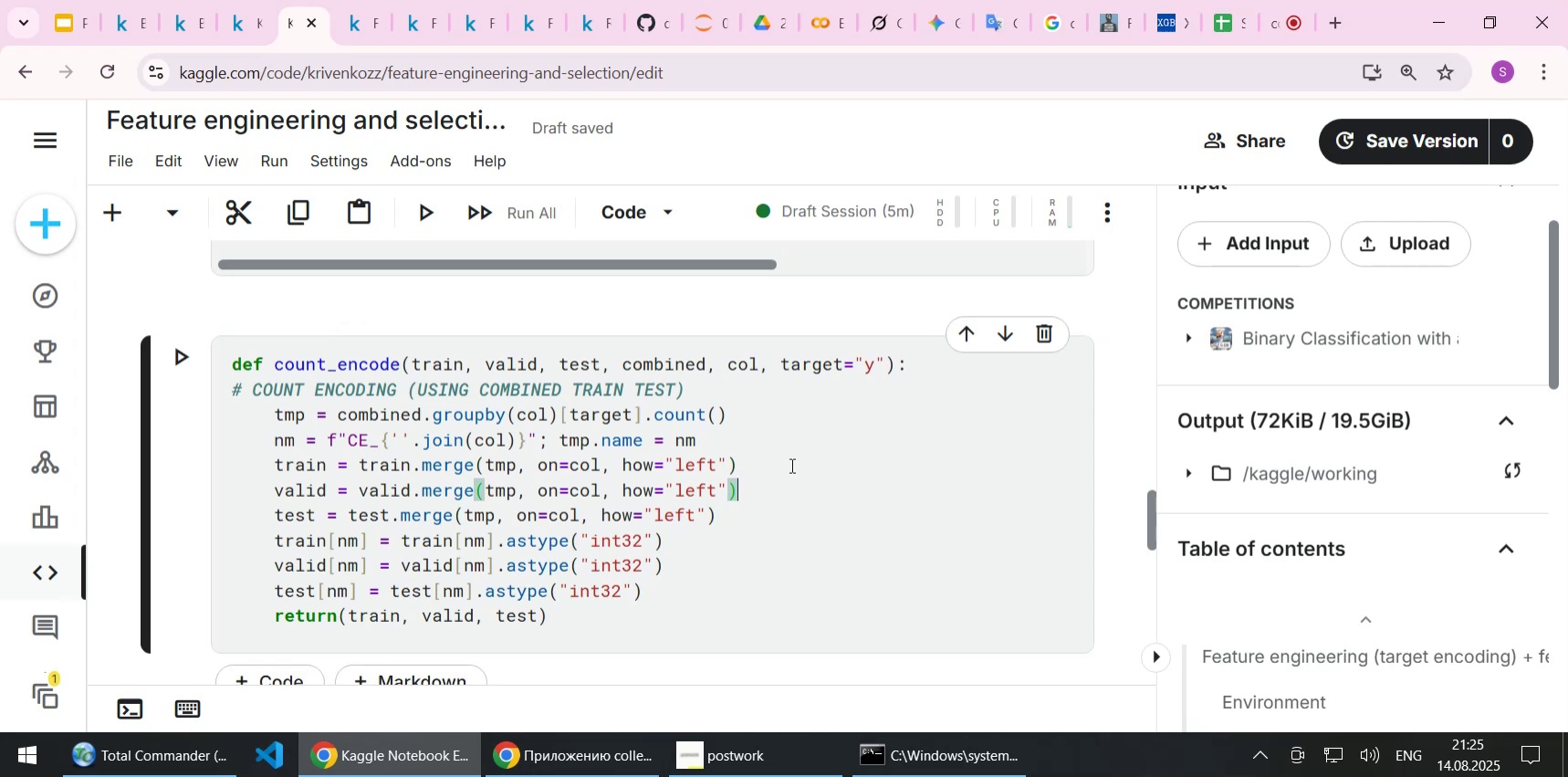 
triple_click([790, 465])
 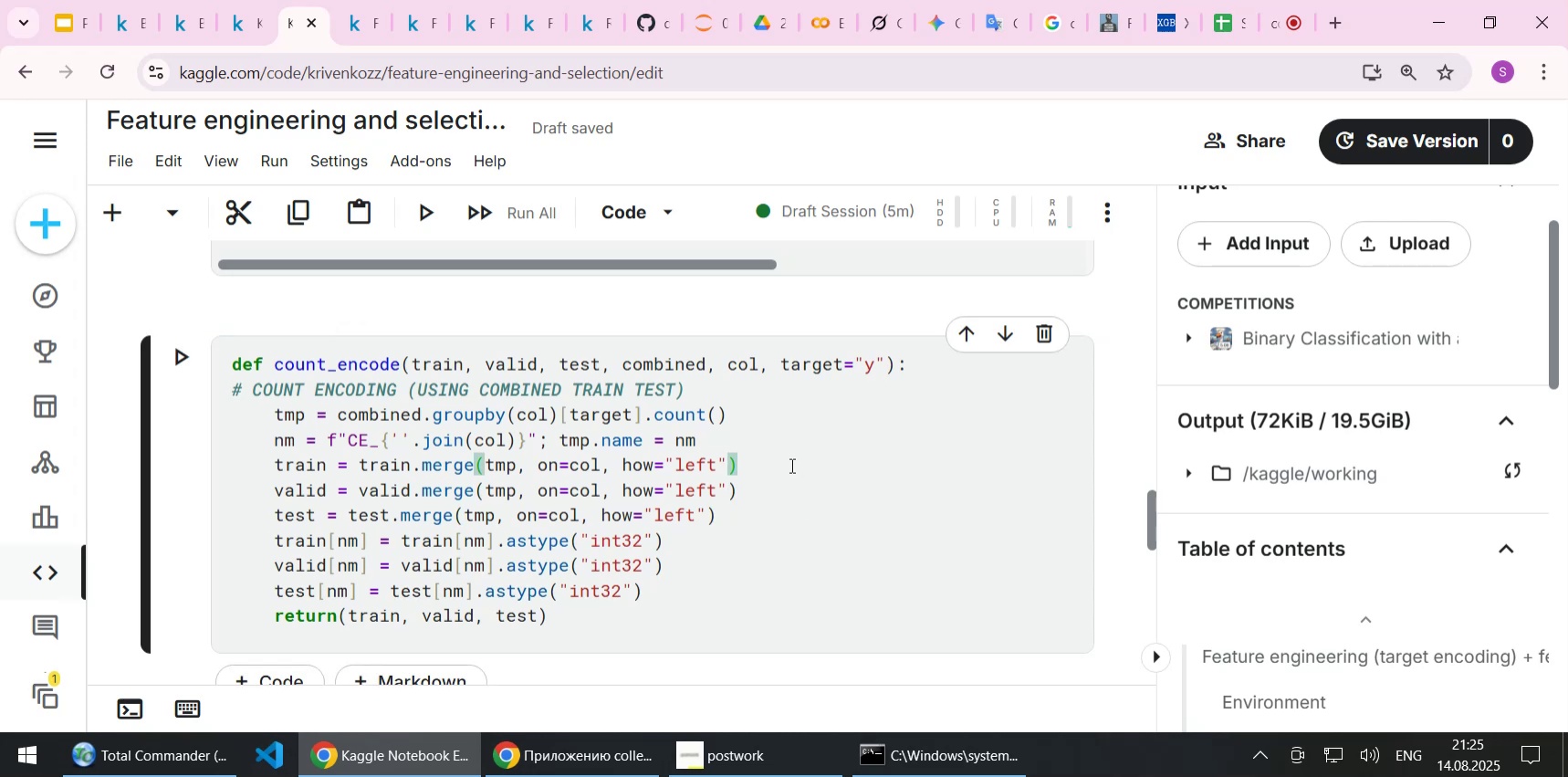 
scroll: coordinate [800, 520], scroll_direction: none, amount: 0.0
 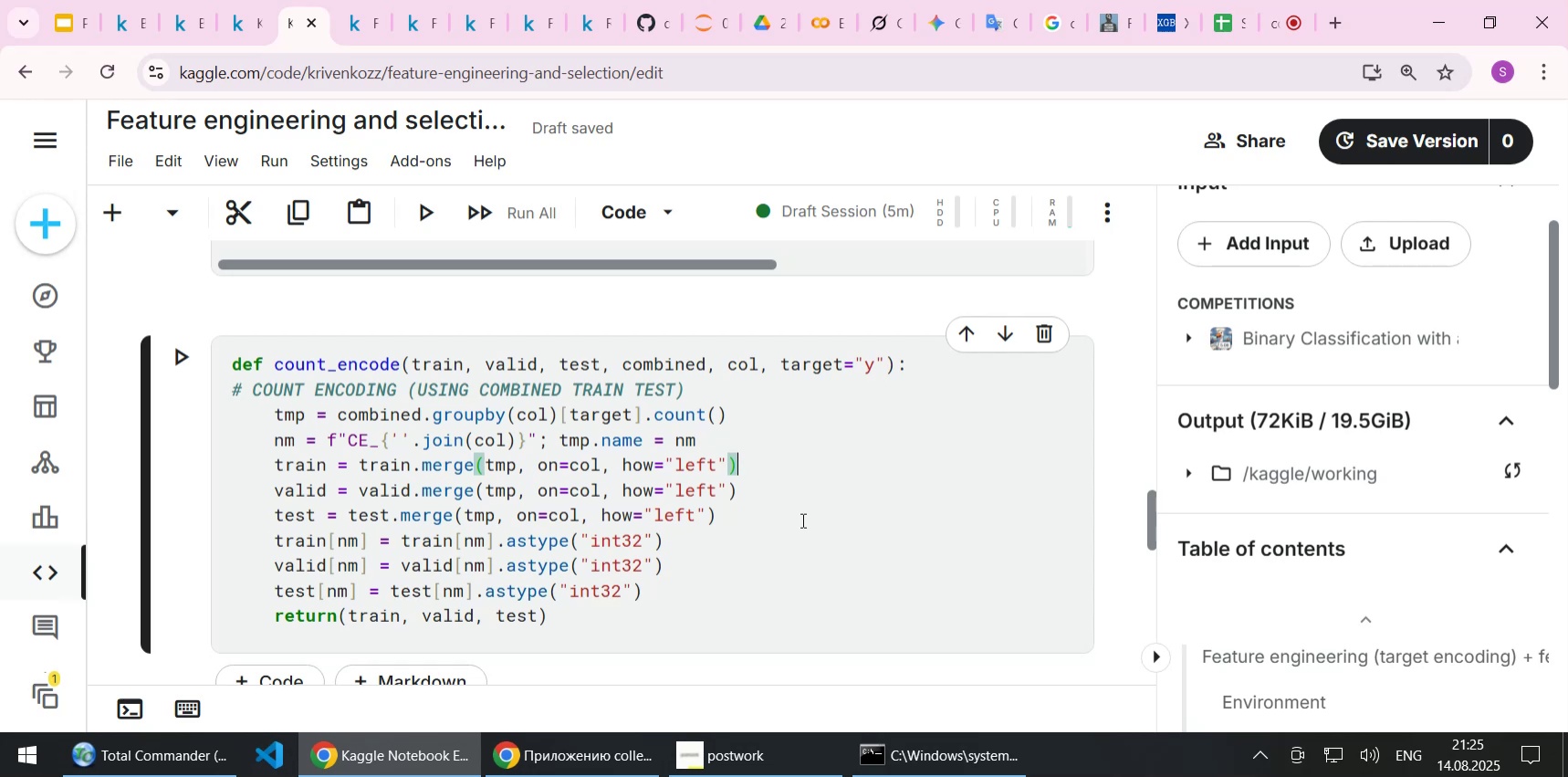 
wait(12.77)
 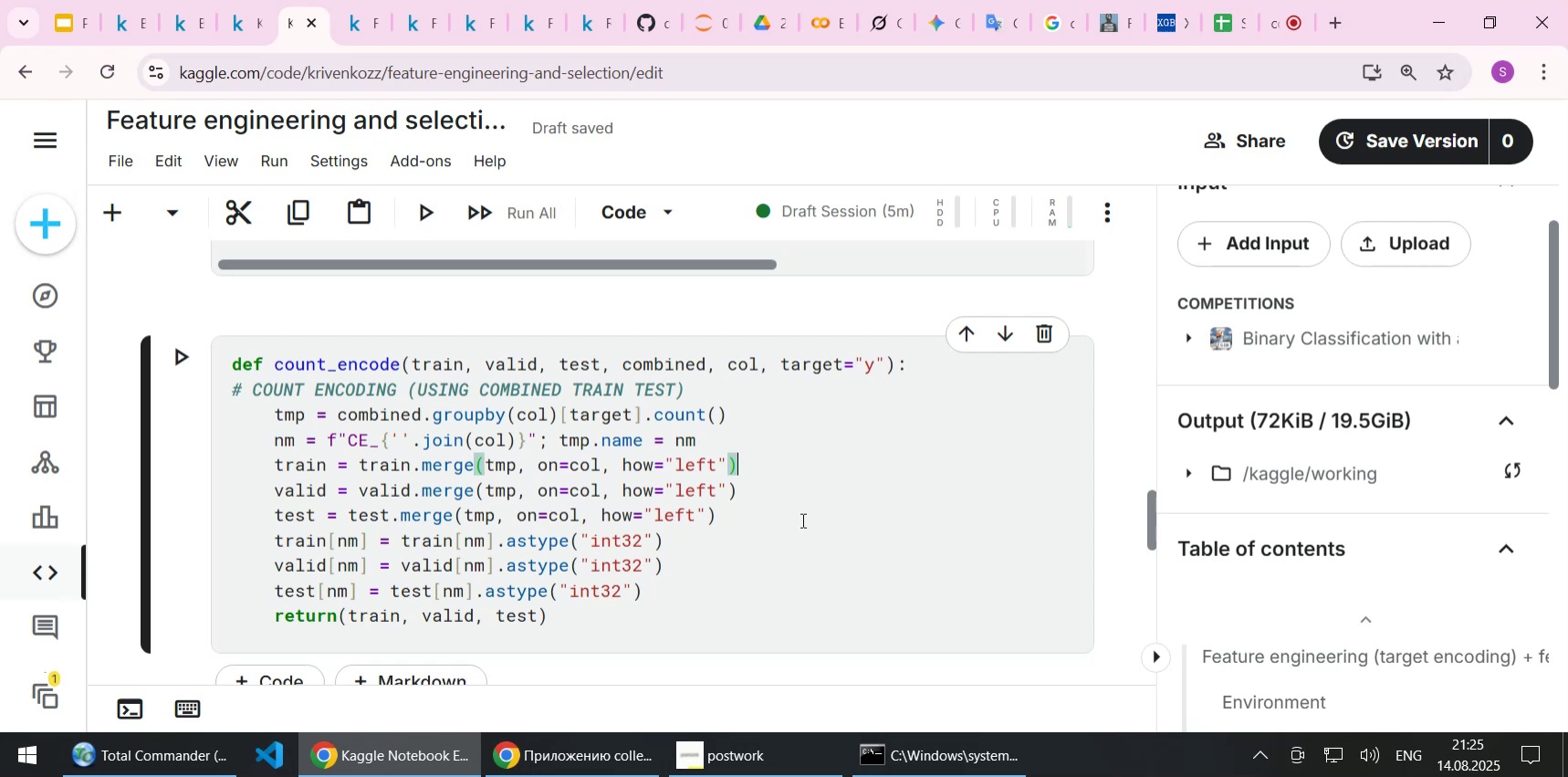 
scroll: coordinate [801, 520], scroll_direction: up, amount: 1.0
 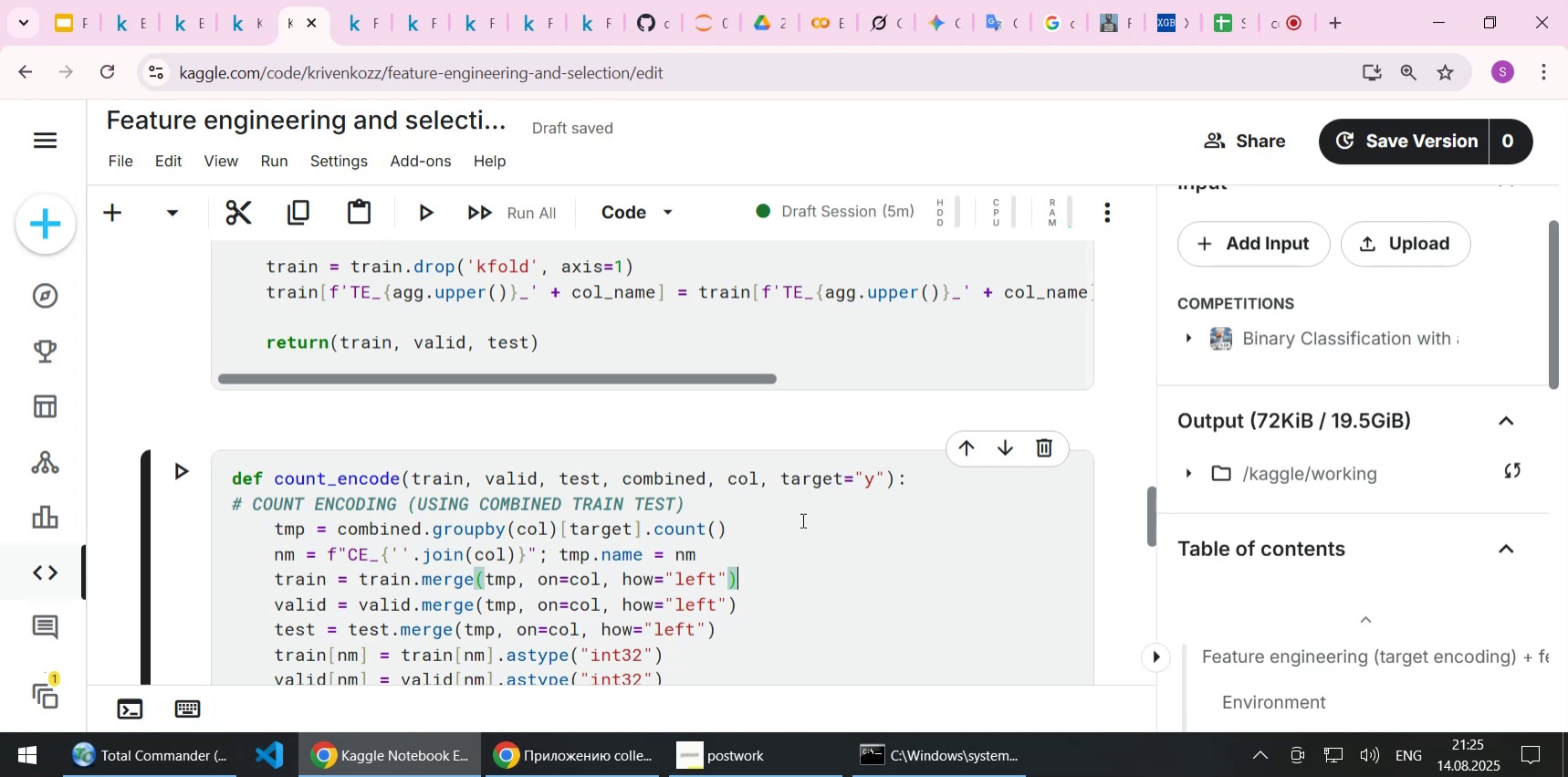 
scroll: coordinate [801, 520], scroll_direction: down, amount: 1.0
 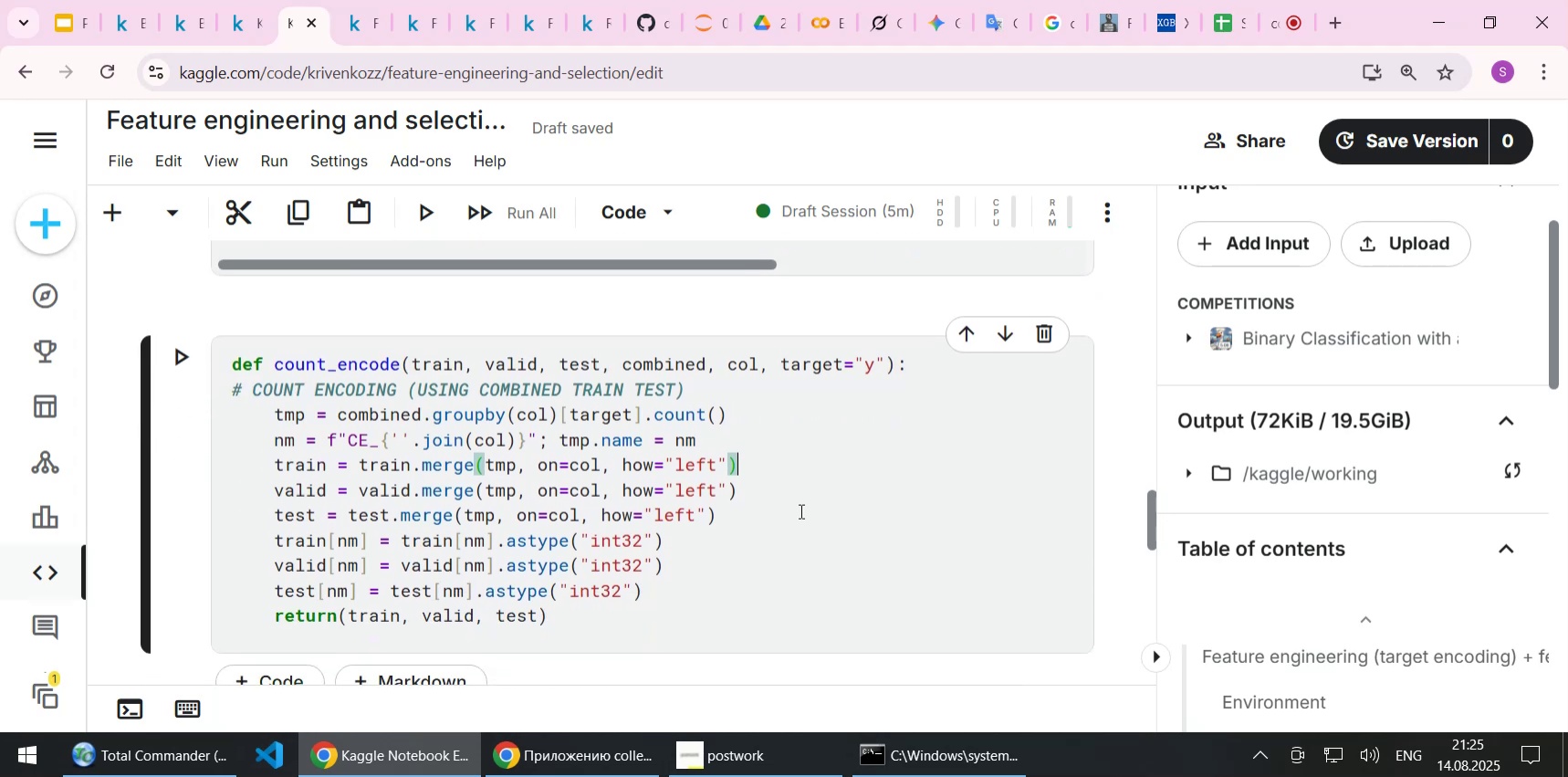 
left_click([800, 510])
 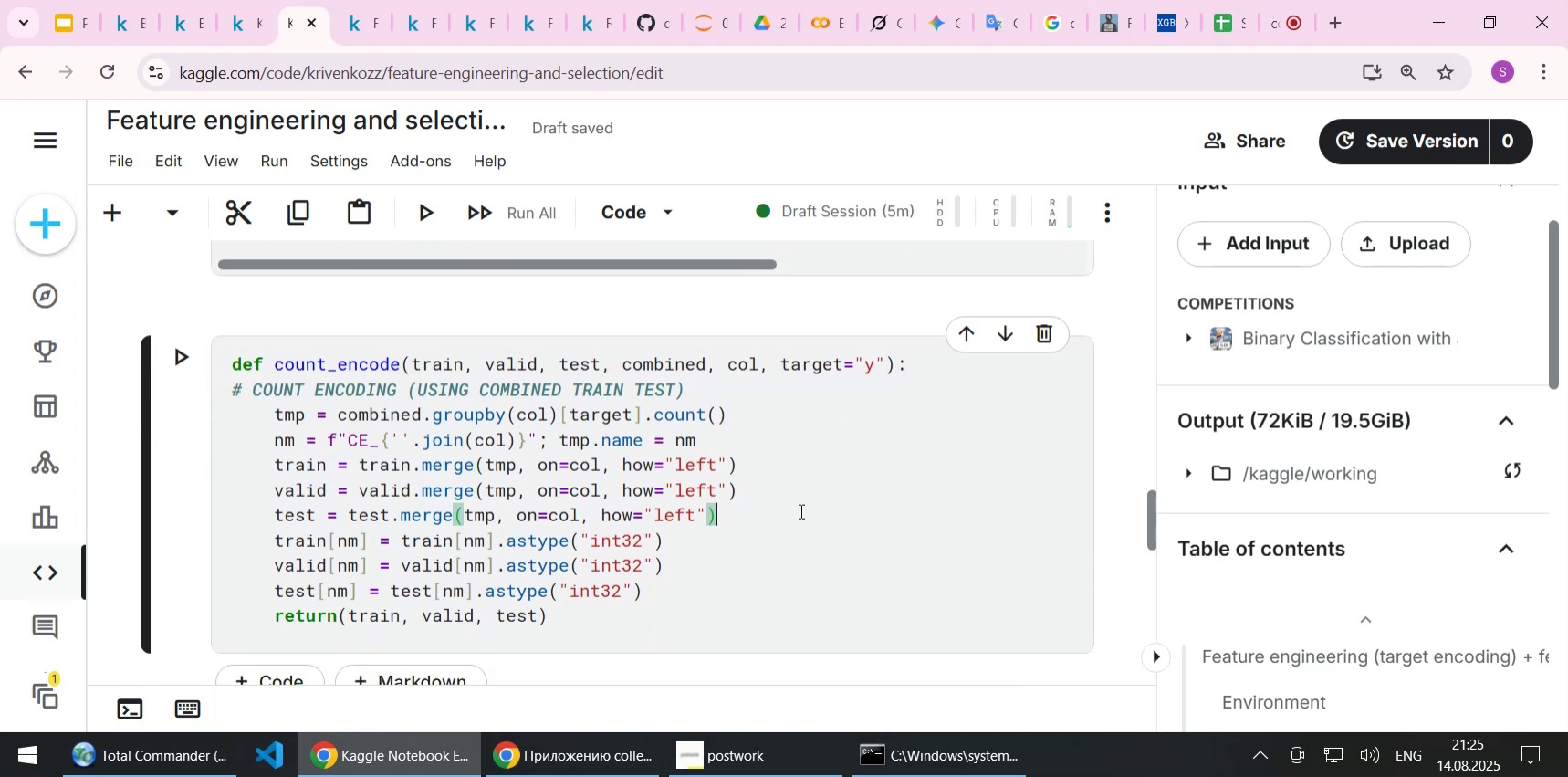 
wait(7.77)
 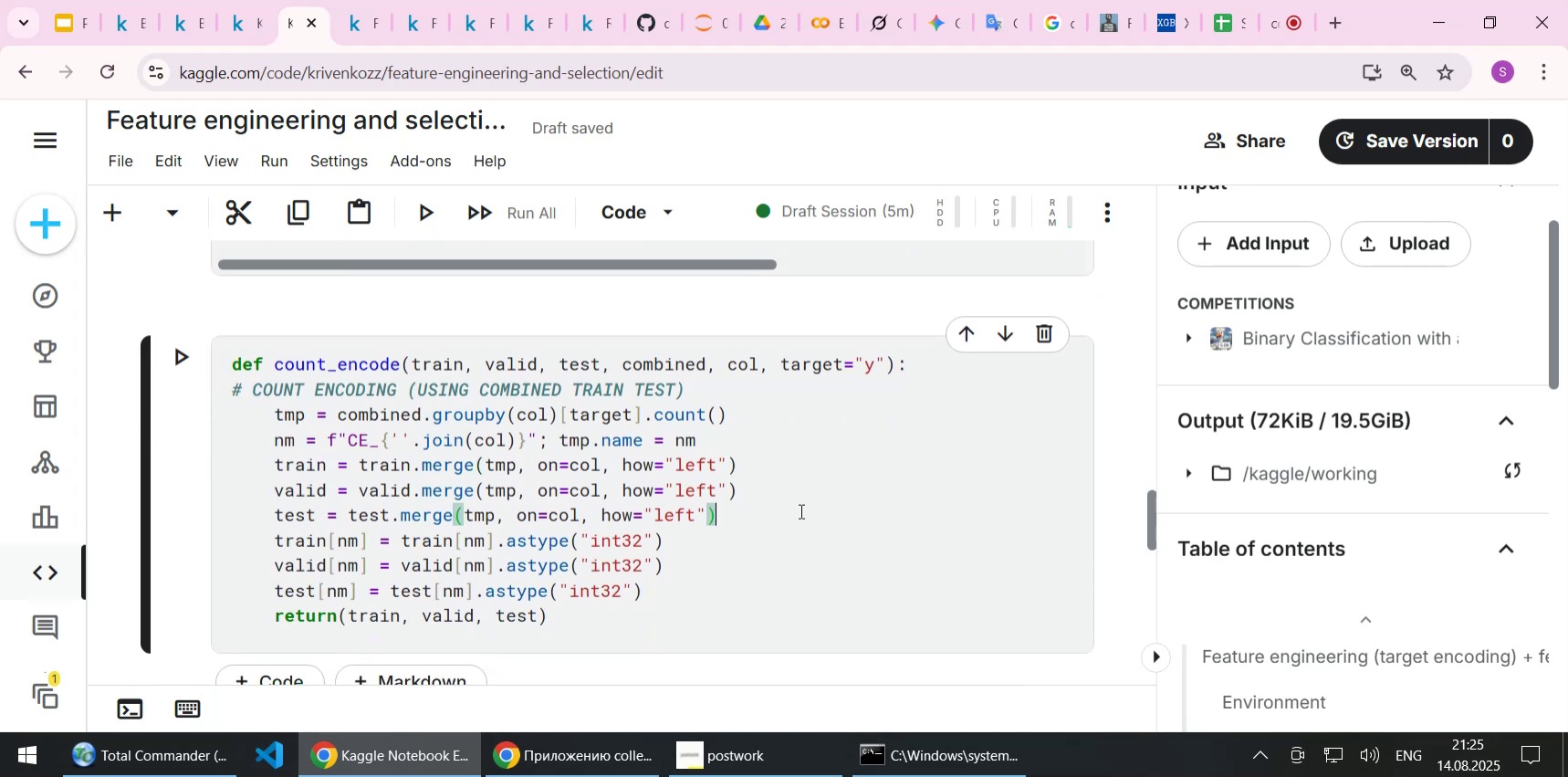 
scroll: coordinate [800, 510], scroll_direction: down, amount: 1.0
 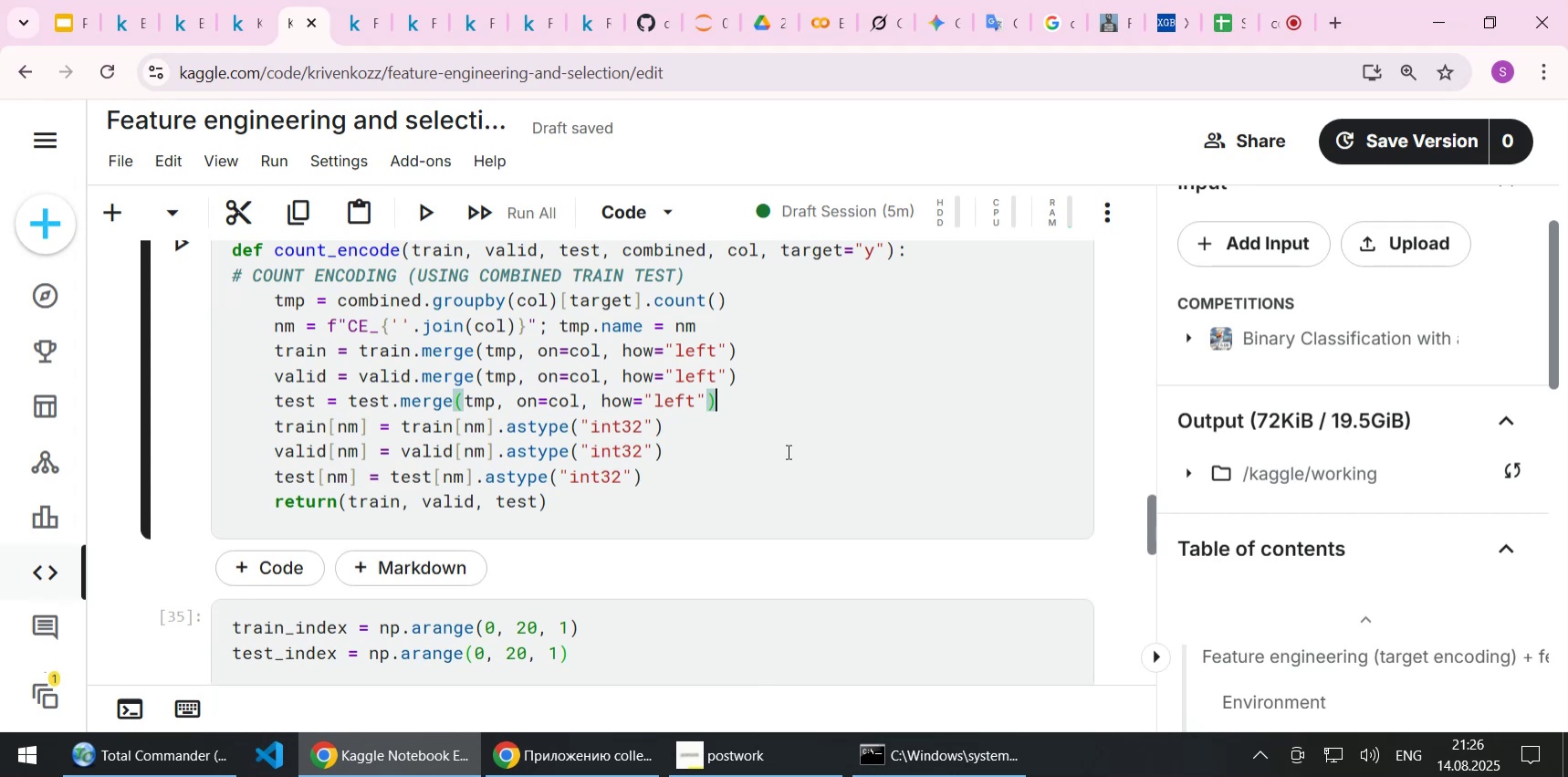 
left_click([786, 447])
 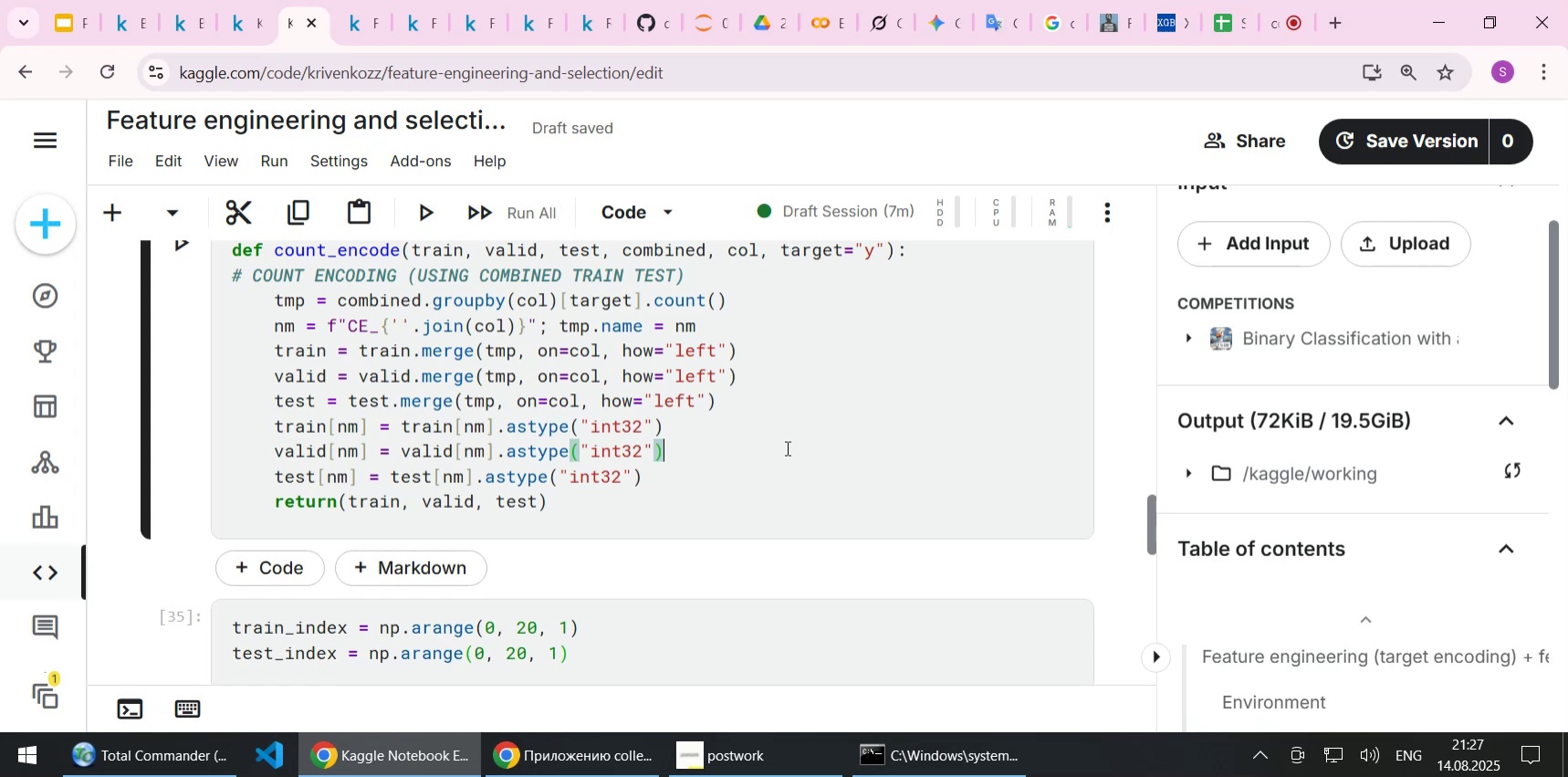 
wait(96.44)
 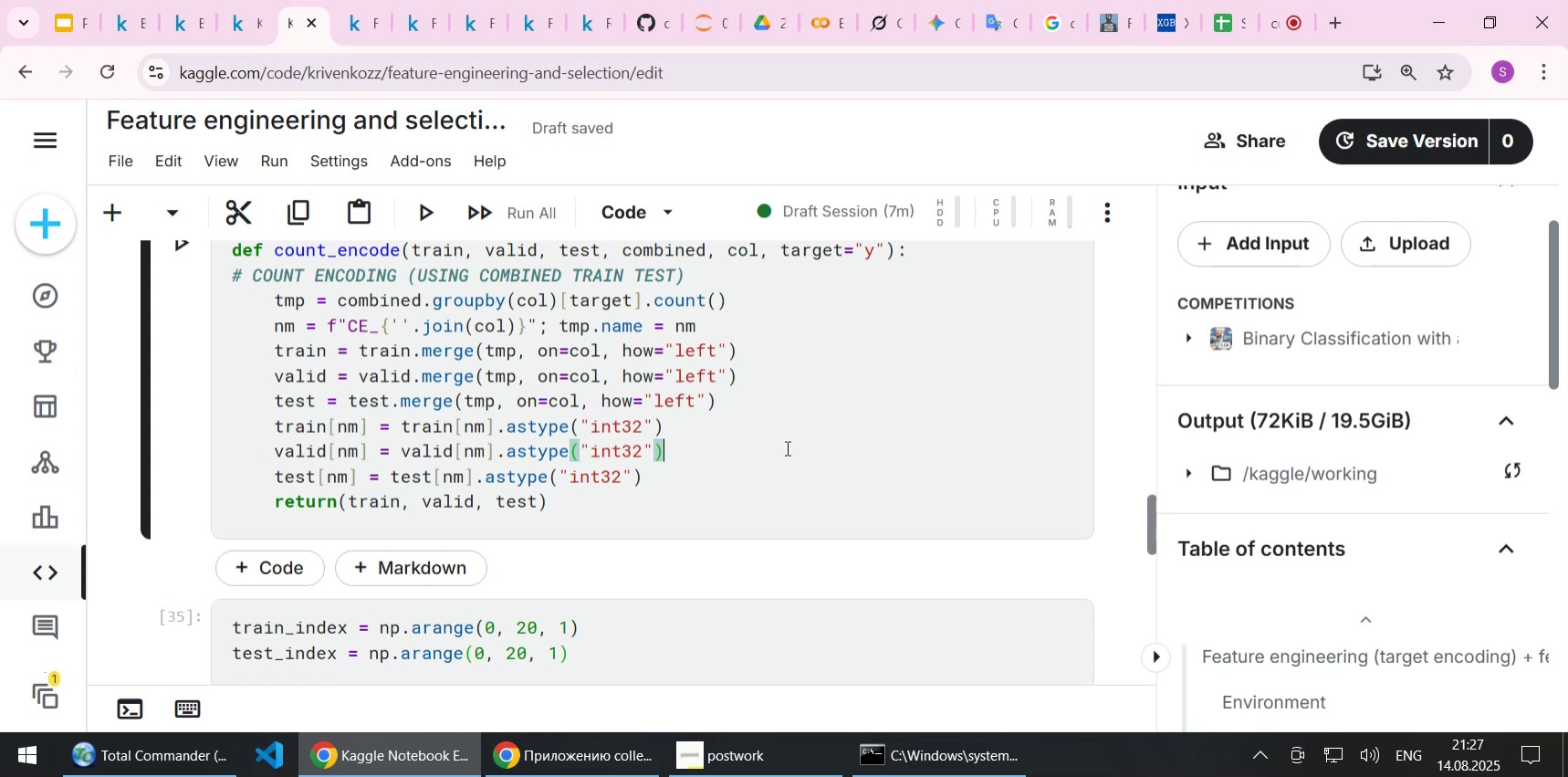 
scroll: coordinate [786, 447], scroll_direction: up, amount: 6.0
 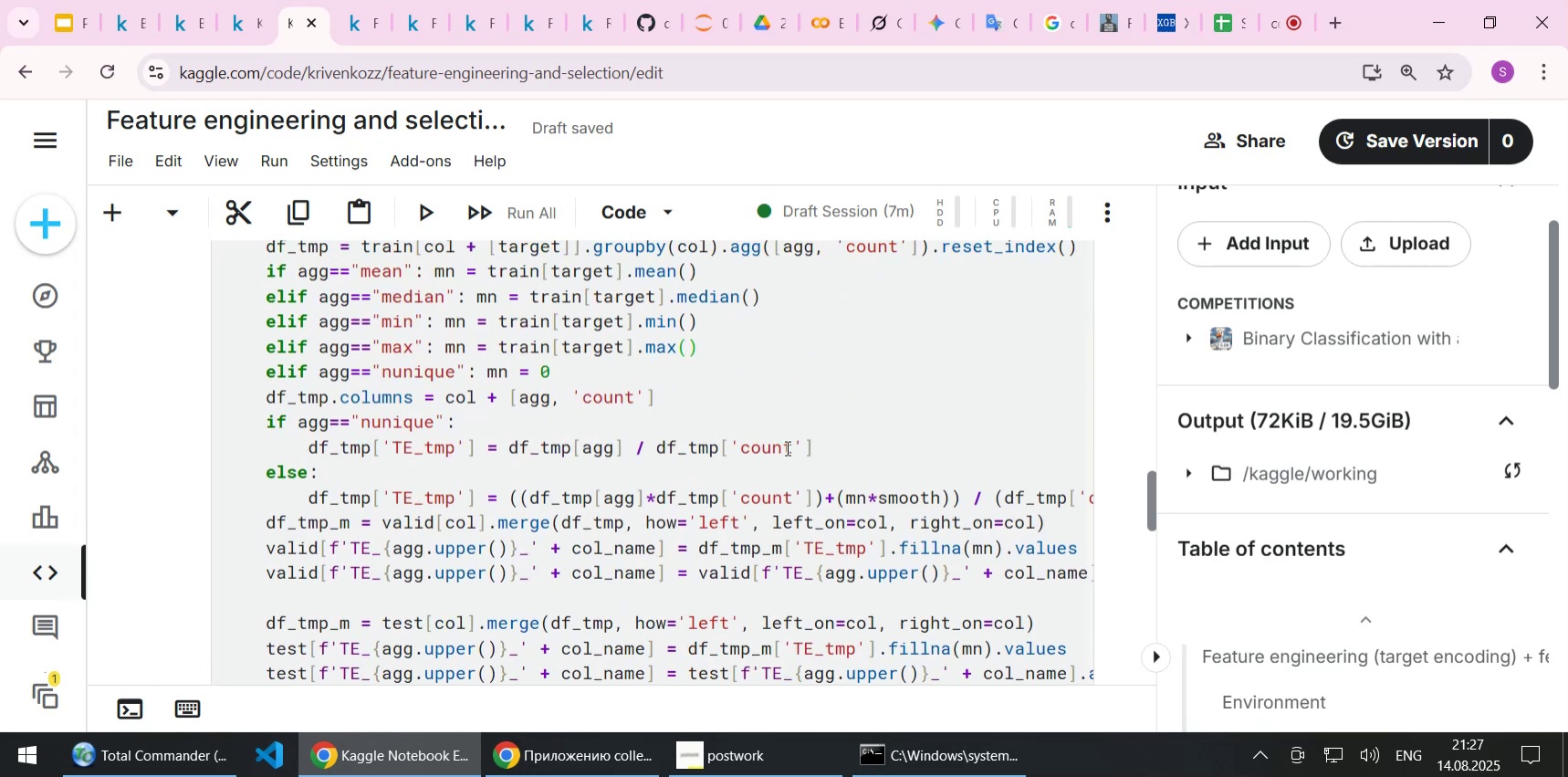 
scroll: coordinate [786, 447], scroll_direction: down, amount: 3.0
 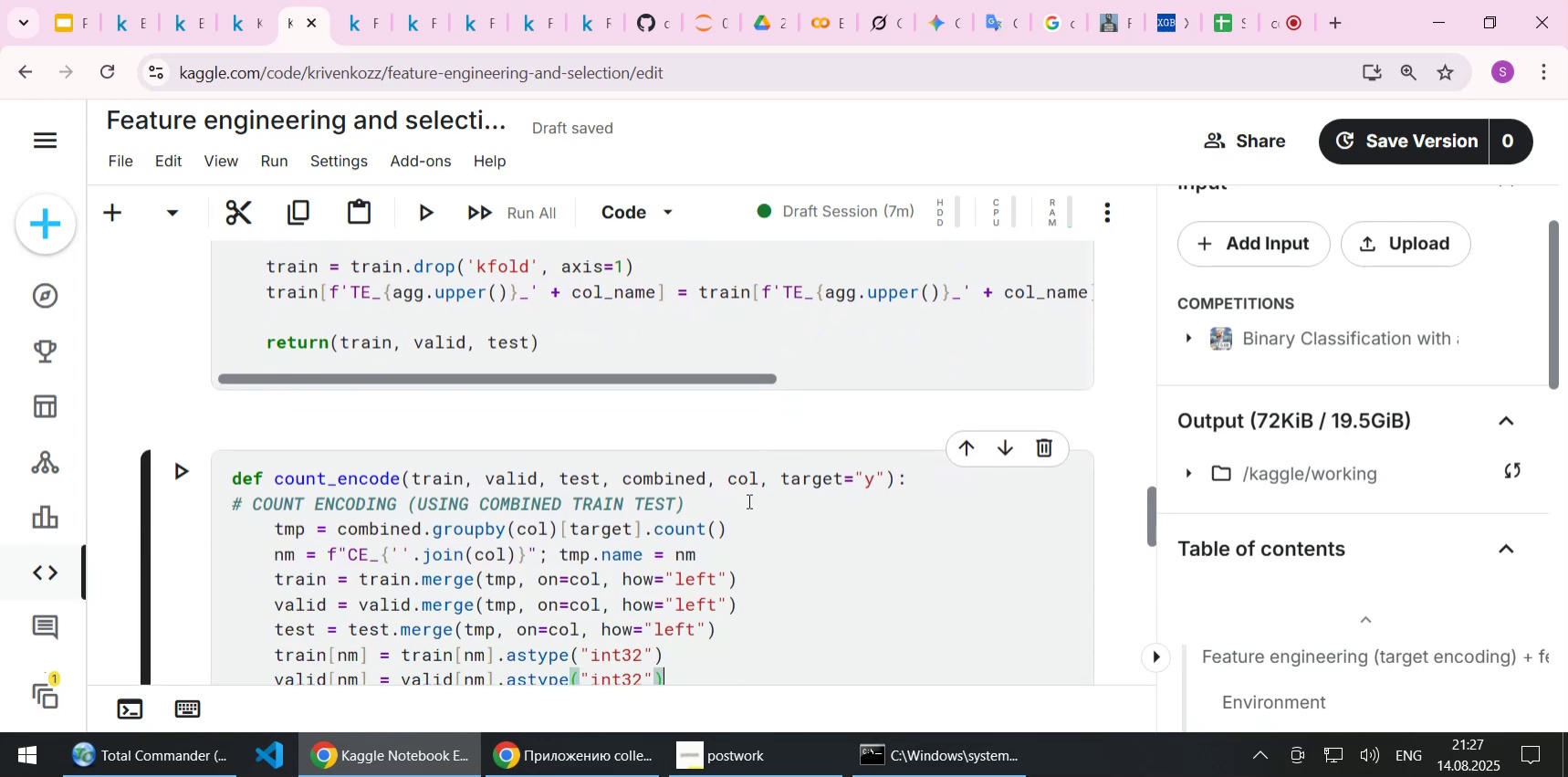 
left_click([747, 503])
 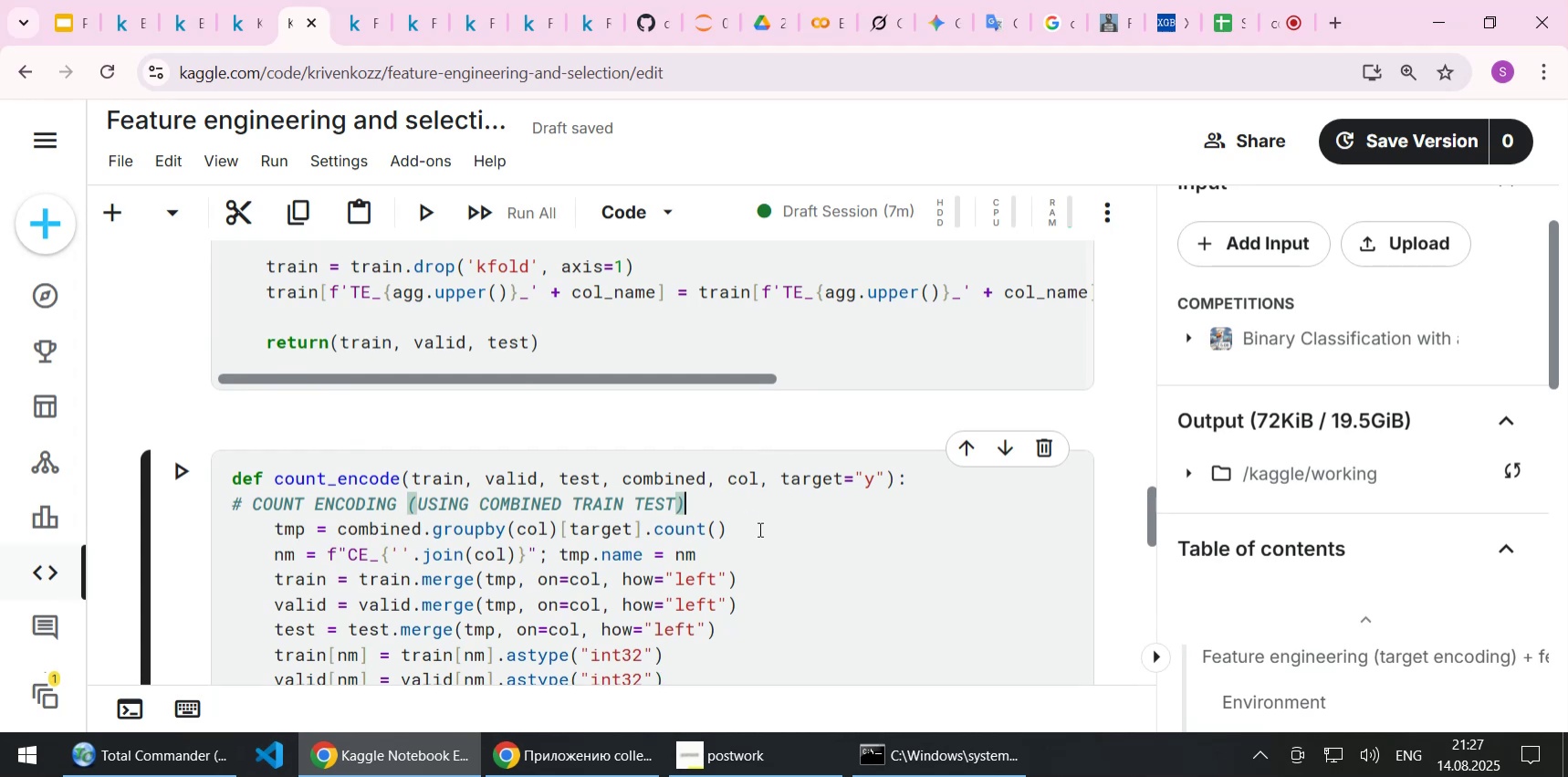 
left_click([758, 529])
 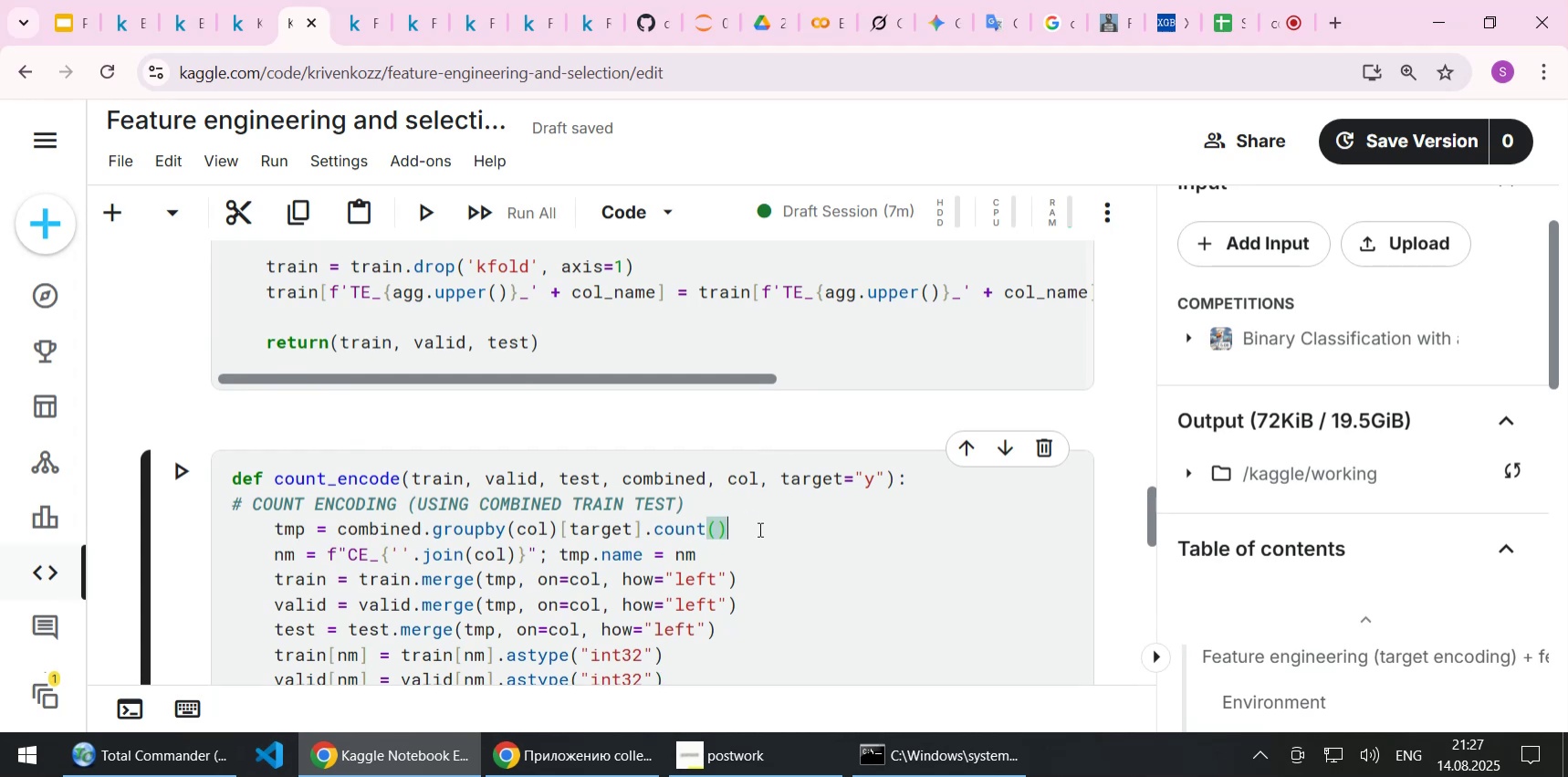 
wait(8.51)
 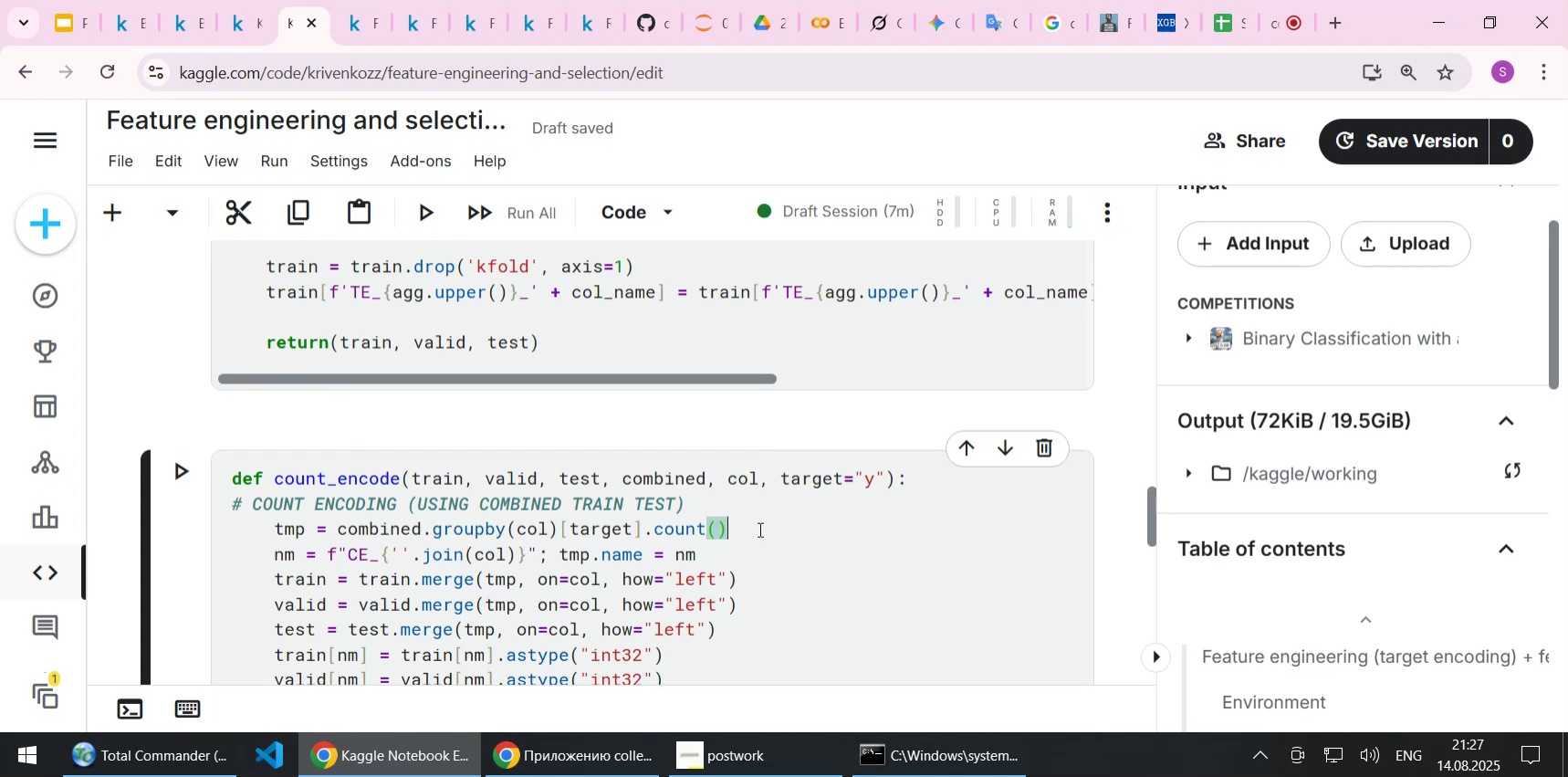 
scroll: coordinate [768, 527], scroll_direction: down, amount: 4.0
 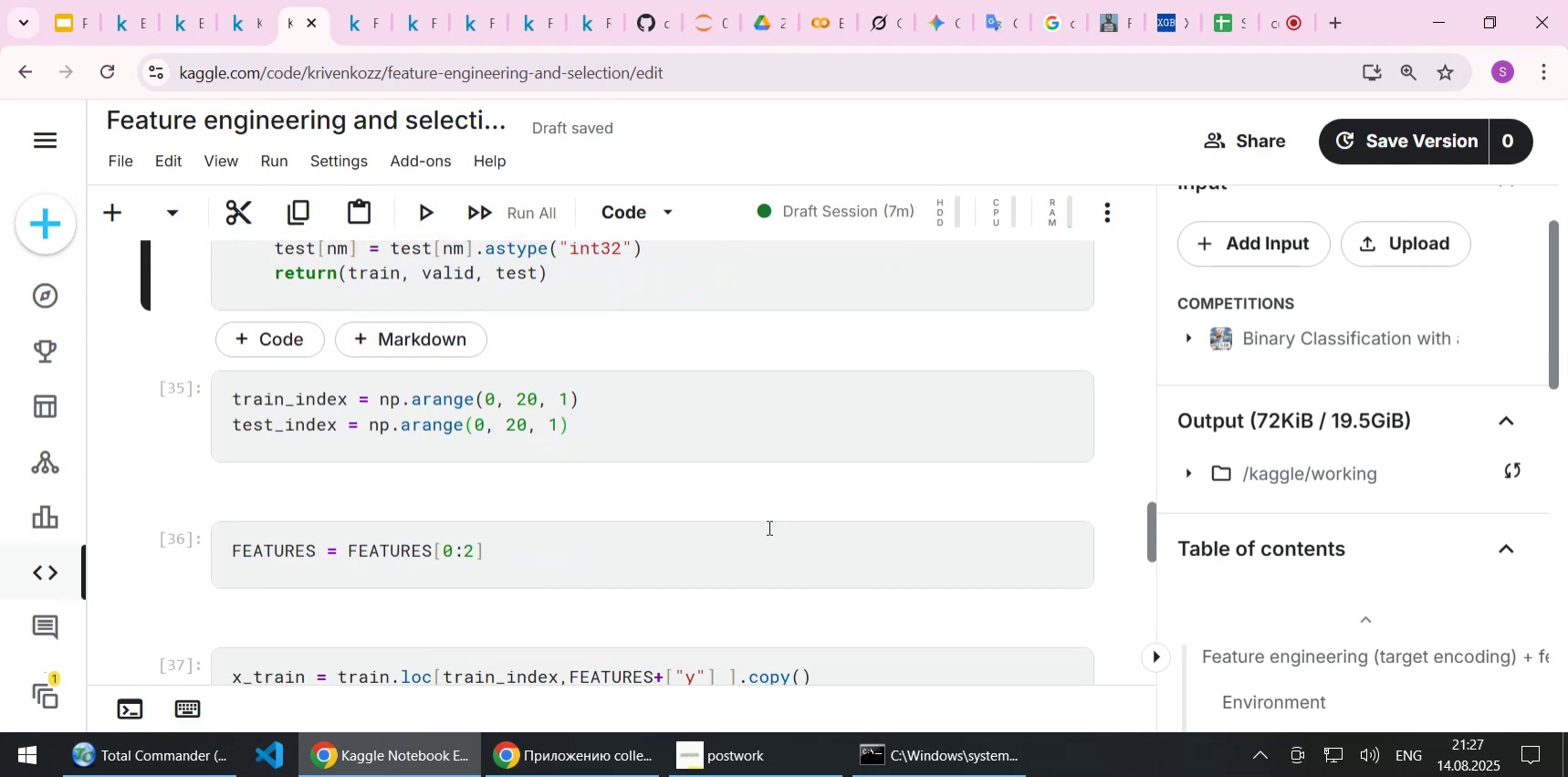 
scroll: coordinate [768, 527], scroll_direction: up, amount: 1.0
 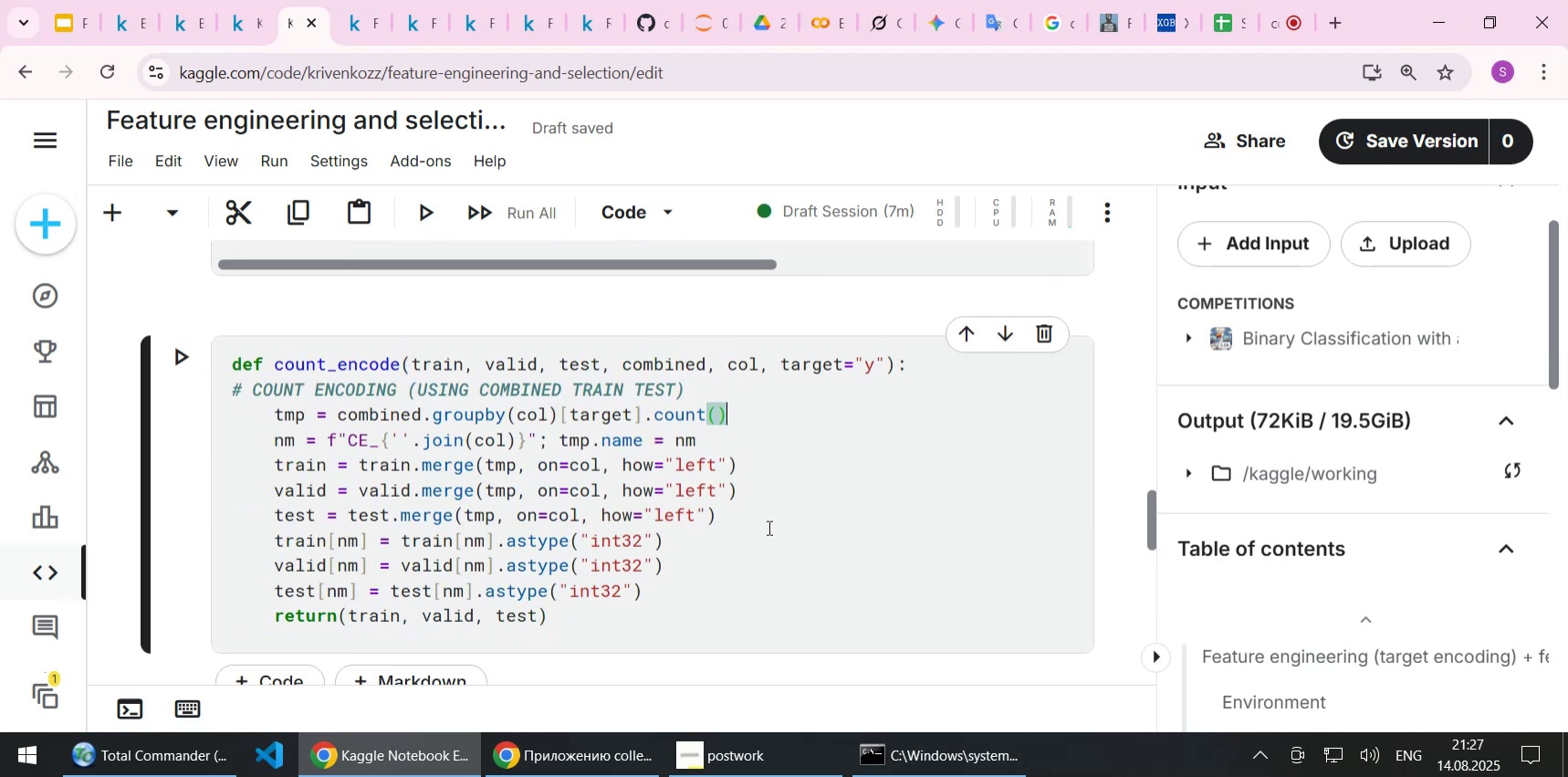 
scroll: coordinate [767, 532], scroll_direction: none, amount: 0.0
 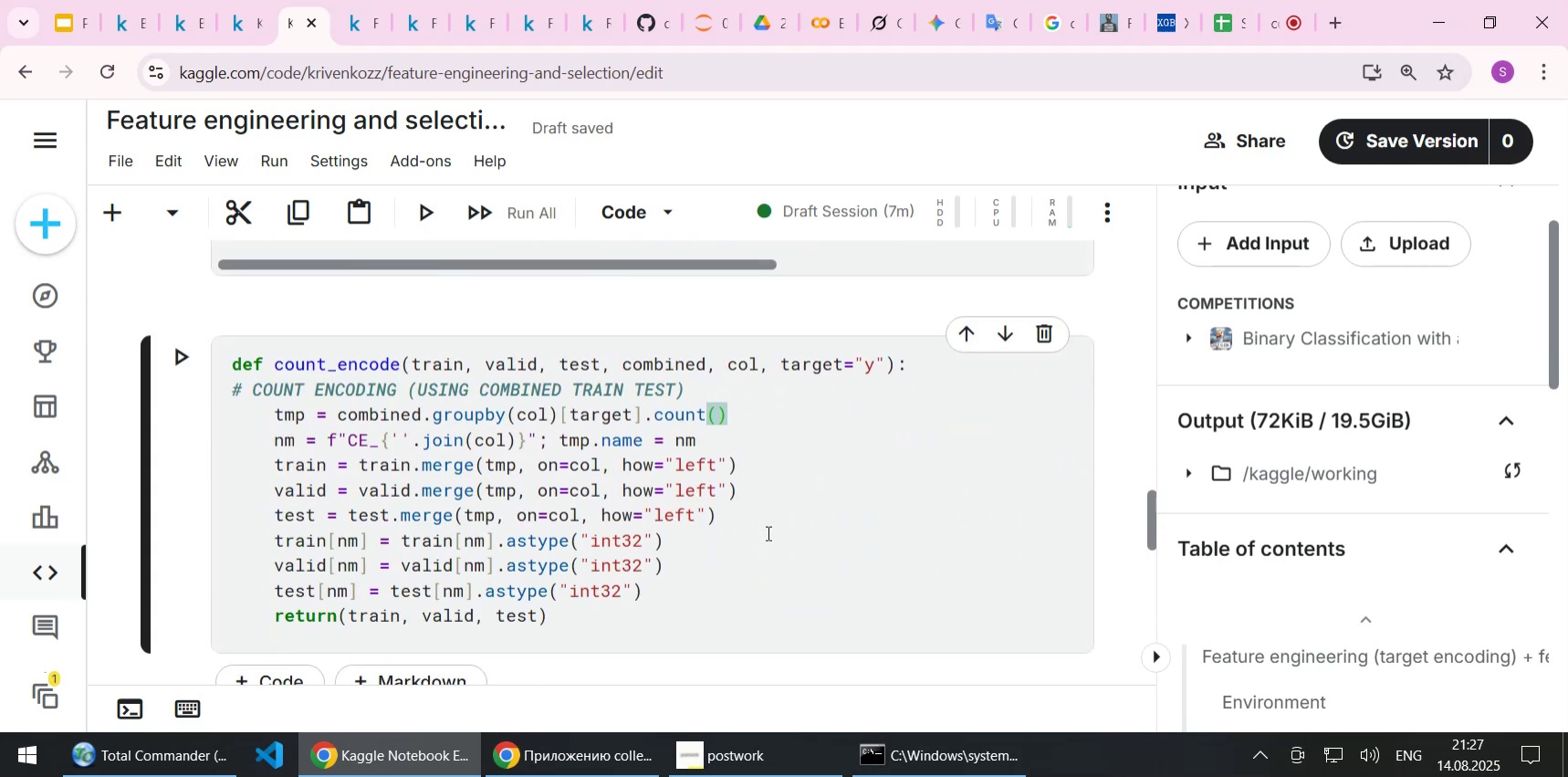 
key(Shift+Enter)
 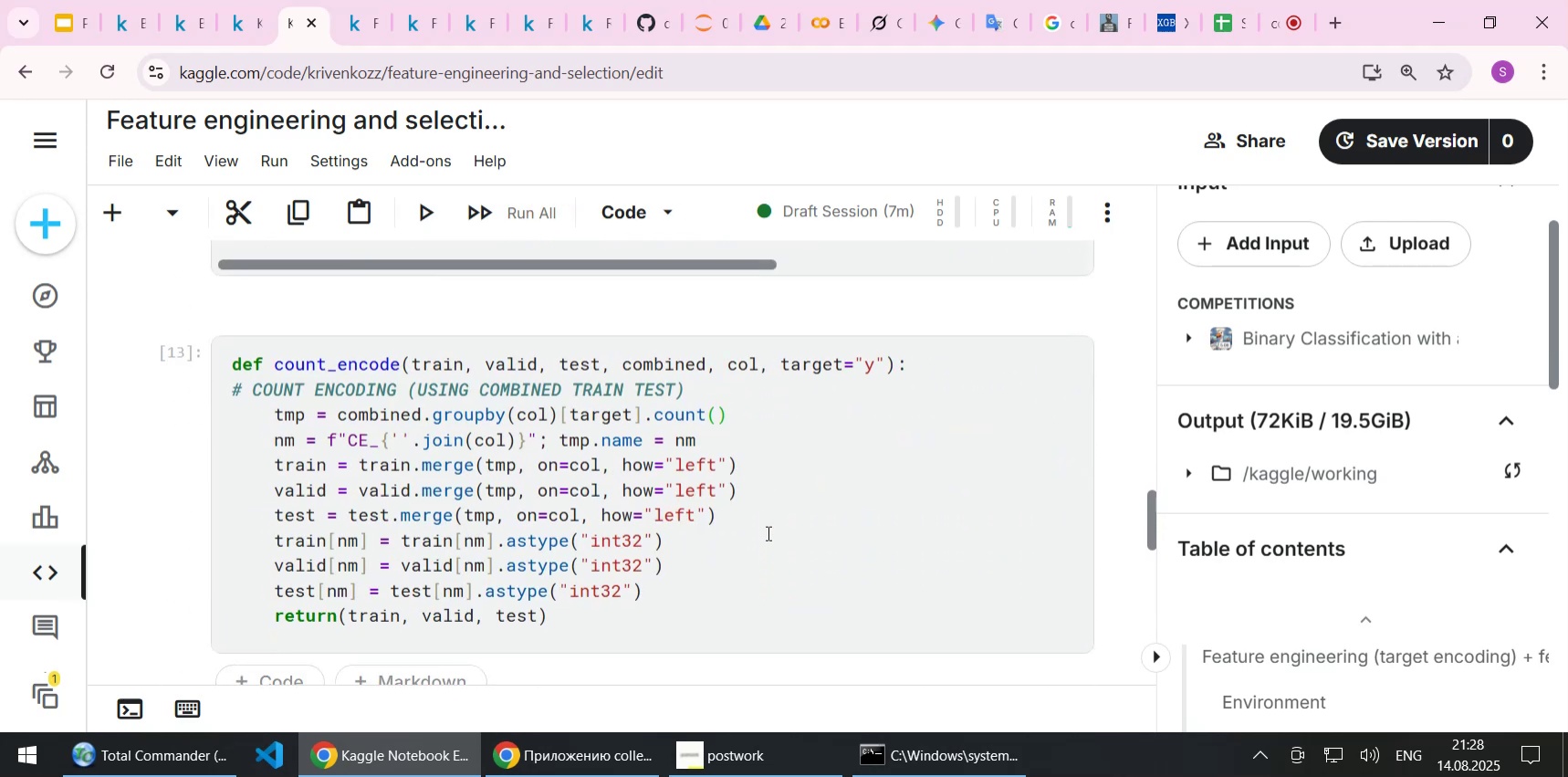 
scroll: coordinate [767, 532], scroll_direction: down, amount: 1.0
 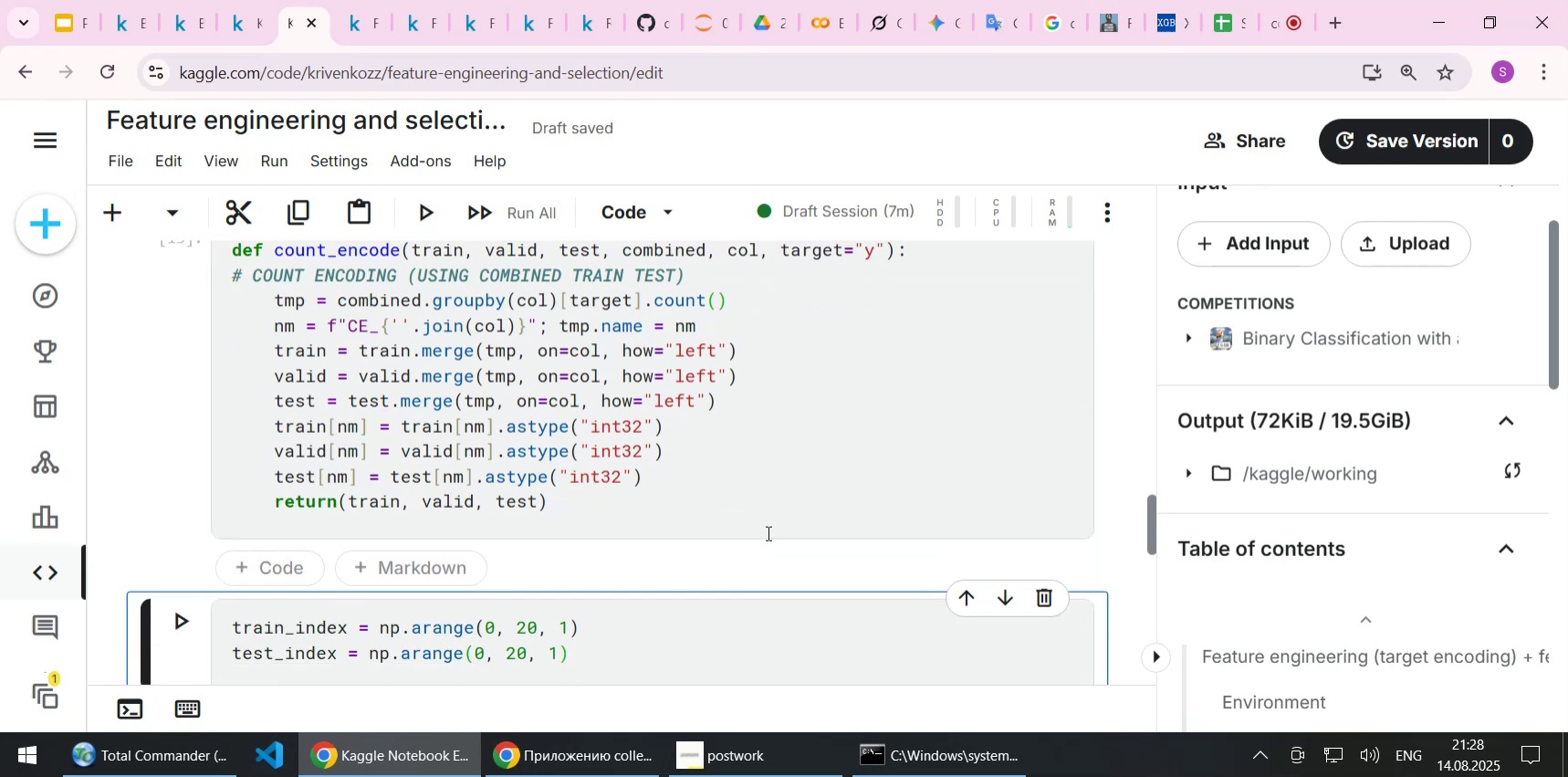 
scroll: coordinate [767, 532], scroll_direction: up, amount: 1.0
 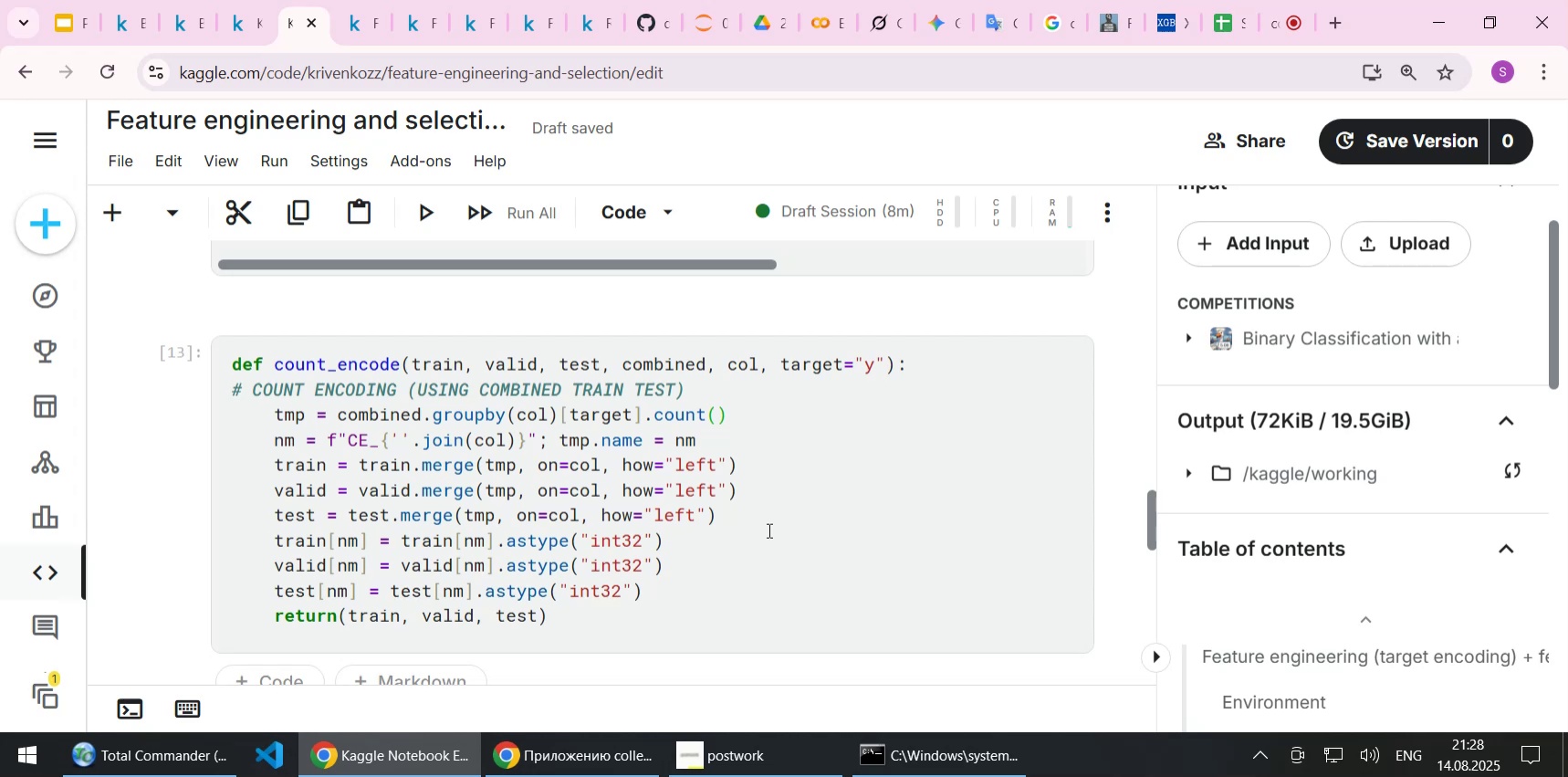 
wait(55.0)
 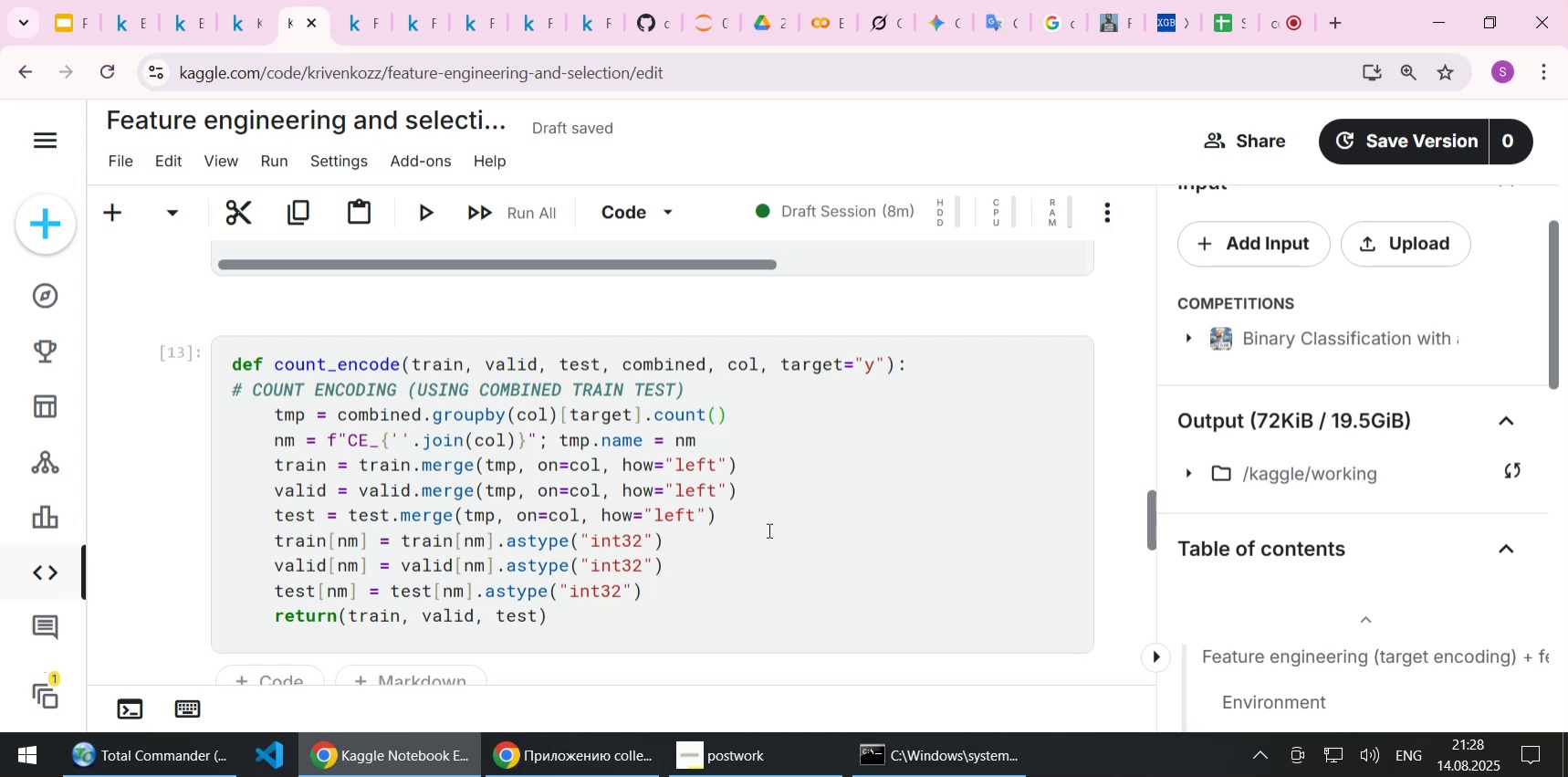 
scroll: coordinate [823, 499], scroll_direction: up, amount: 14.0
 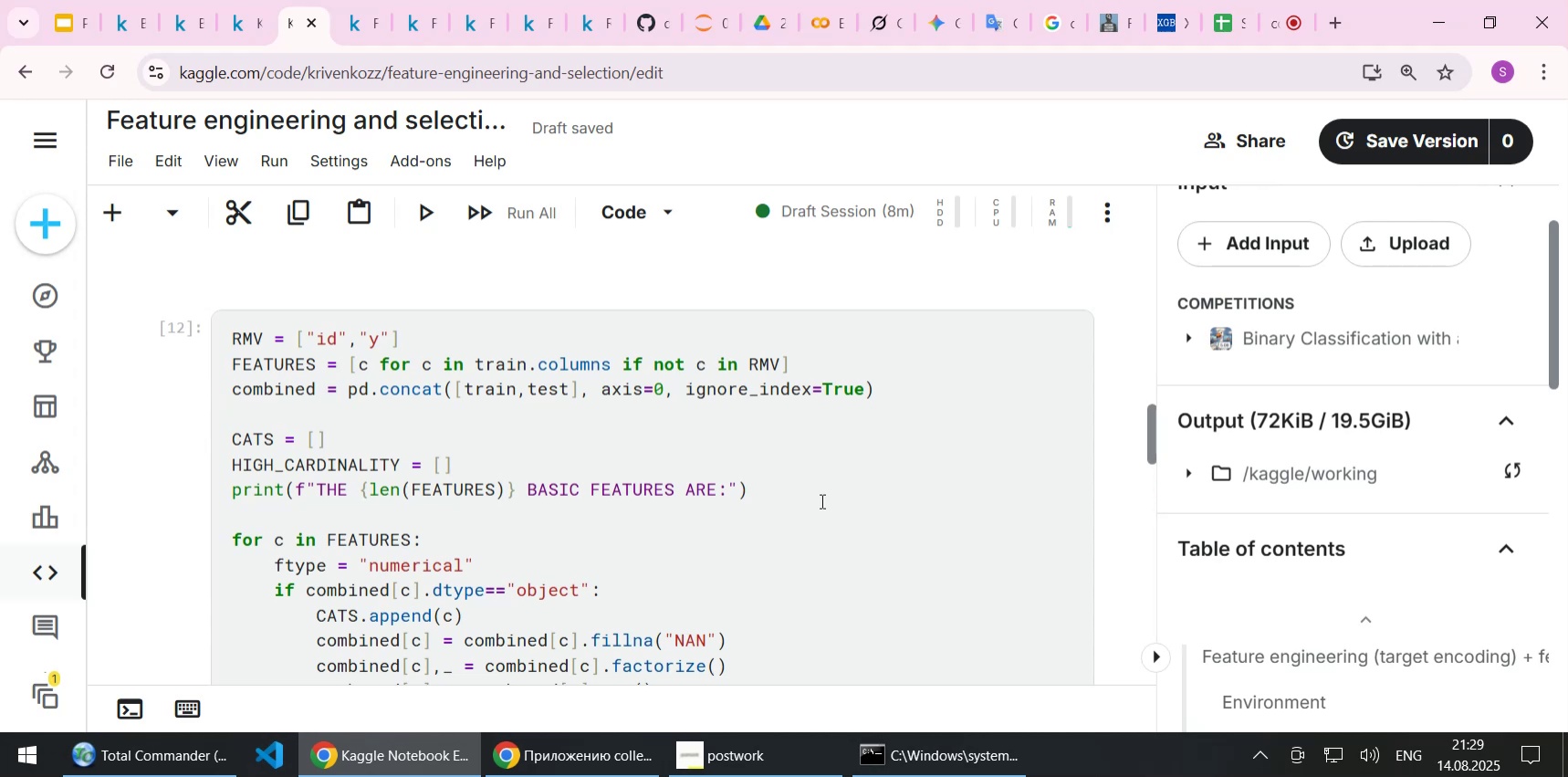 
wait(5.58)
 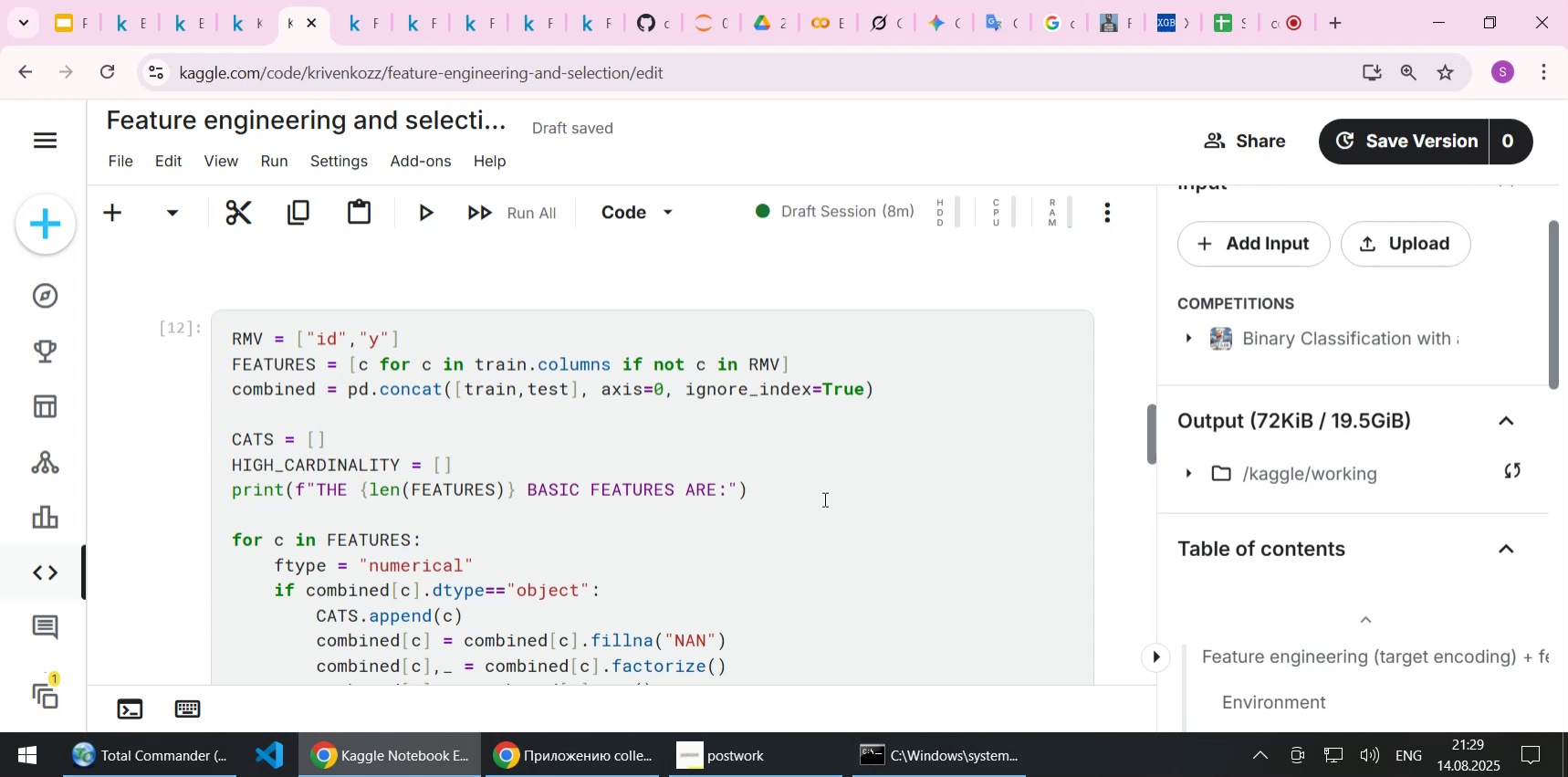 
scroll: coordinate [817, 510], scroll_direction: up, amount: 16.0
 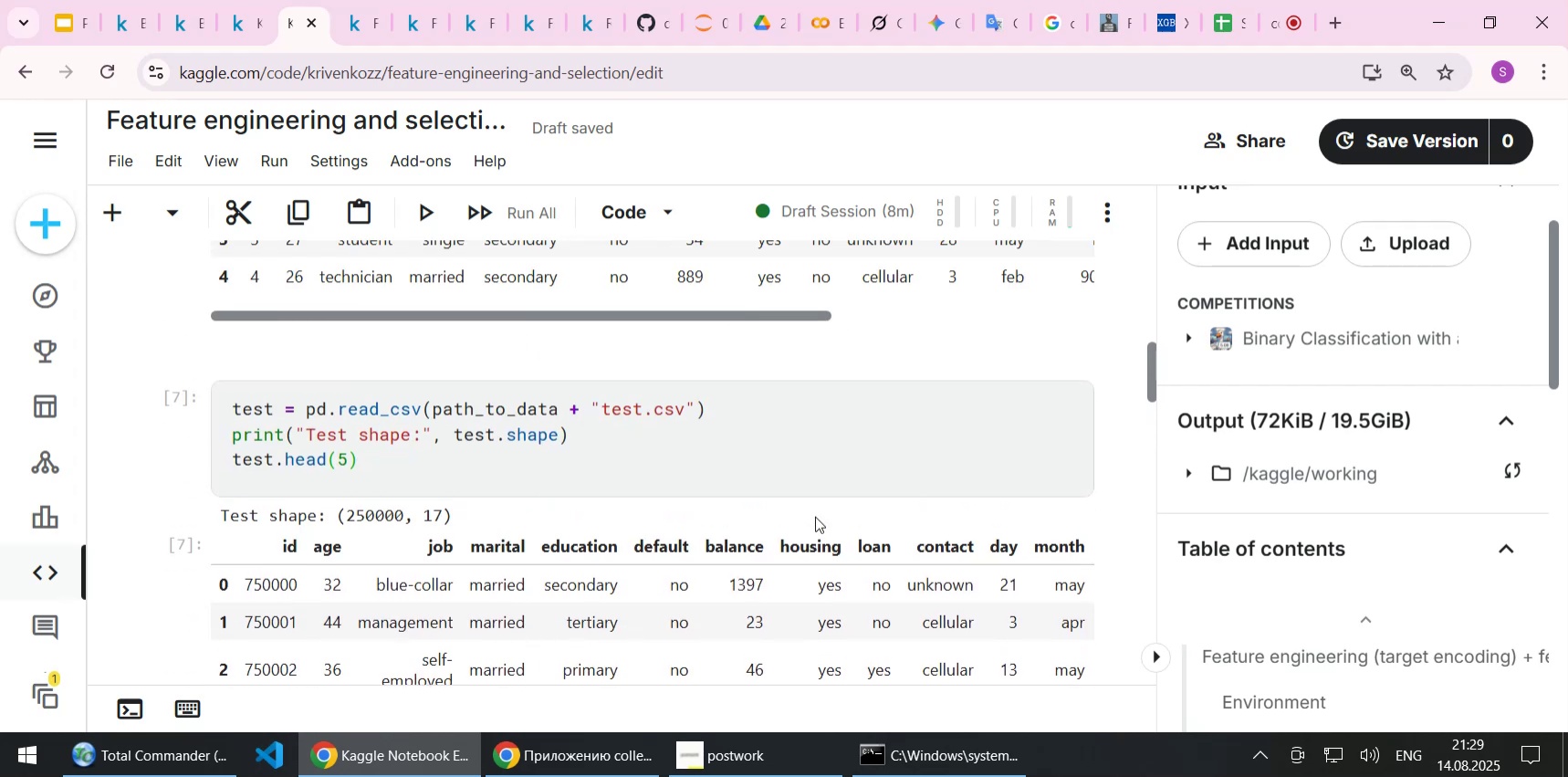 
scroll: coordinate [815, 517], scroll_direction: up, amount: 3.0
 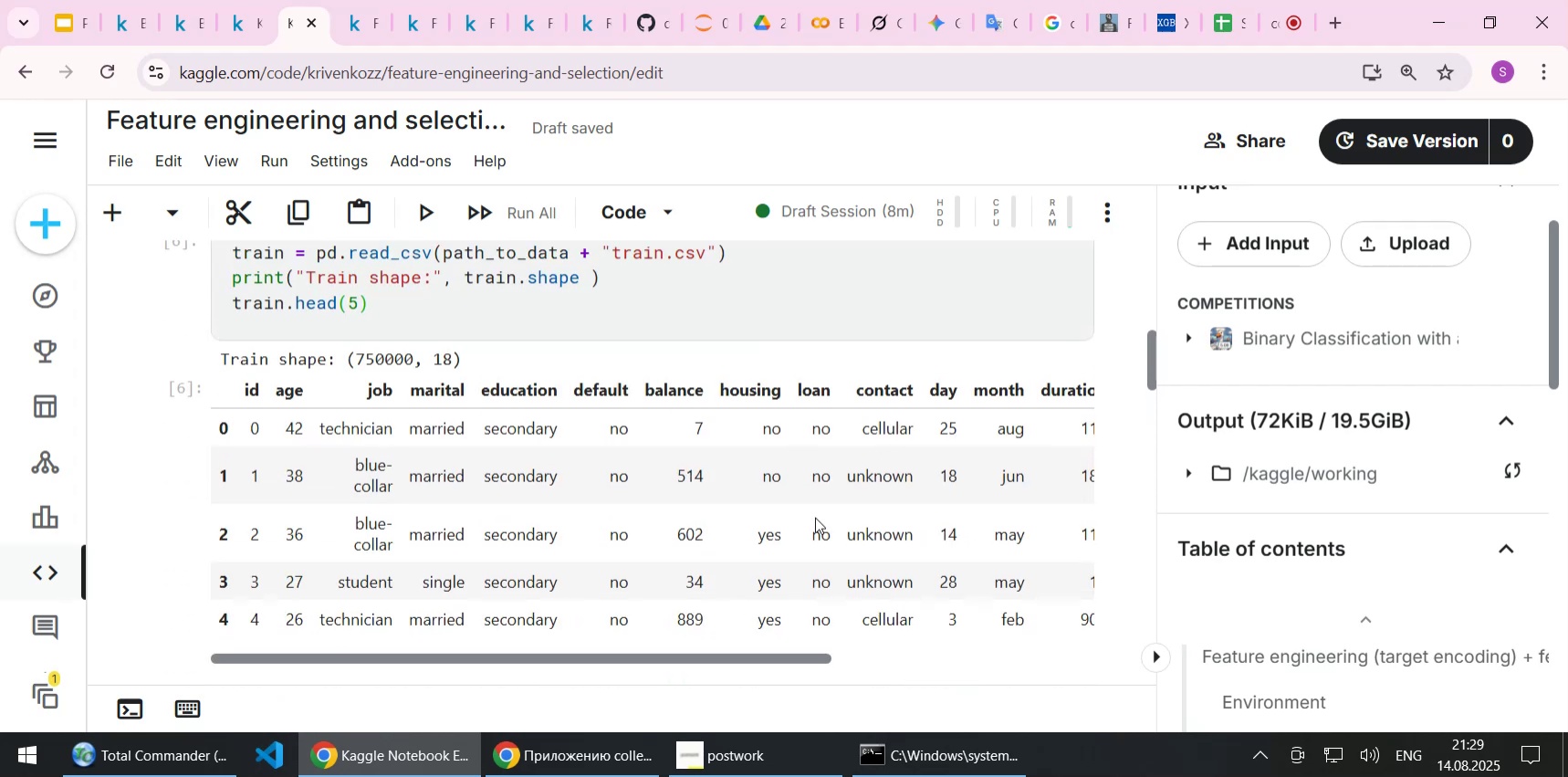 
scroll: coordinate [815, 517], scroll_direction: down, amount: 2.0
 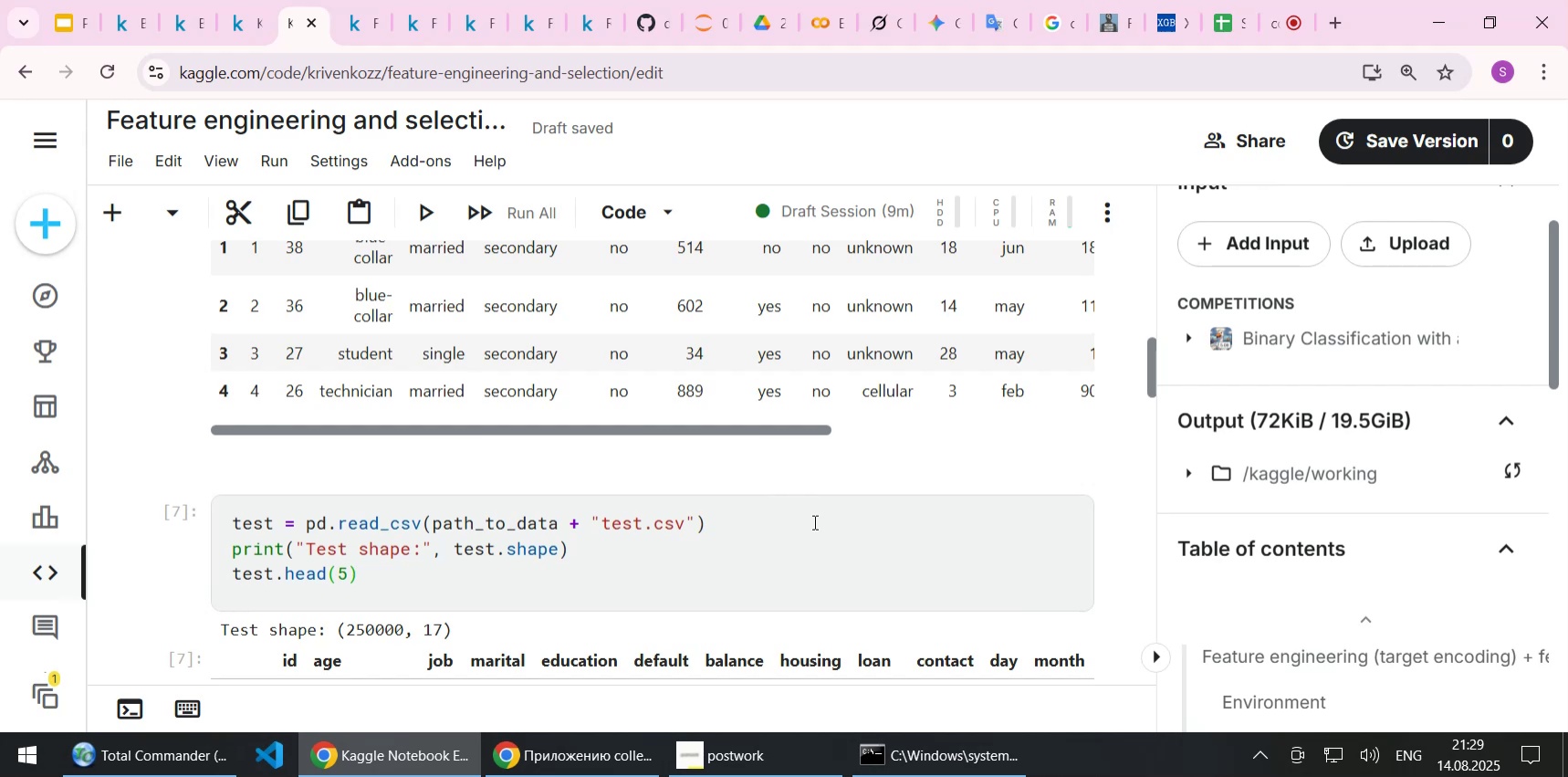 
wait(13.96)
 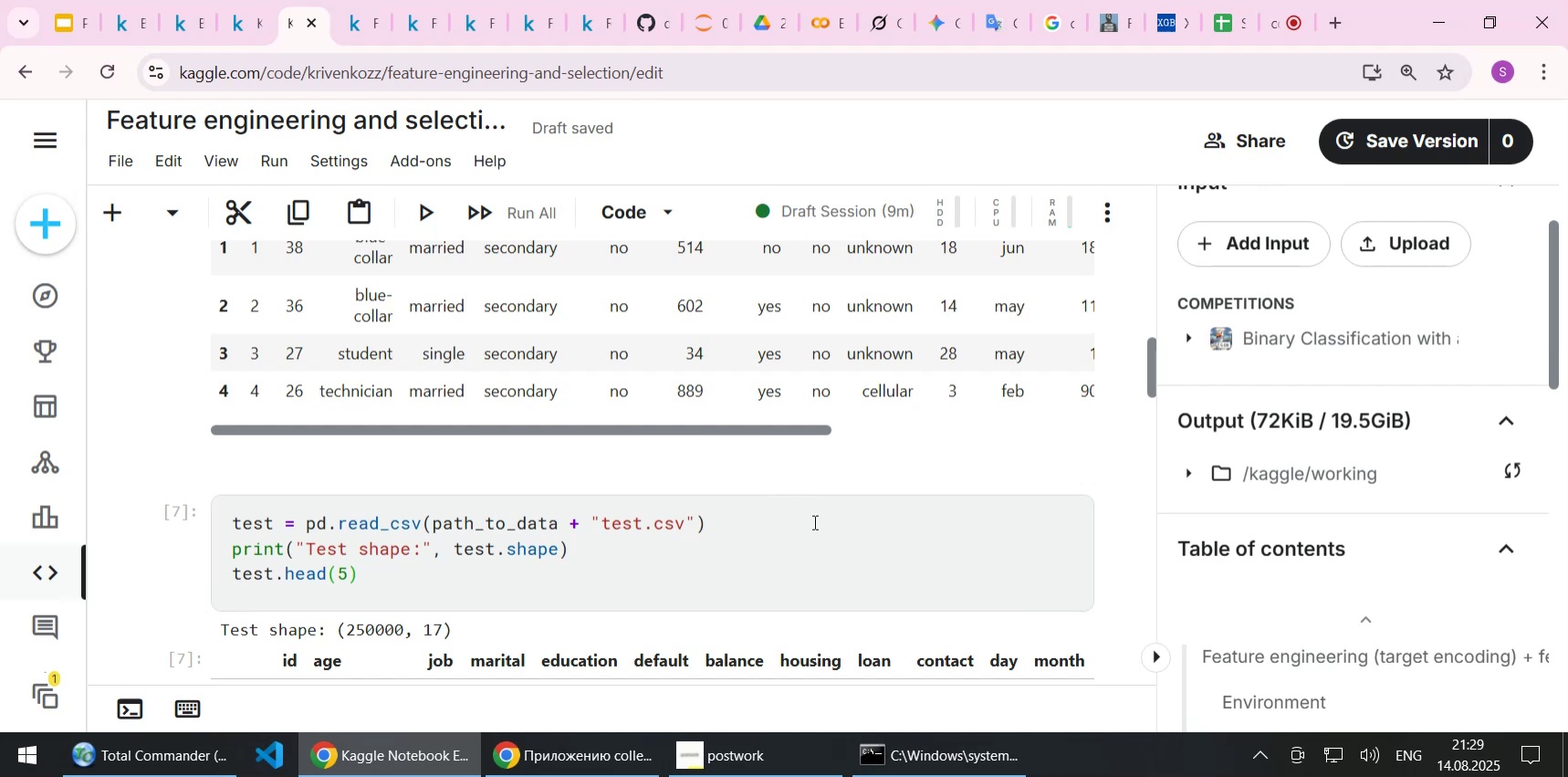 
scroll: coordinate [813, 521], scroll_direction: up, amount: 2.0
 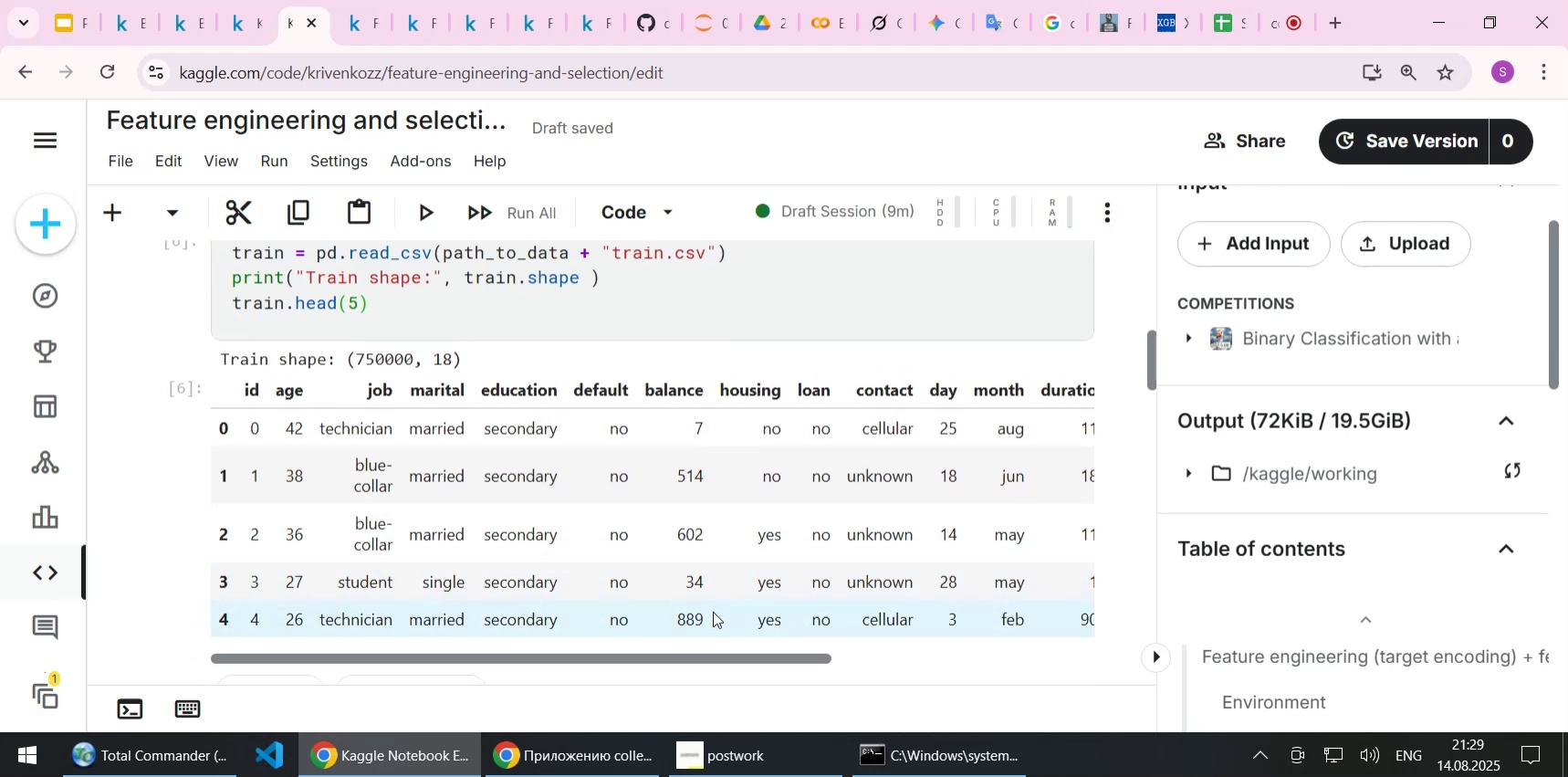 
scroll: coordinate [704, 614], scroll_direction: down, amount: 4.0
 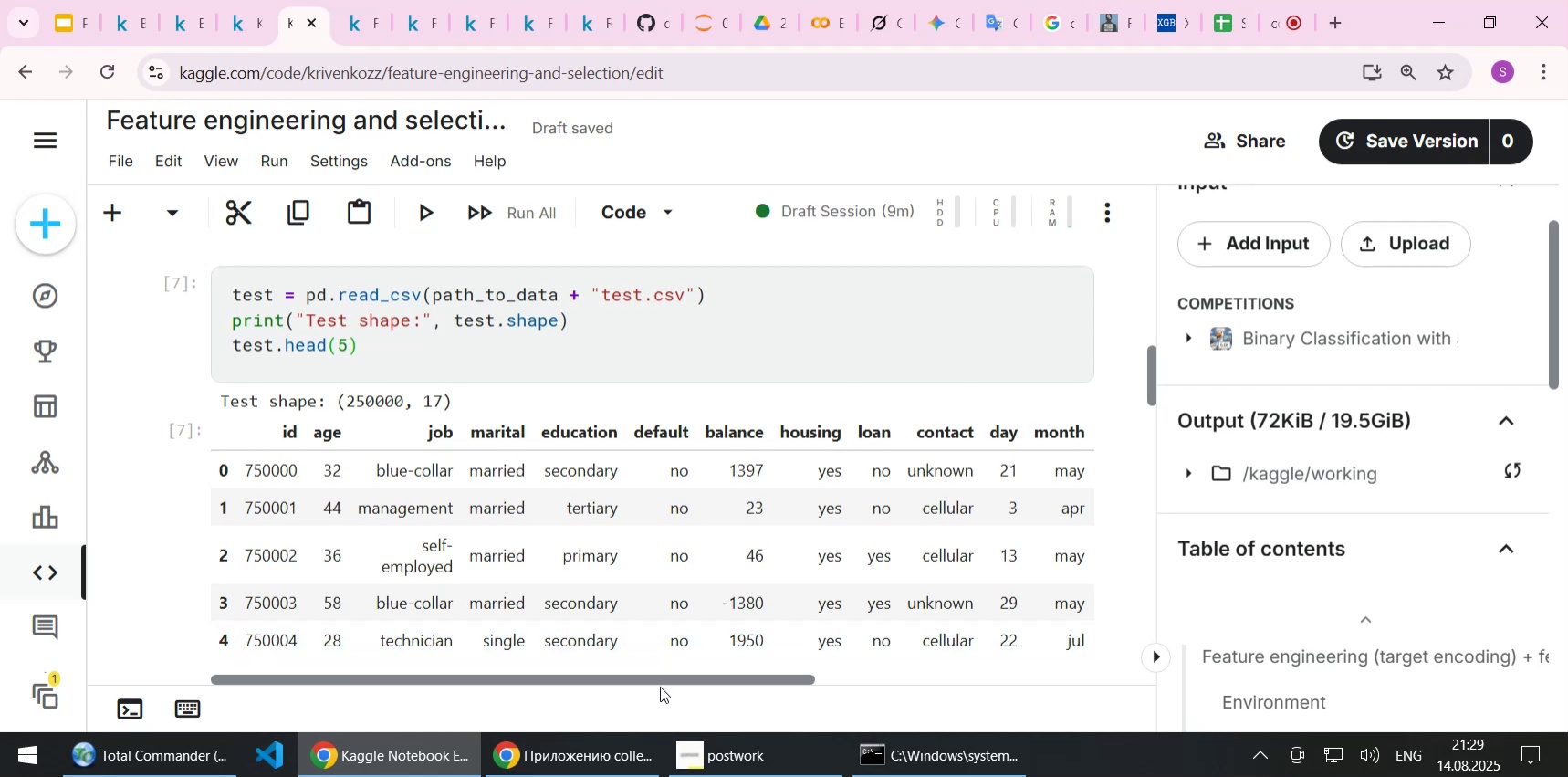 
left_click_drag(start_coordinate=[660, 684], to_coordinate=[977, 659])
 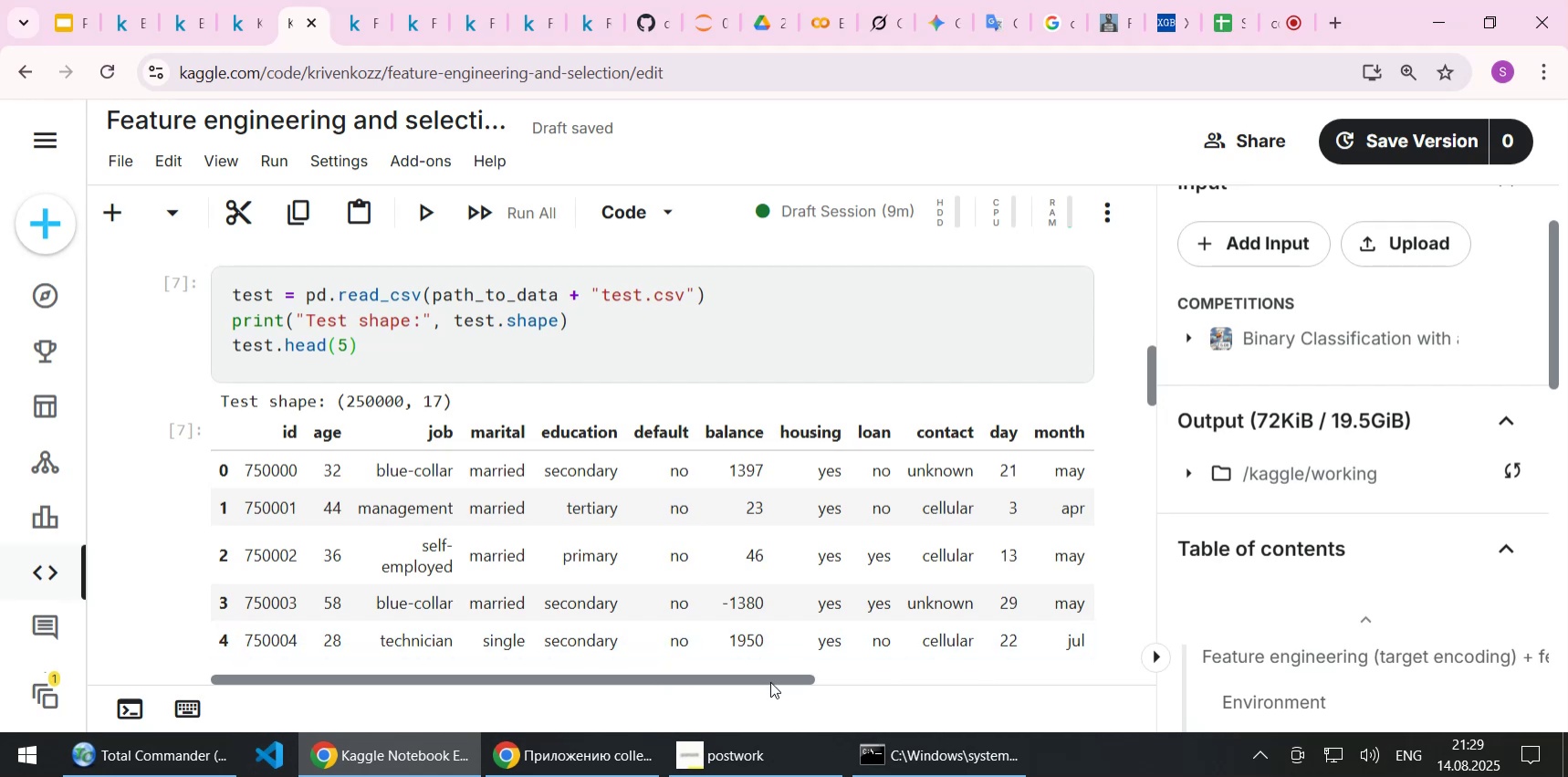 
left_click_drag(start_coordinate=[770, 681], to_coordinate=[402, 643])
 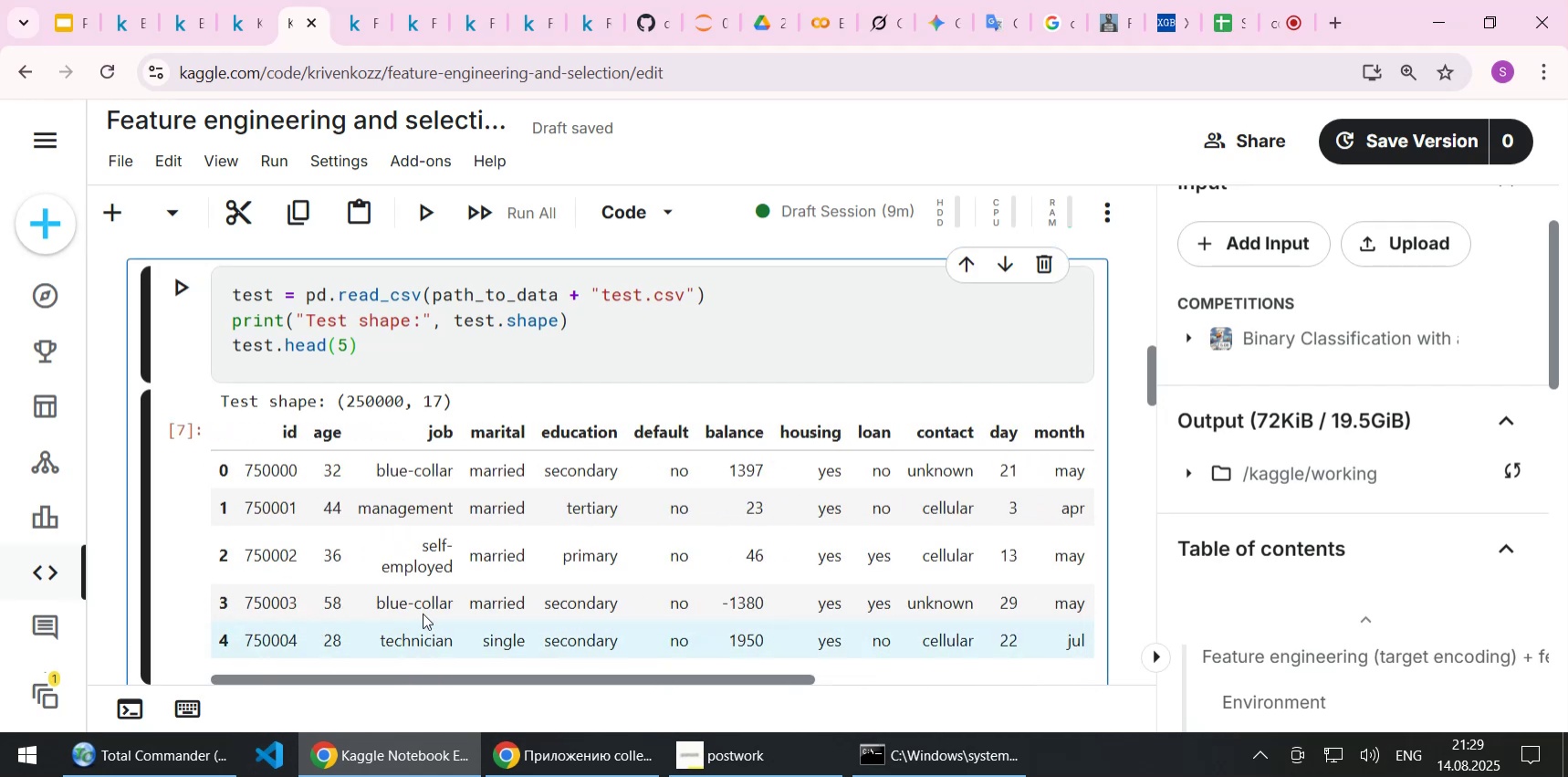 
scroll: coordinate [428, 610], scroll_direction: up, amount: 5.0
 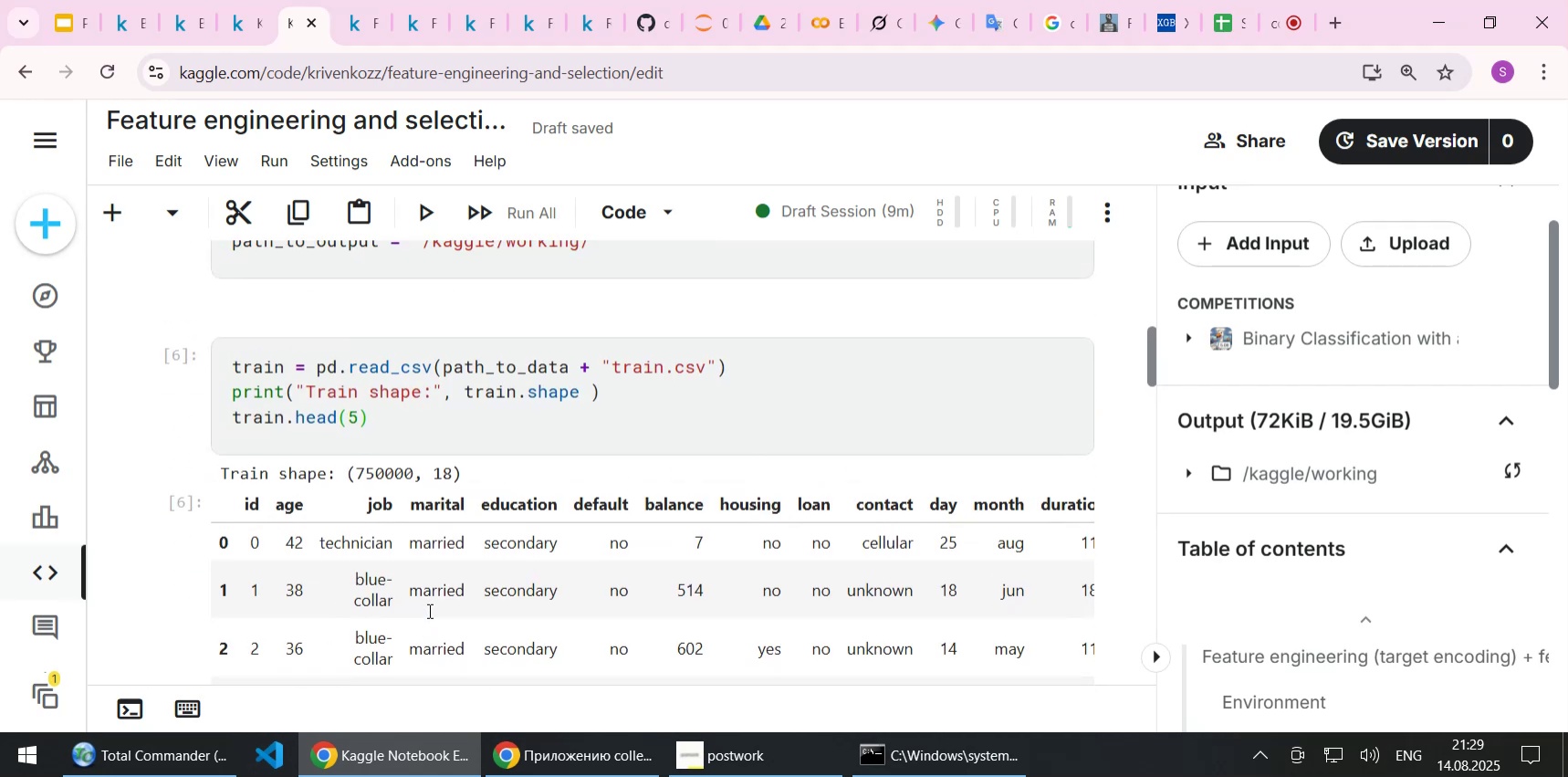 
scroll: coordinate [428, 610], scroll_direction: down, amount: 2.0
 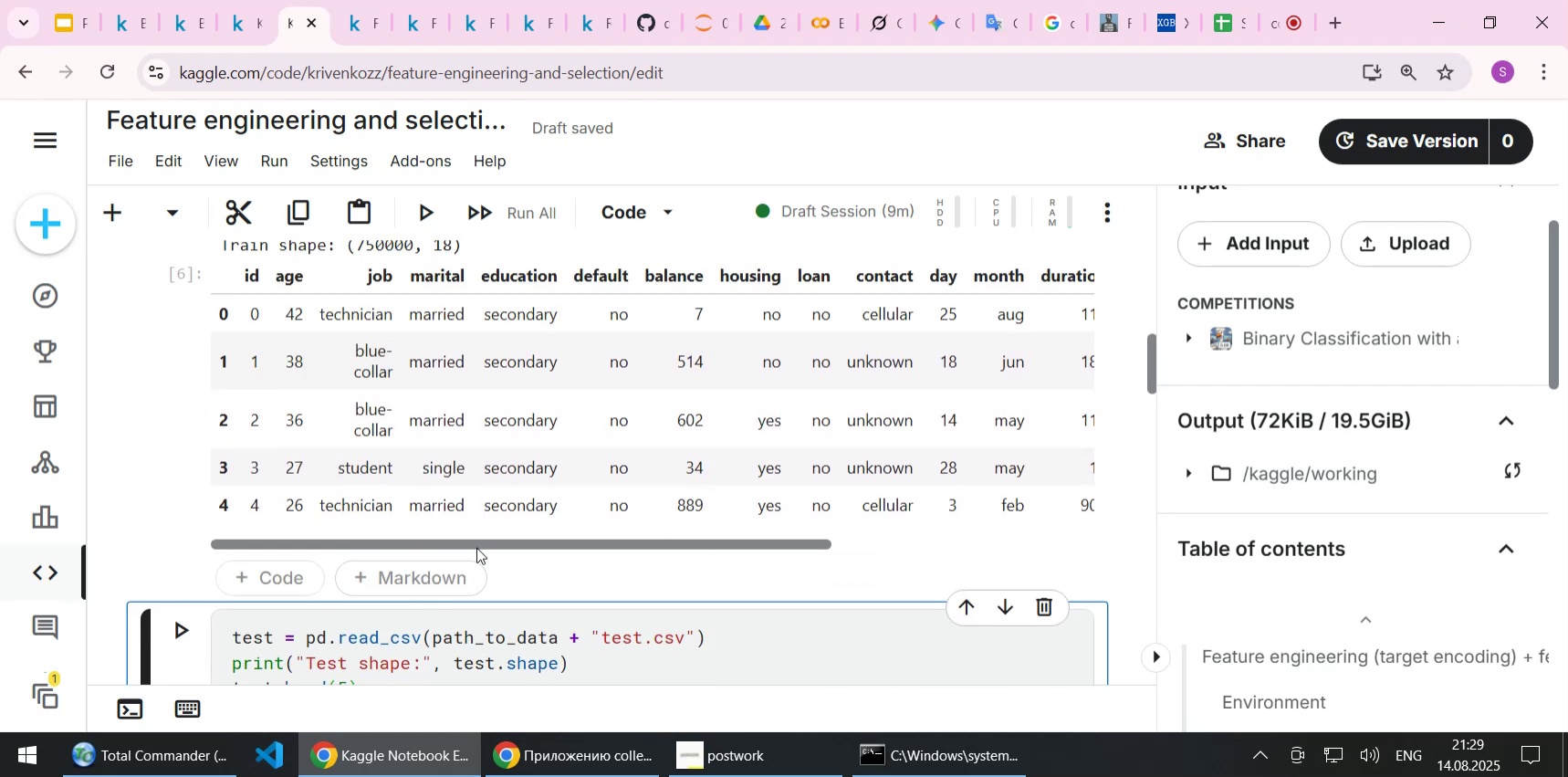 
left_click_drag(start_coordinate=[479, 543], to_coordinate=[262, 544])
 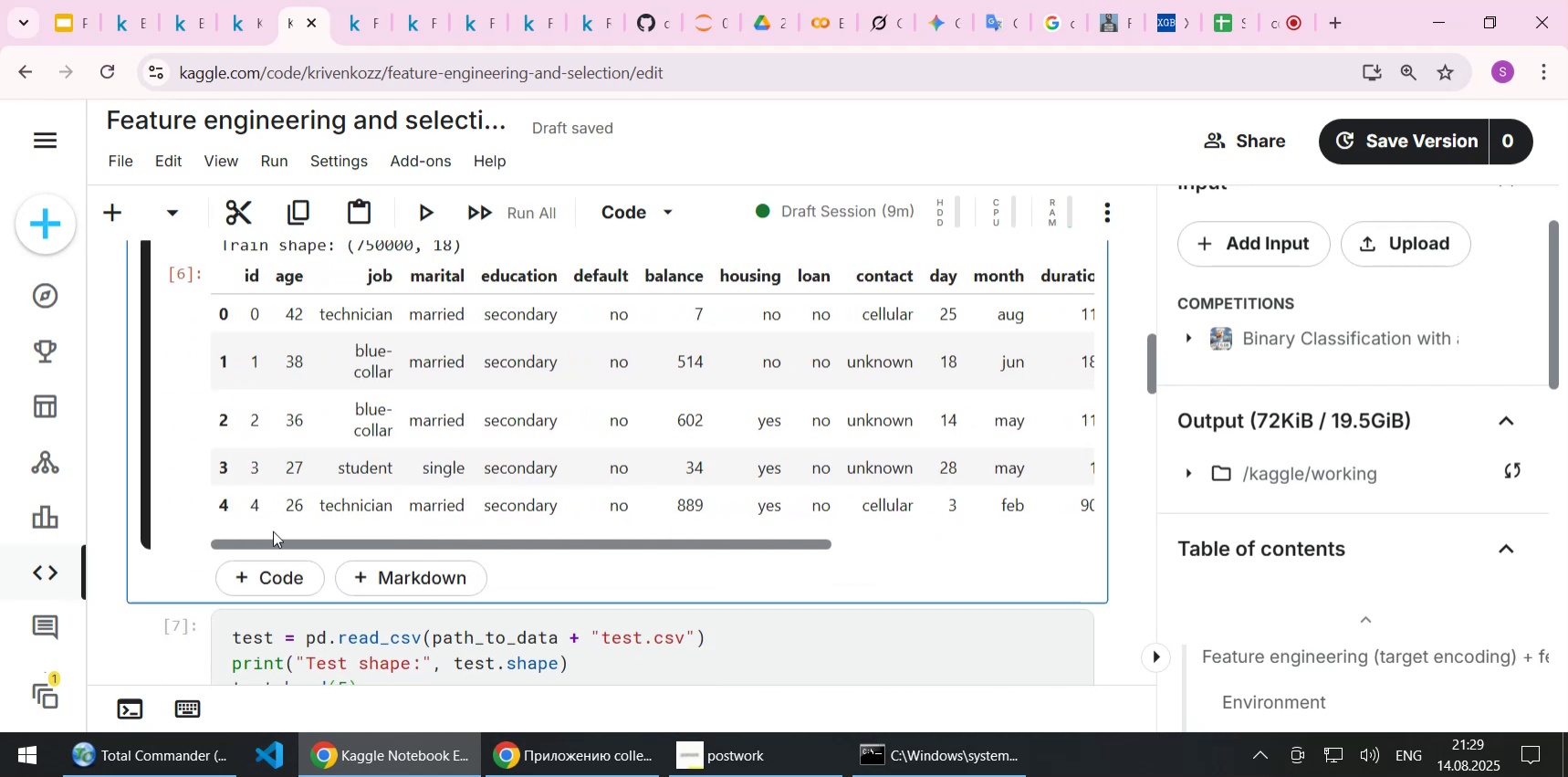 
scroll: coordinate [549, 370], scroll_direction: down, amount: 20.0
 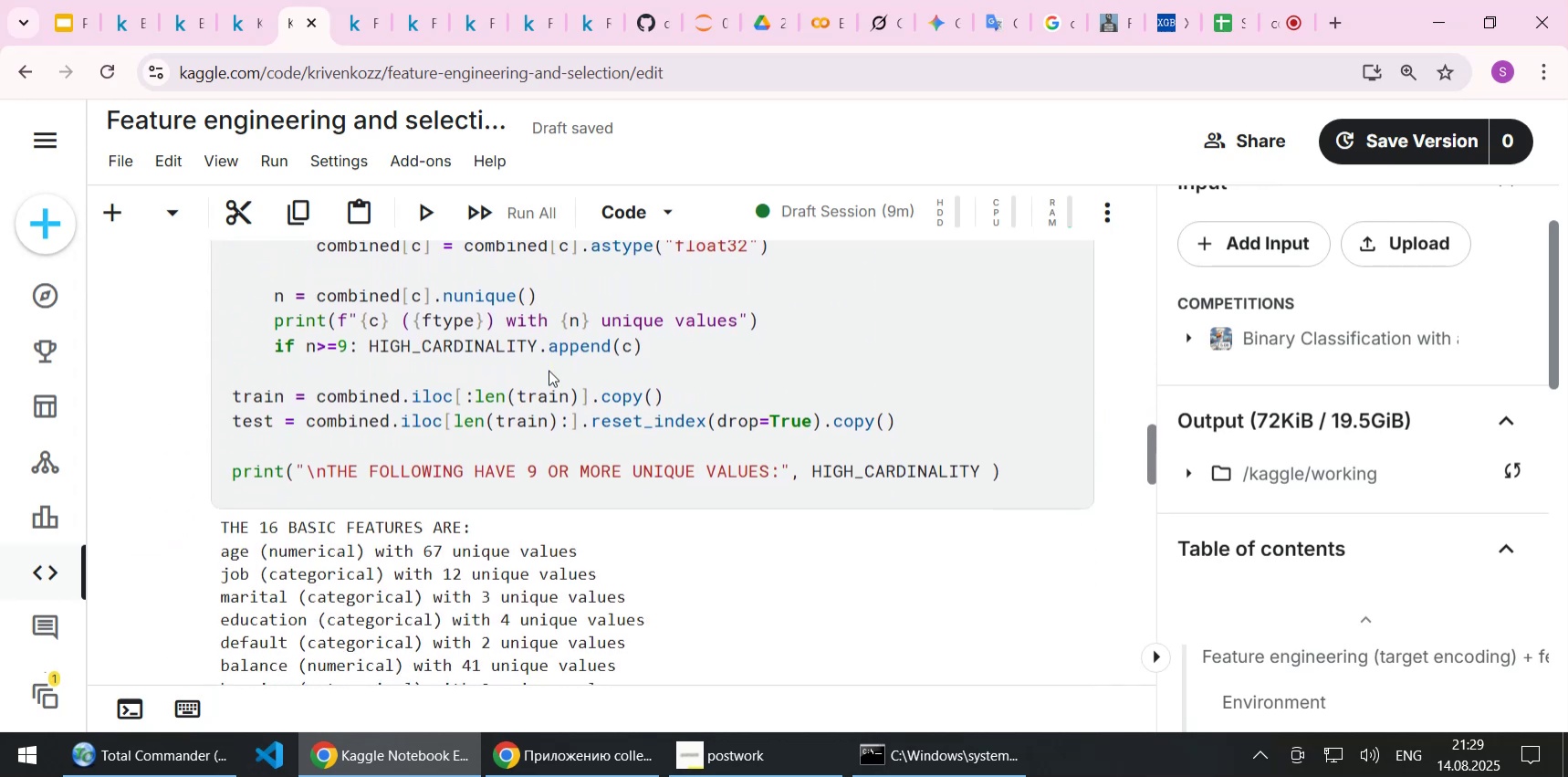 
scroll: coordinate [742, 356], scroll_direction: up, amount: 4.0
 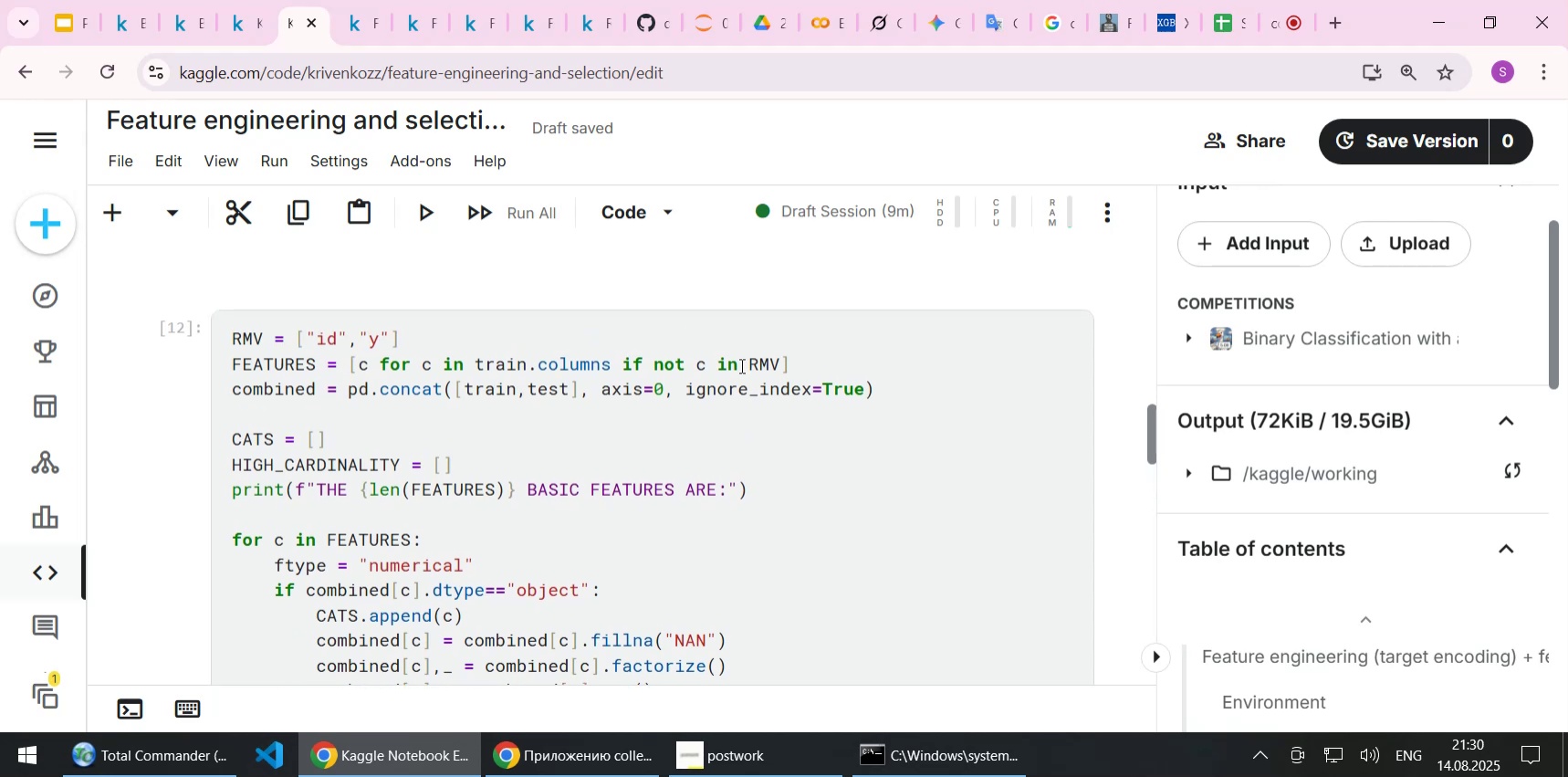 
scroll: coordinate [740, 365], scroll_direction: down, amount: 3.0
 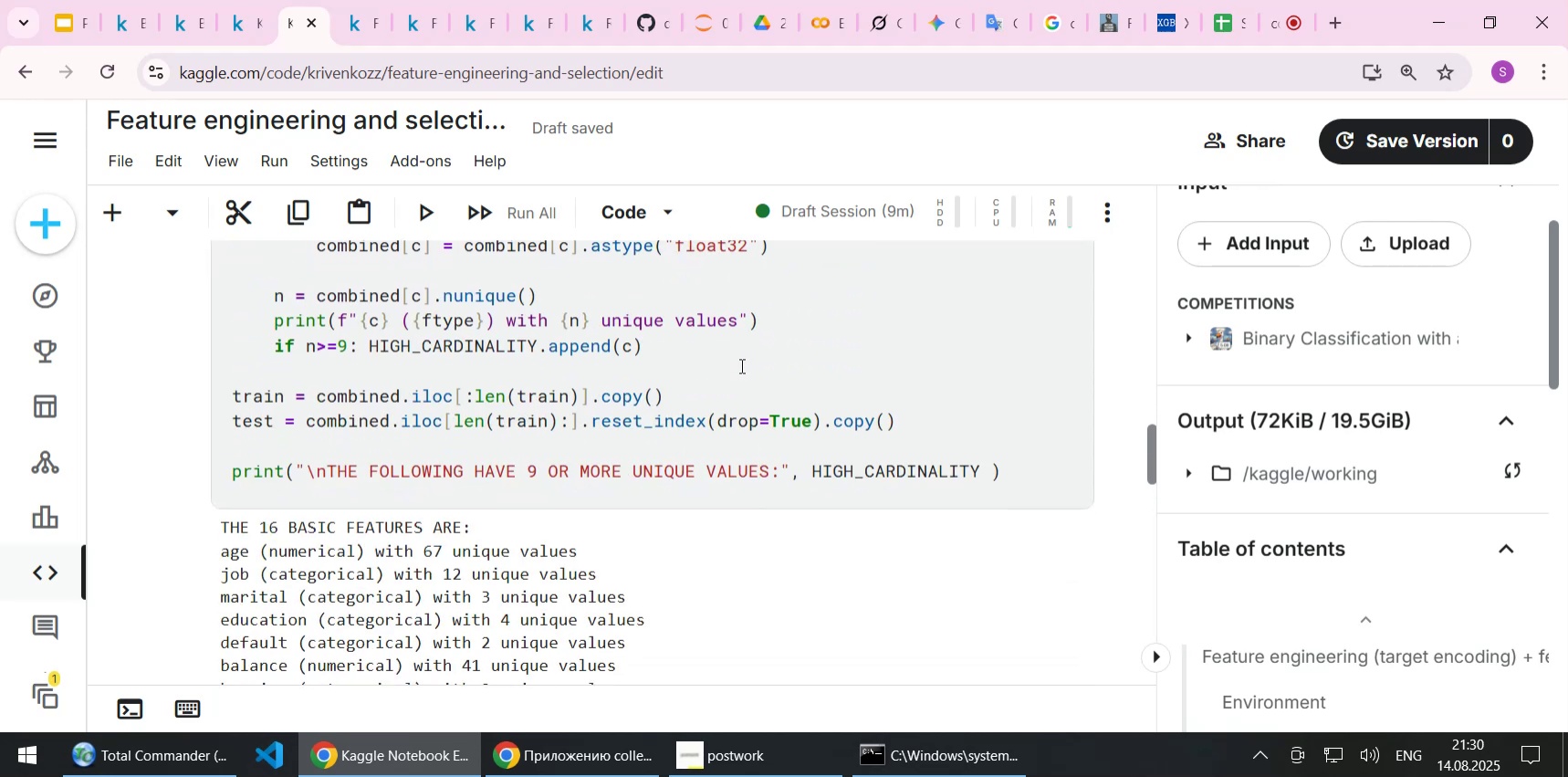 
scroll: coordinate [738, 371], scroll_direction: up, amount: 15.0
 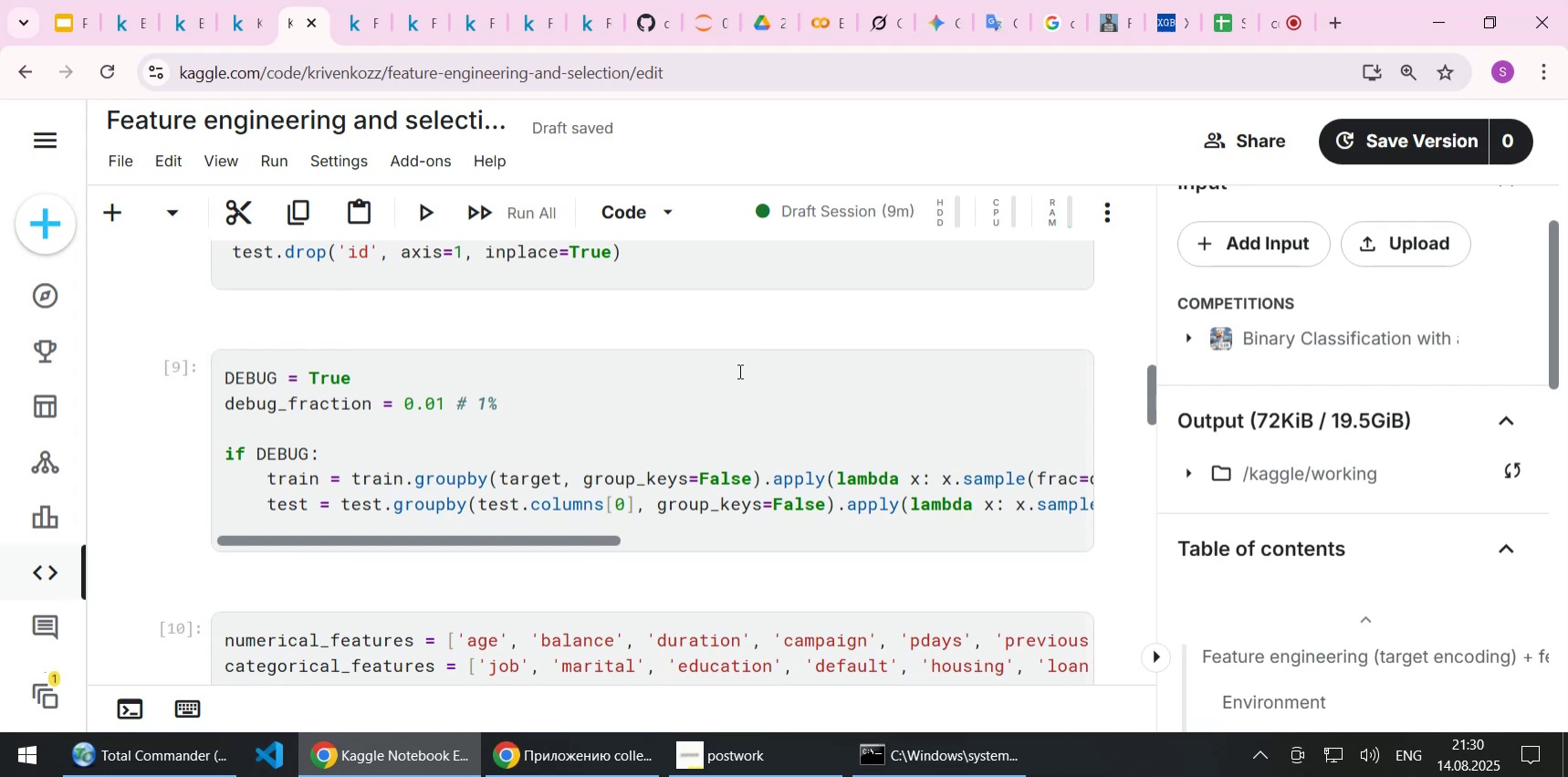 
scroll: coordinate [732, 390], scroll_direction: down, amount: 20.0
 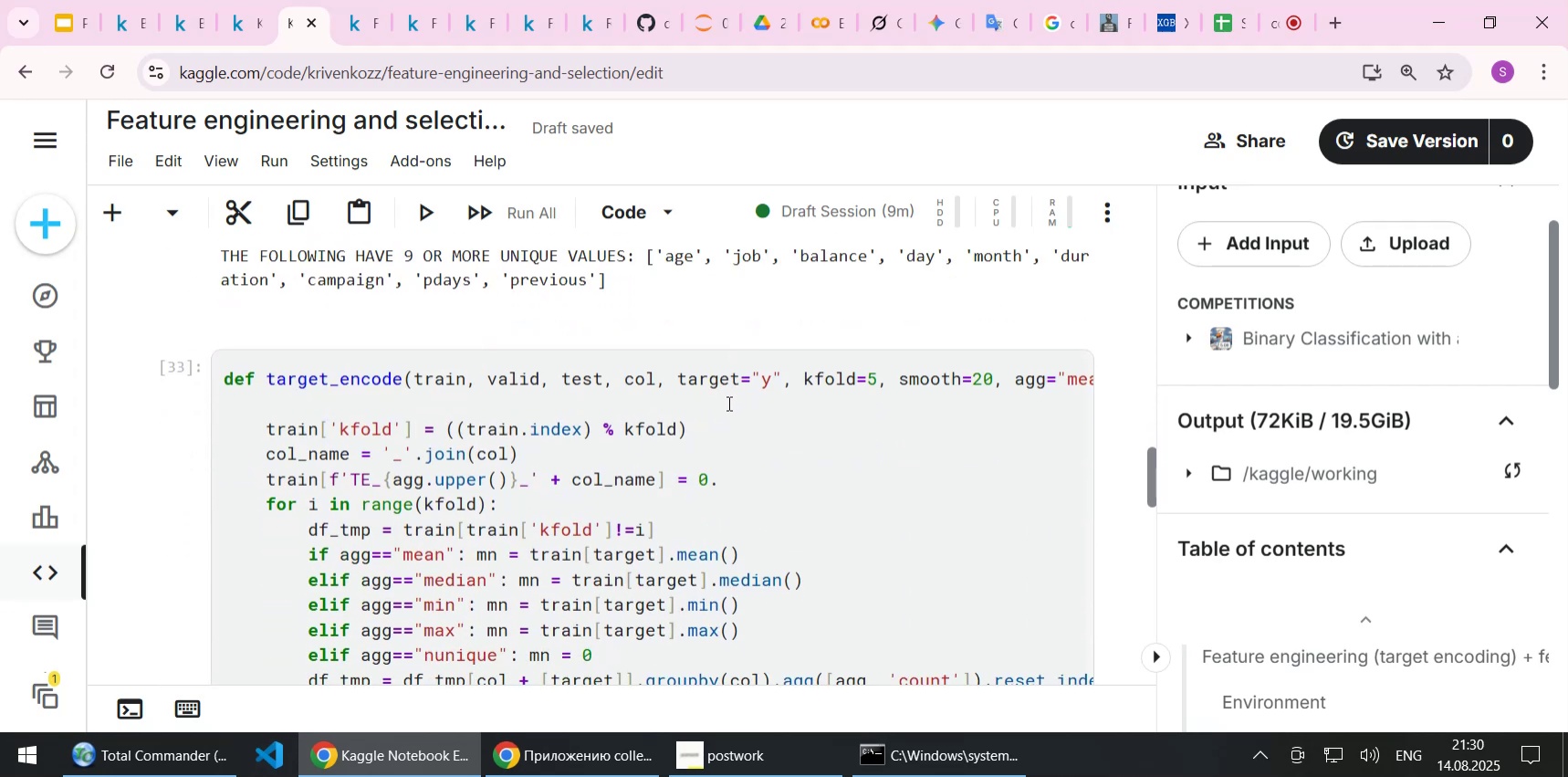 
scroll: coordinate [727, 403], scroll_direction: up, amount: 6.0
 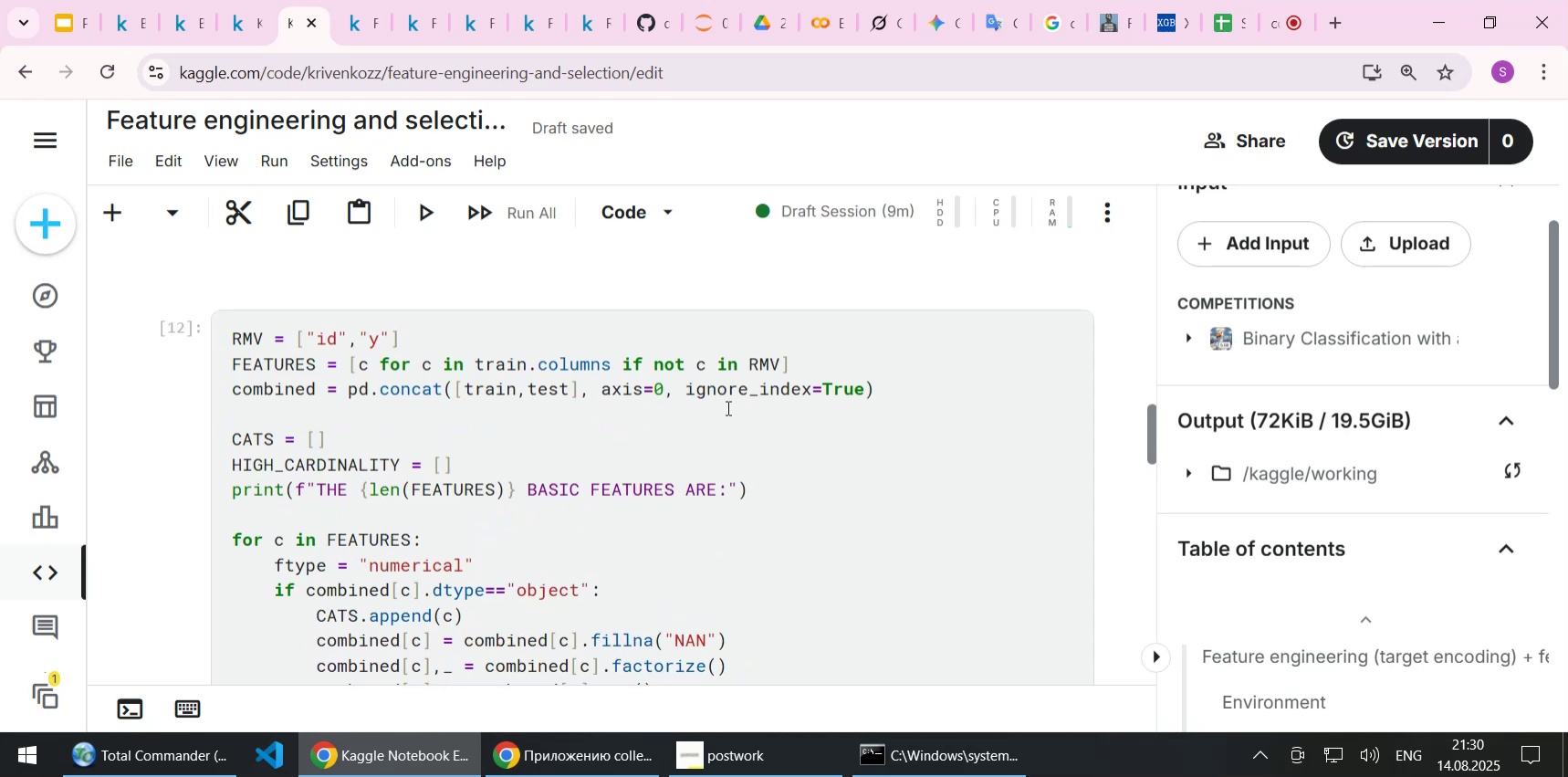 
scroll: coordinate [724, 415], scroll_direction: down, amount: 11.0
 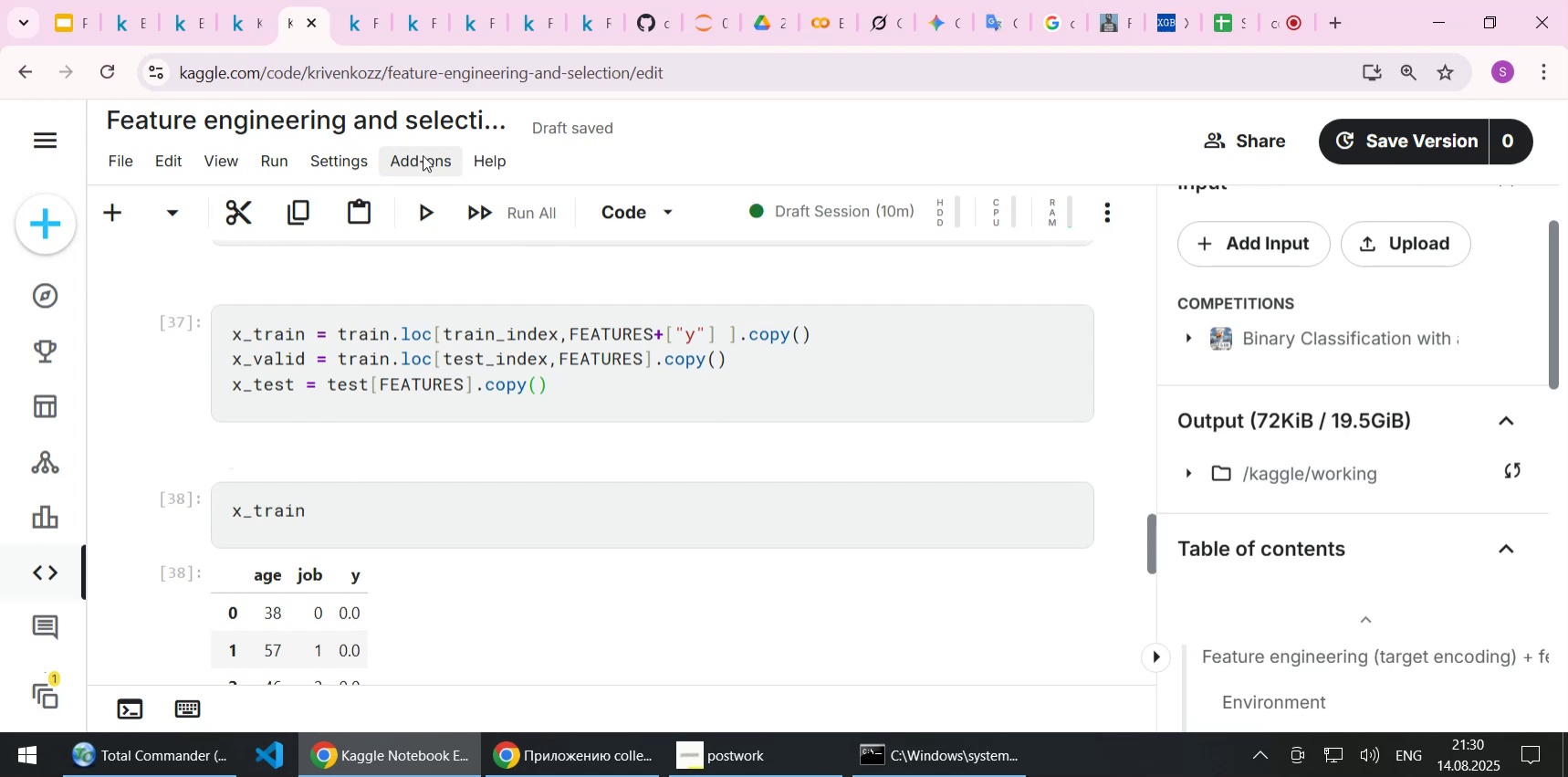 
wait(13.27)
 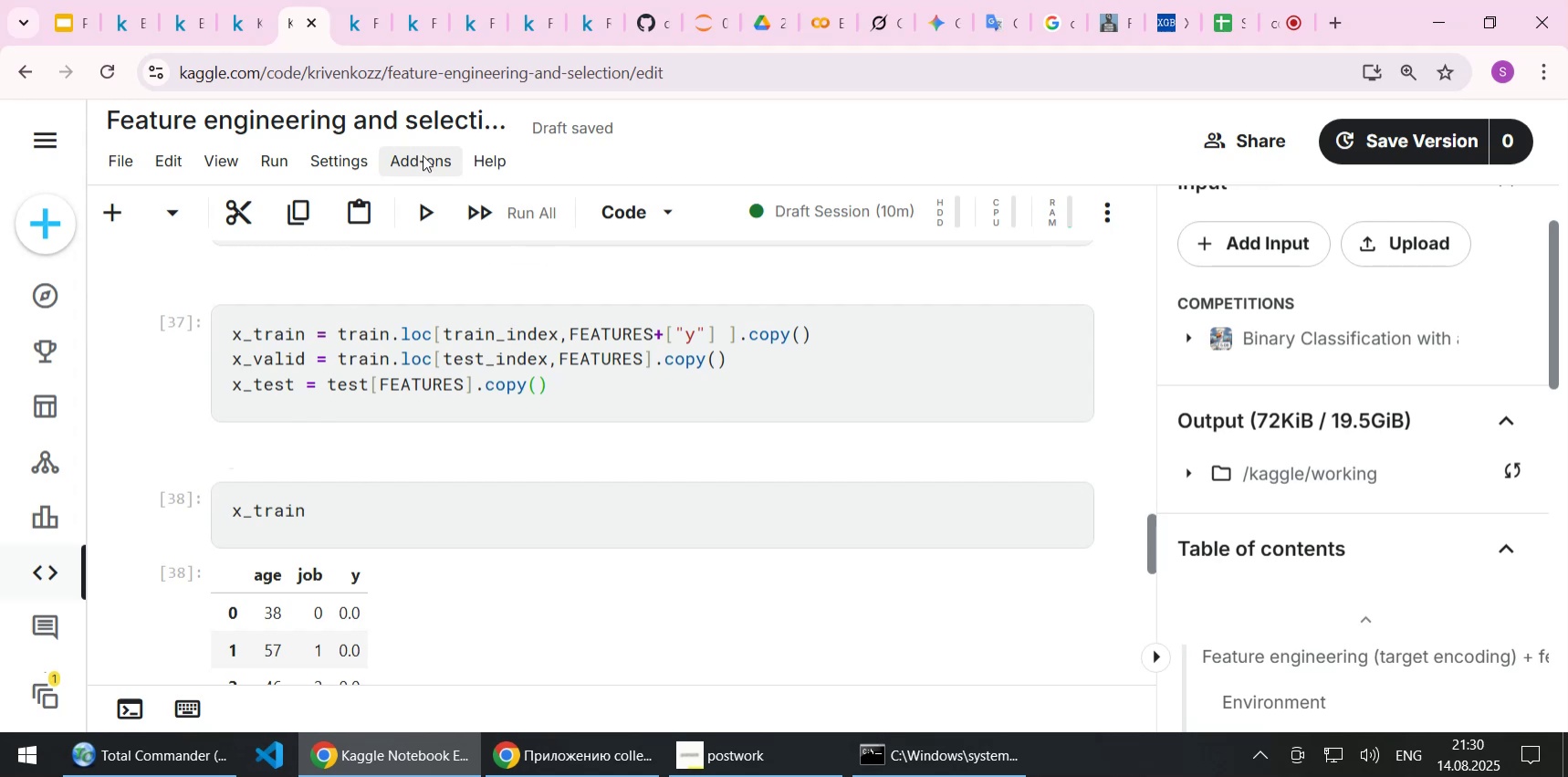 
scroll: coordinate [593, 391], scroll_direction: up, amount: 5.0
 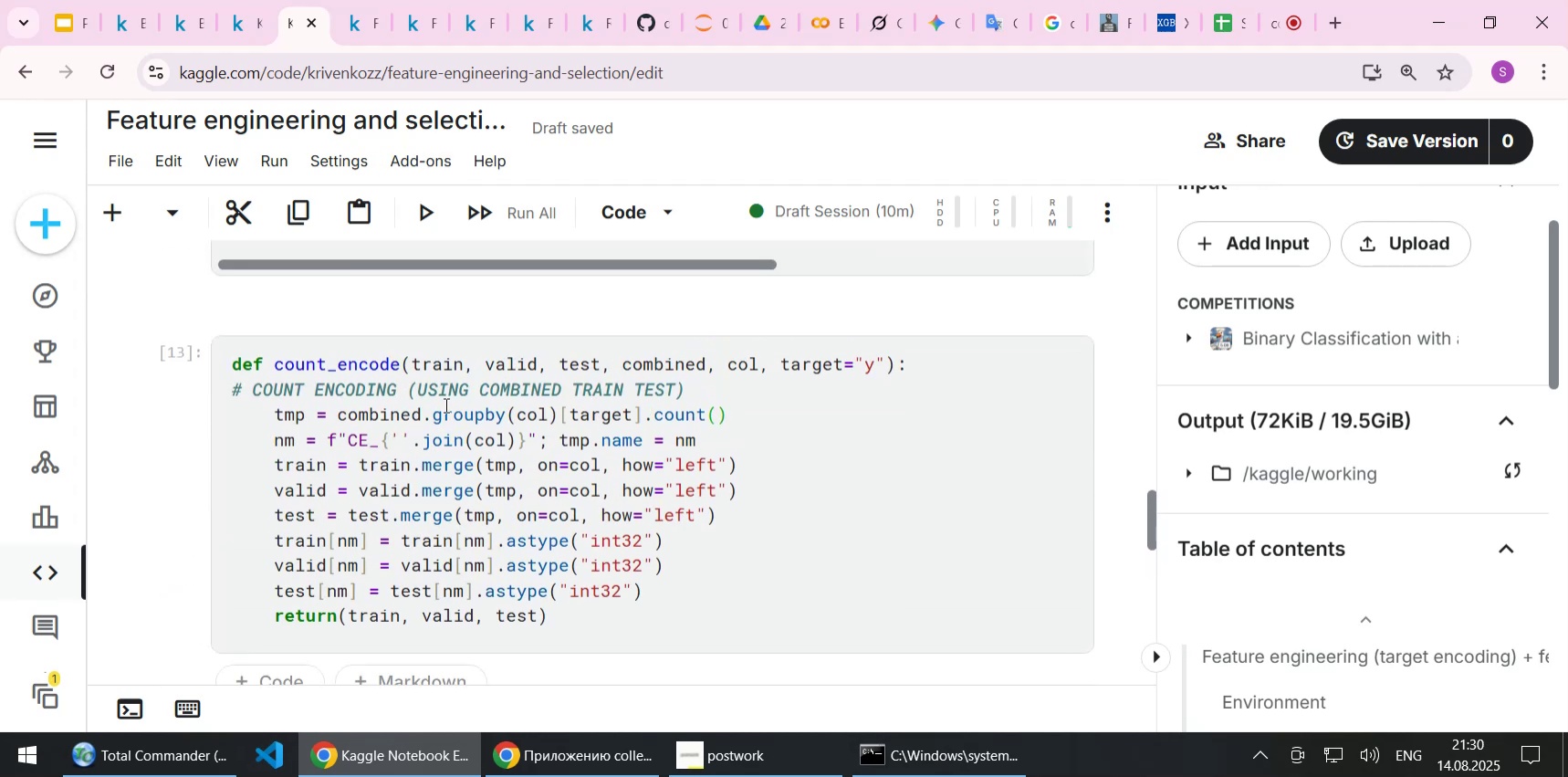 
left_click([416, 412])
 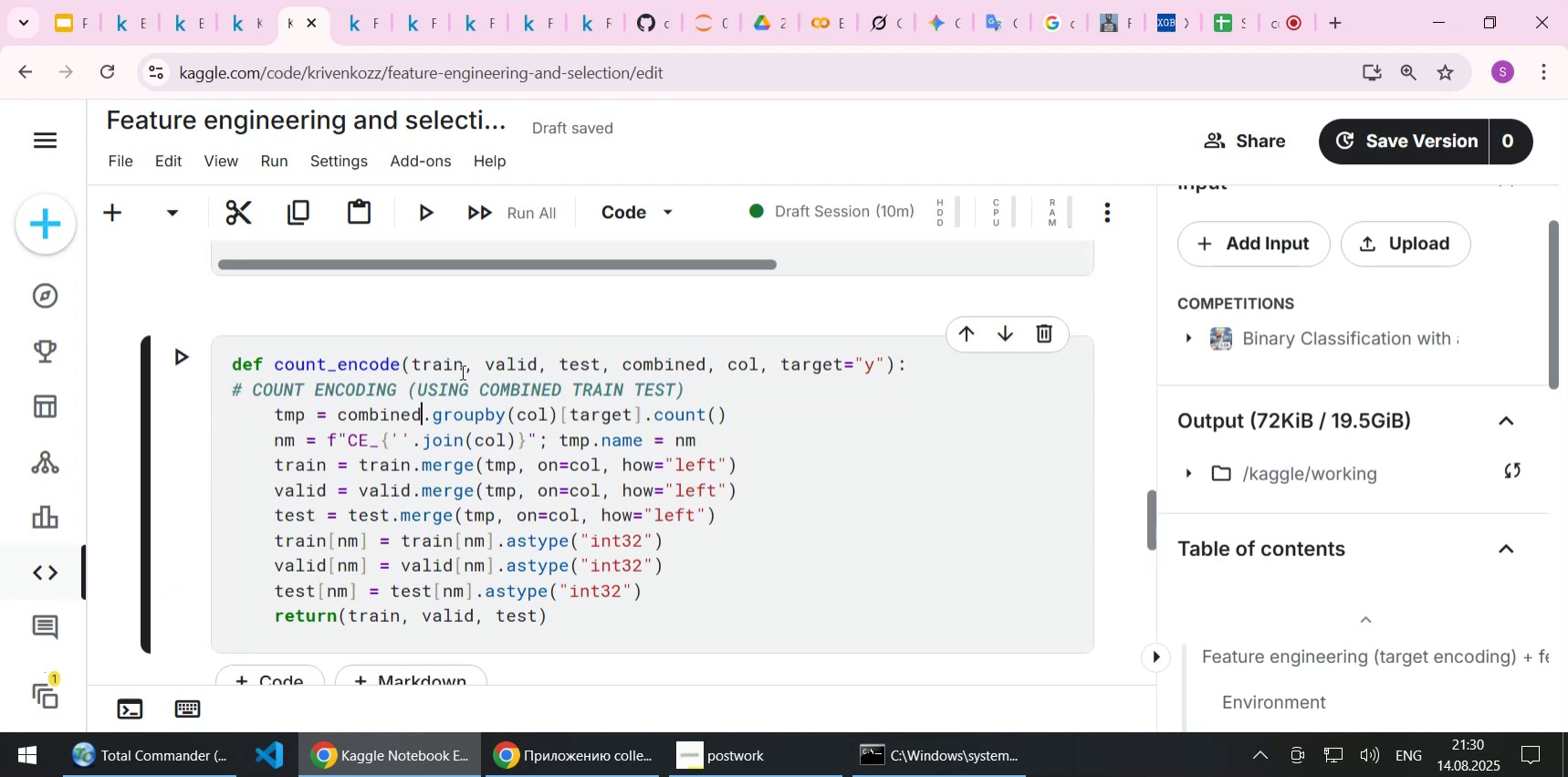 
left_click([460, 371])
 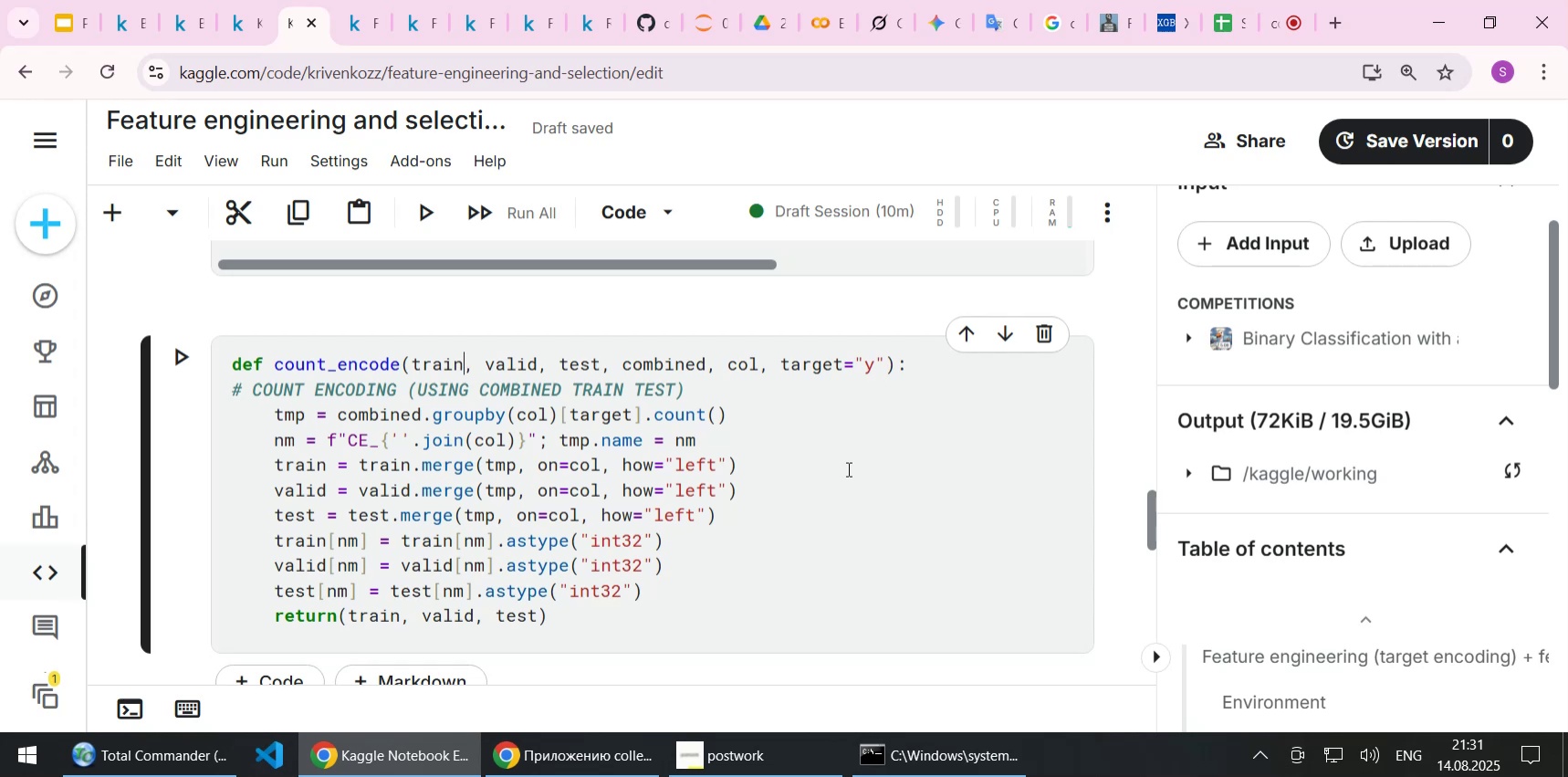 
wait(21.29)
 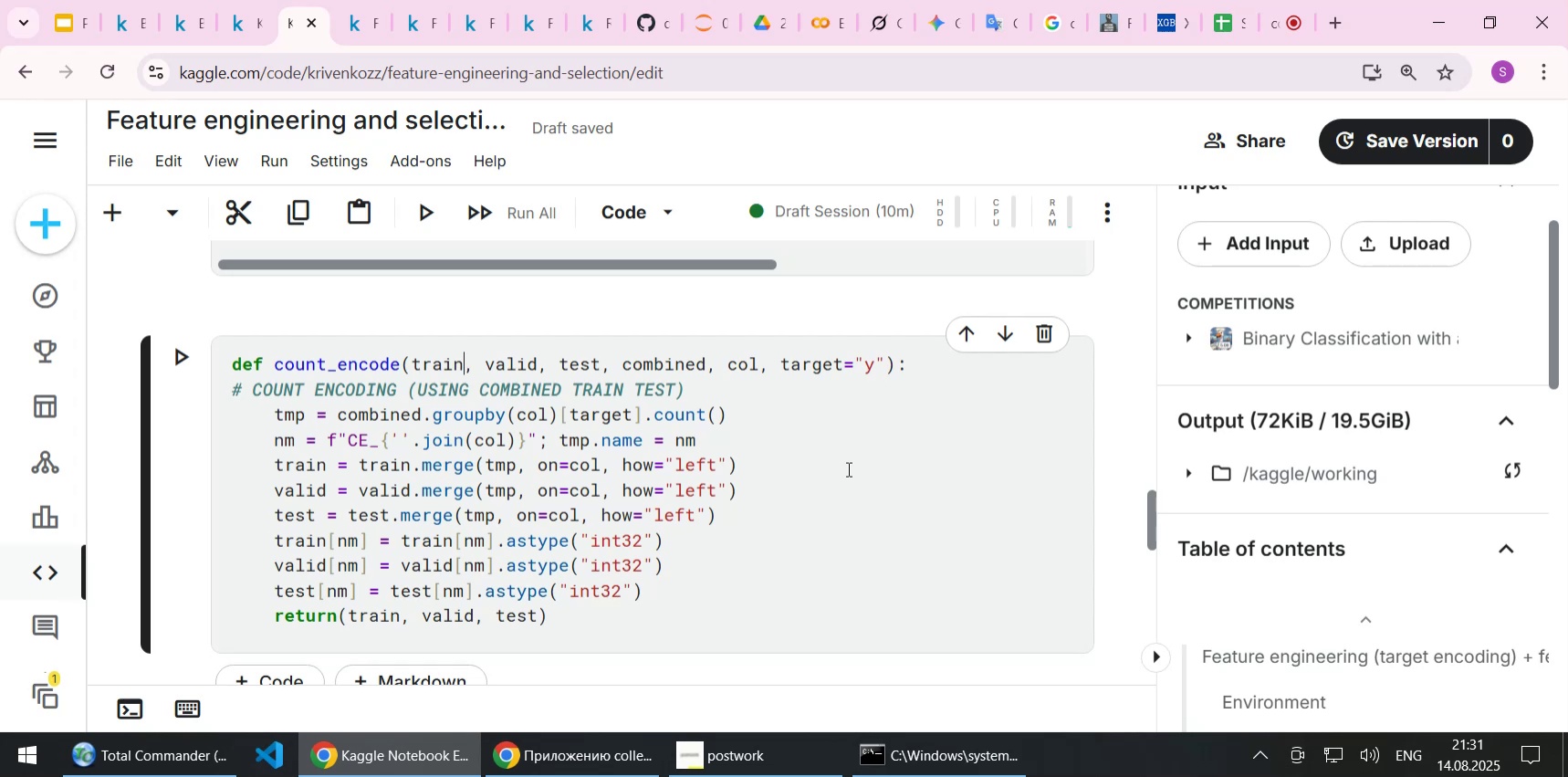 
double_click([444, 360])
 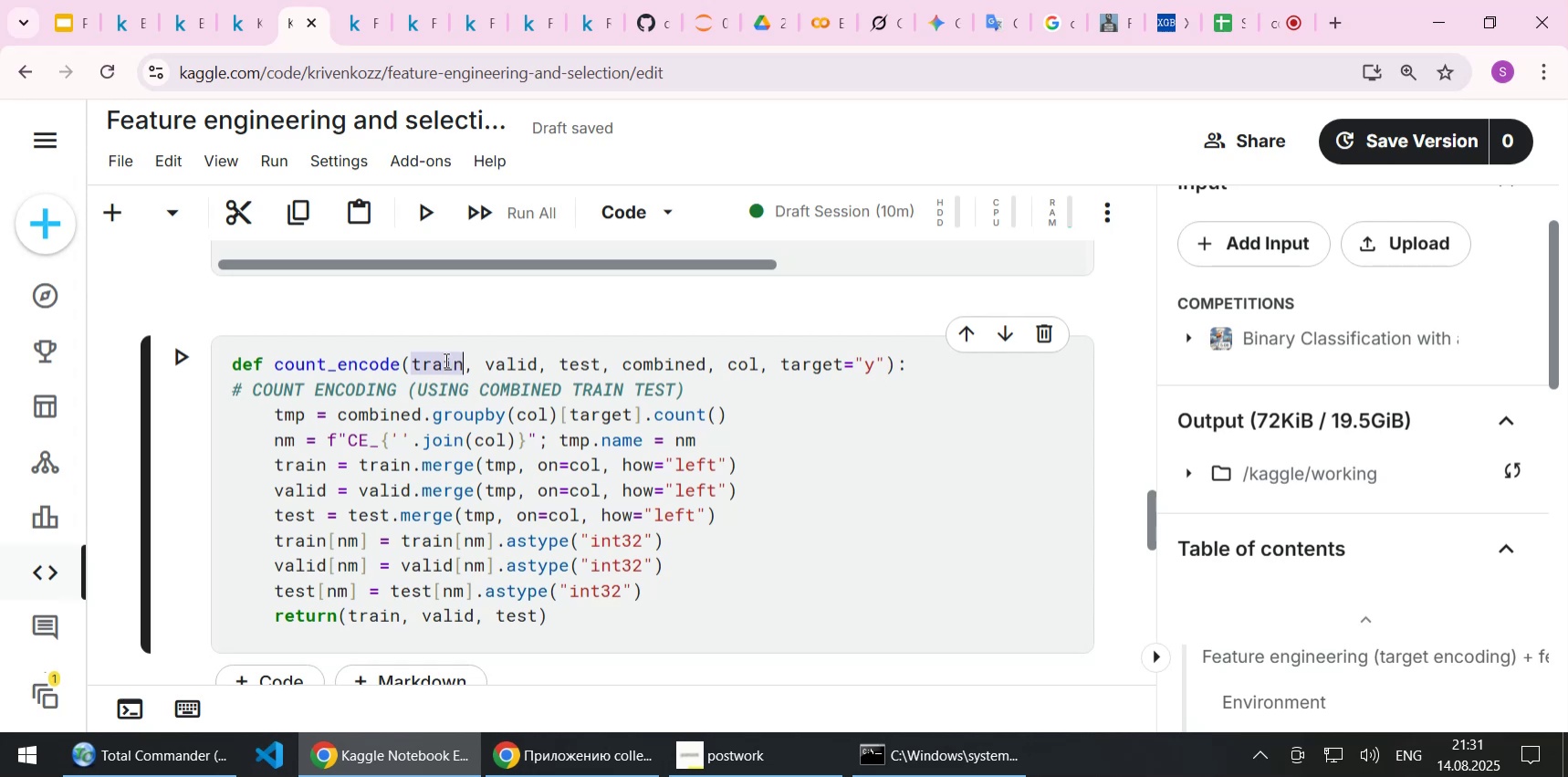 
key(Control+C)
 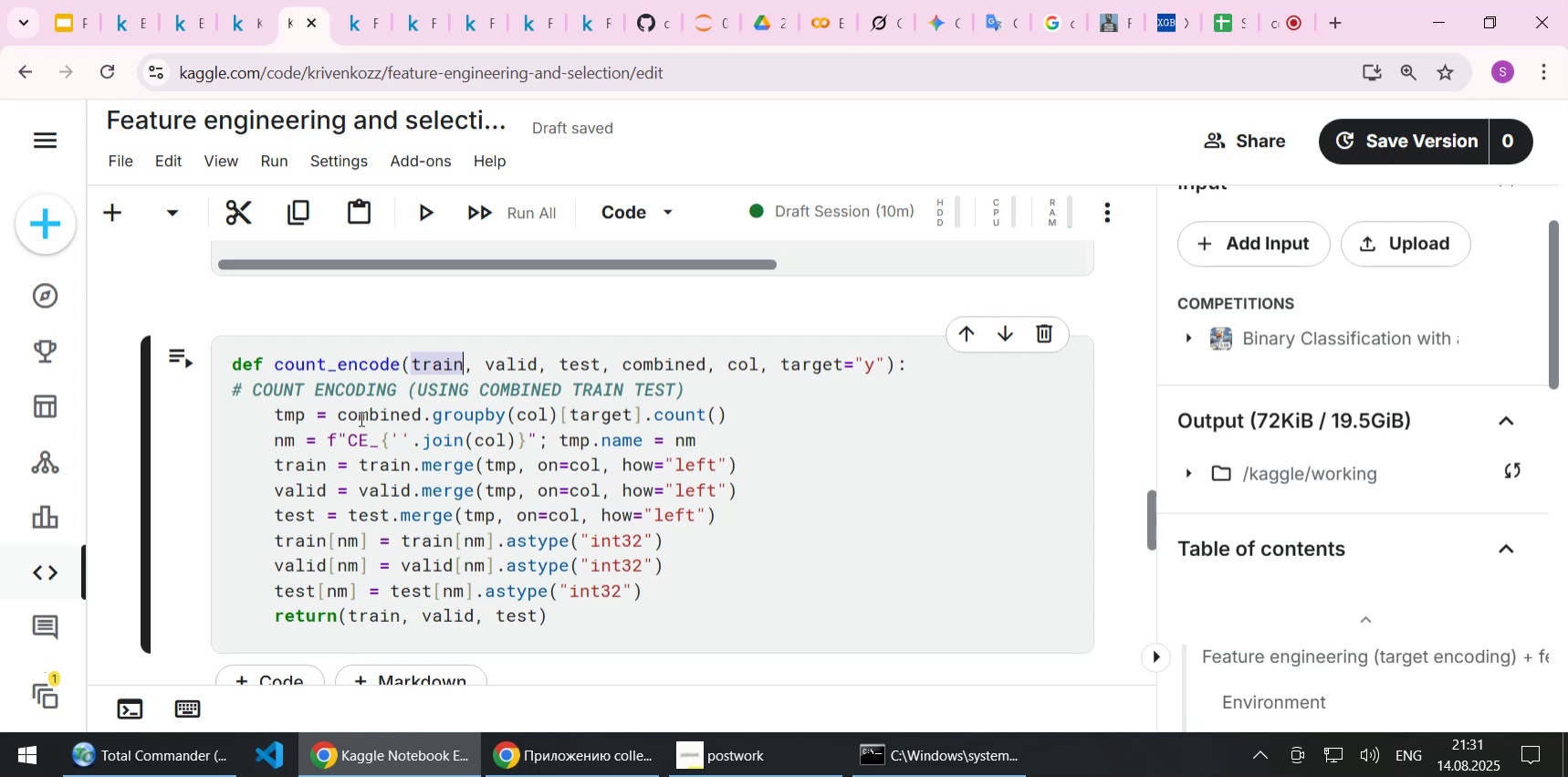 
double_click([360, 418])
 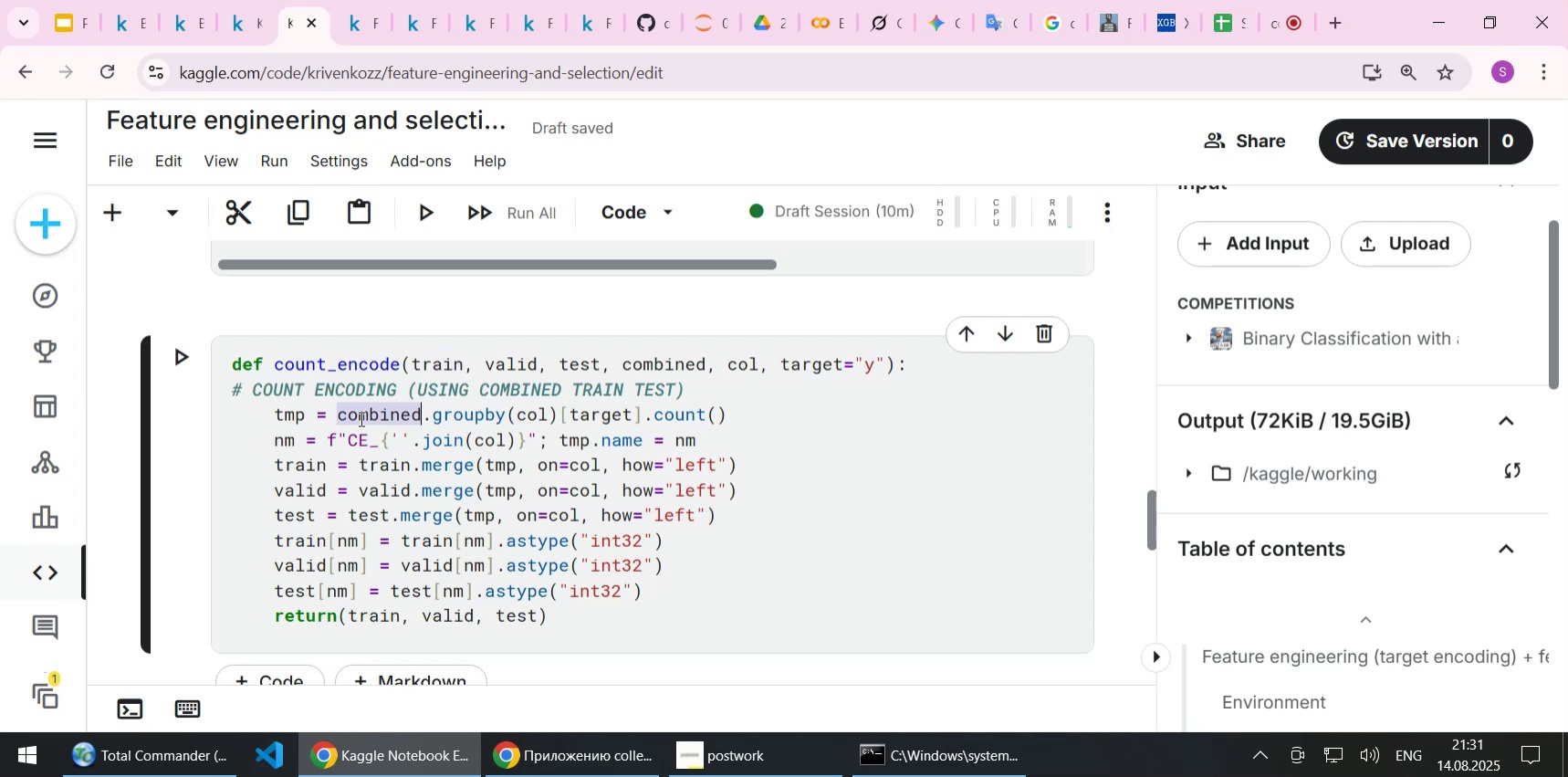 
key(Control+V)
 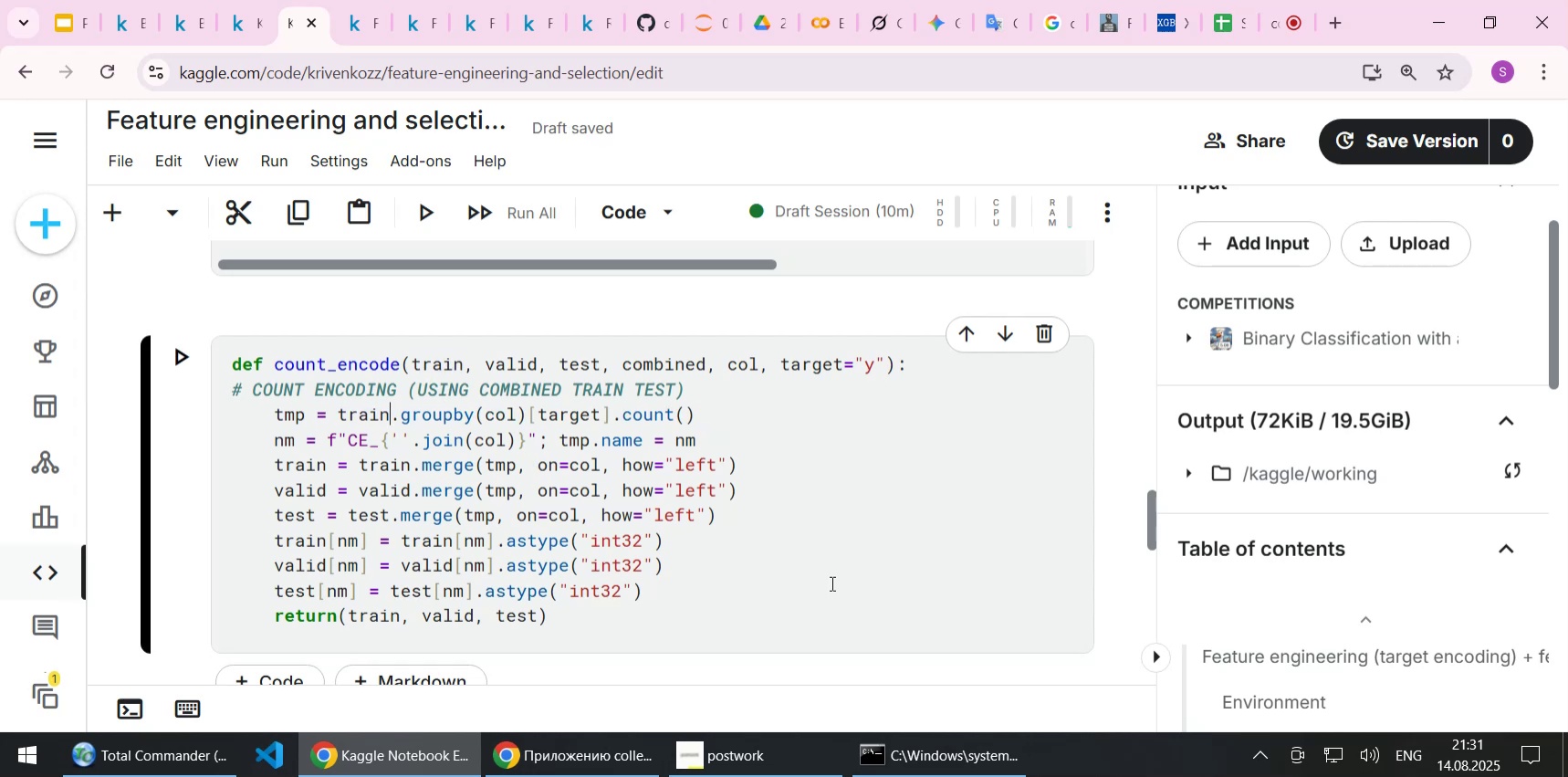 
wait(6.65)
 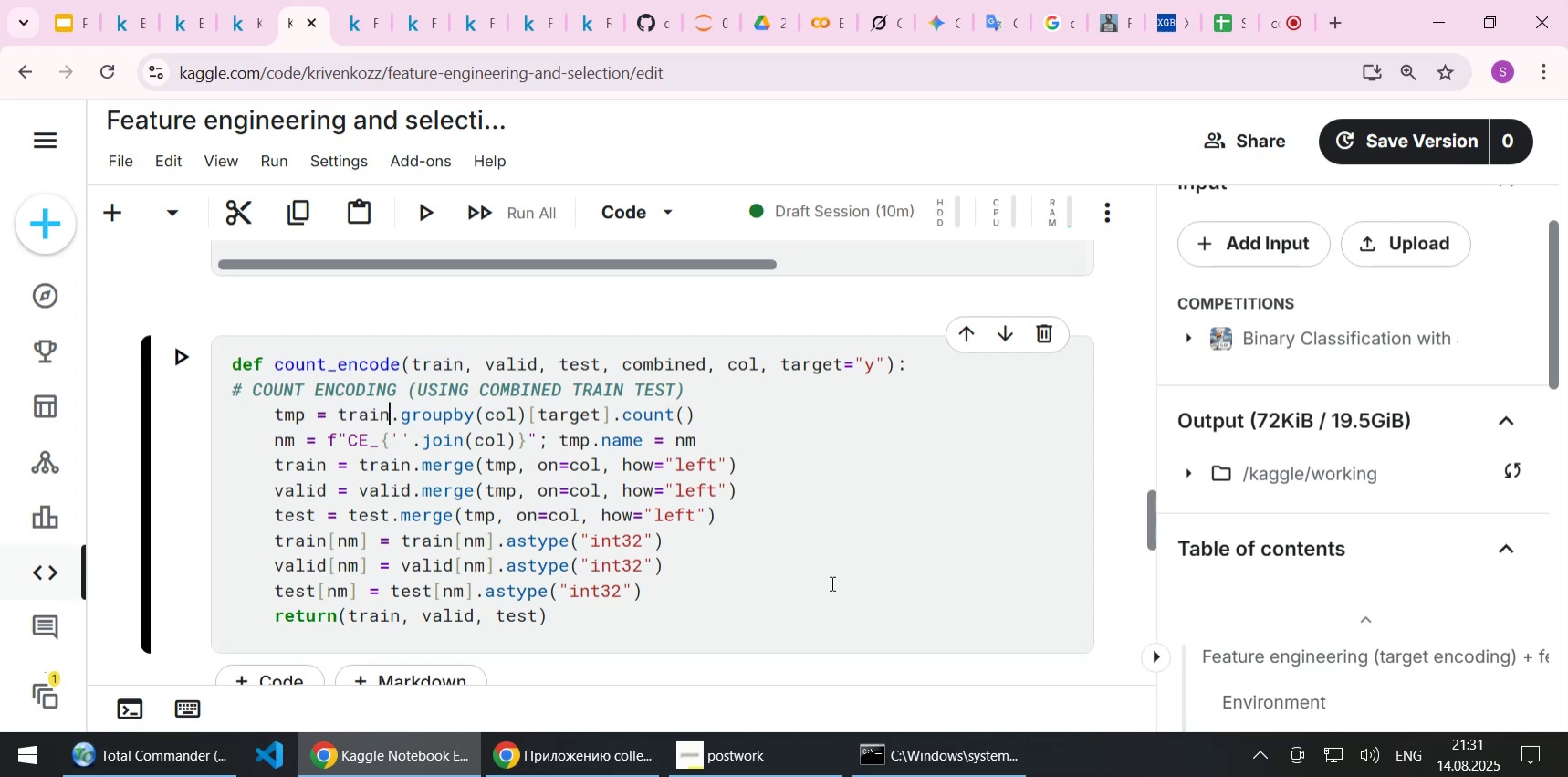 
key(Shift+Enter)
 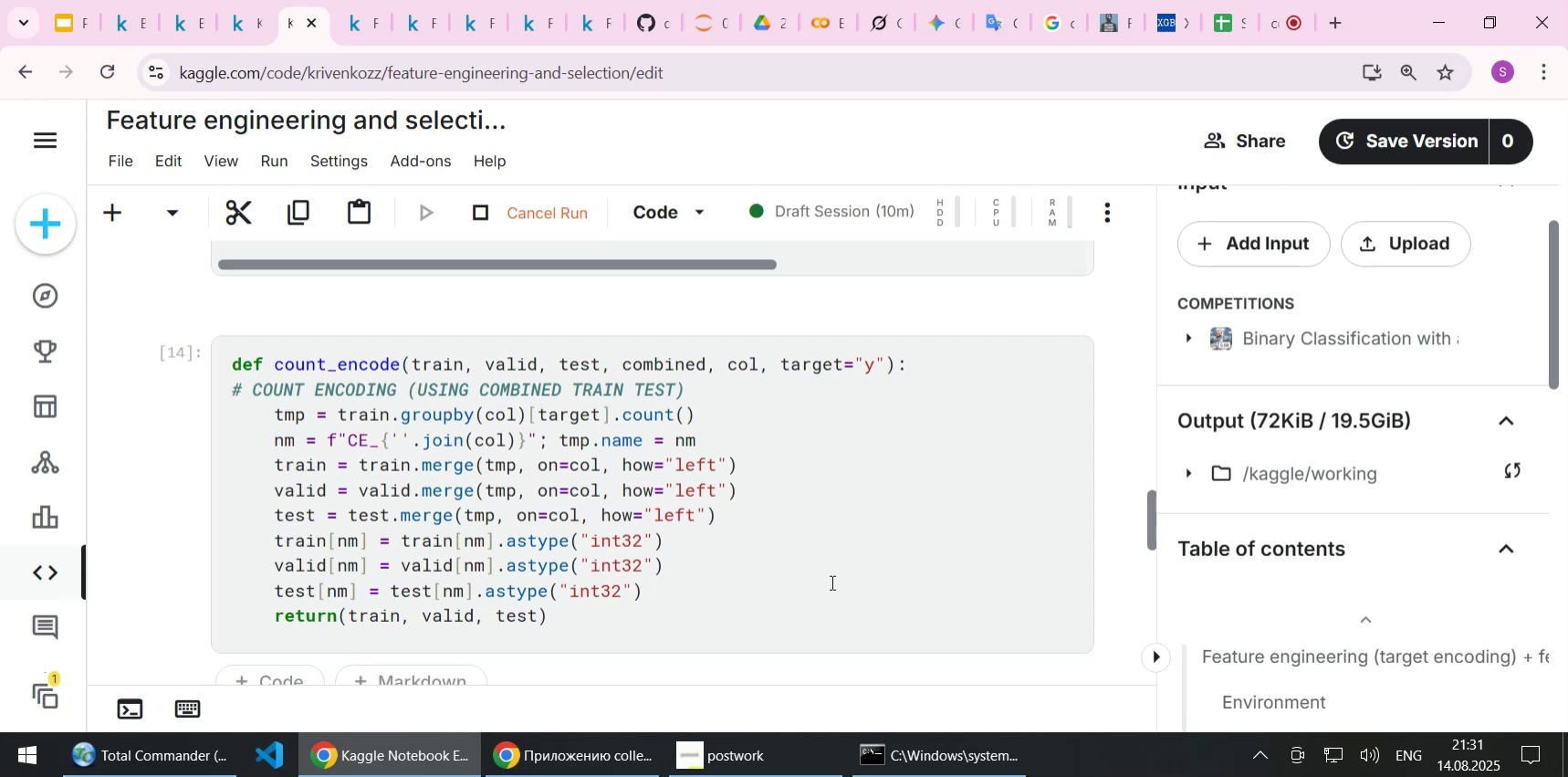 
scroll: coordinate [797, 492], scroll_direction: down, amount: 3.0
 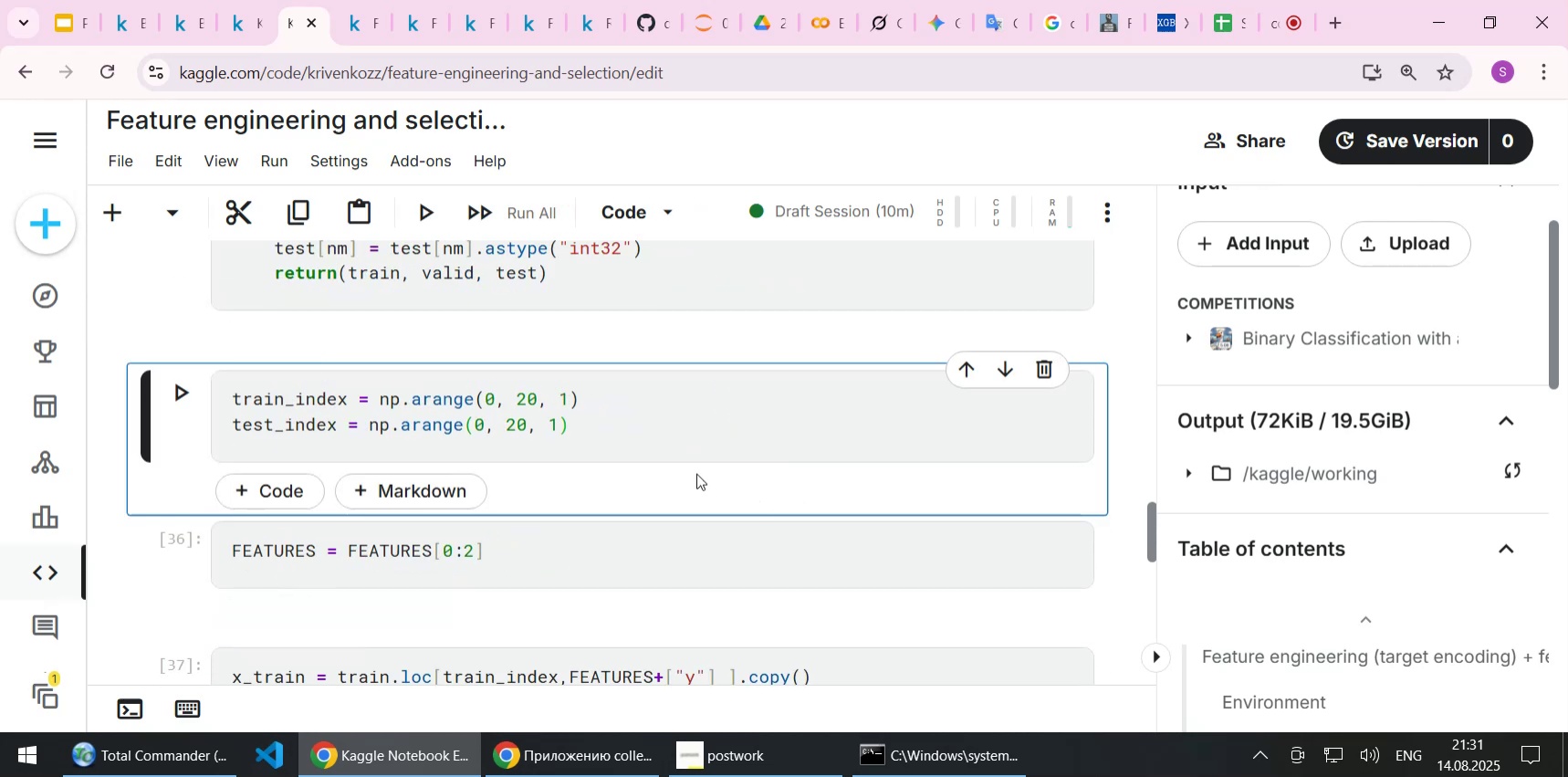 
key(Shift+Enter)
 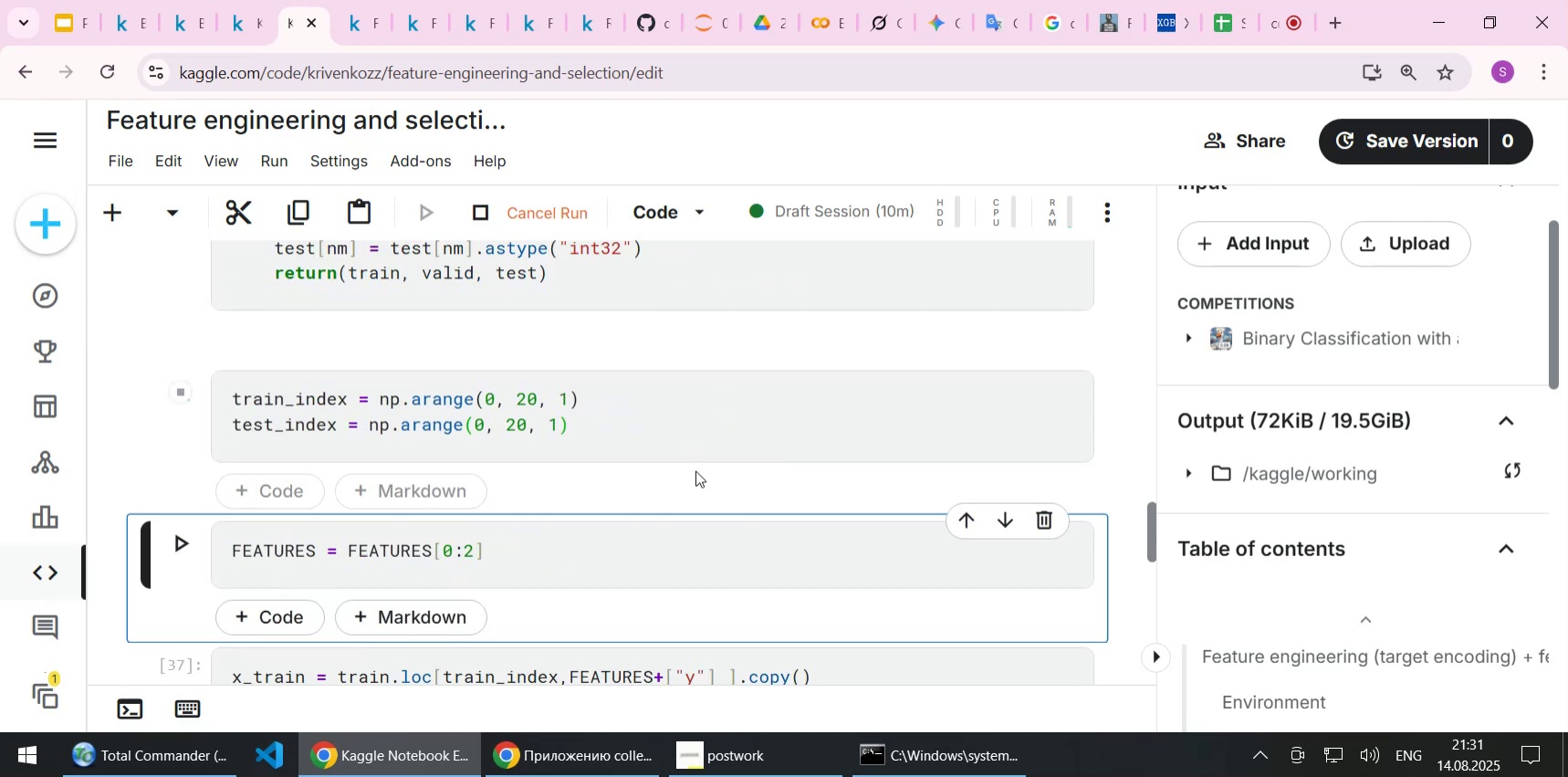 
scroll: coordinate [695, 470], scroll_direction: down, amount: 2.0
 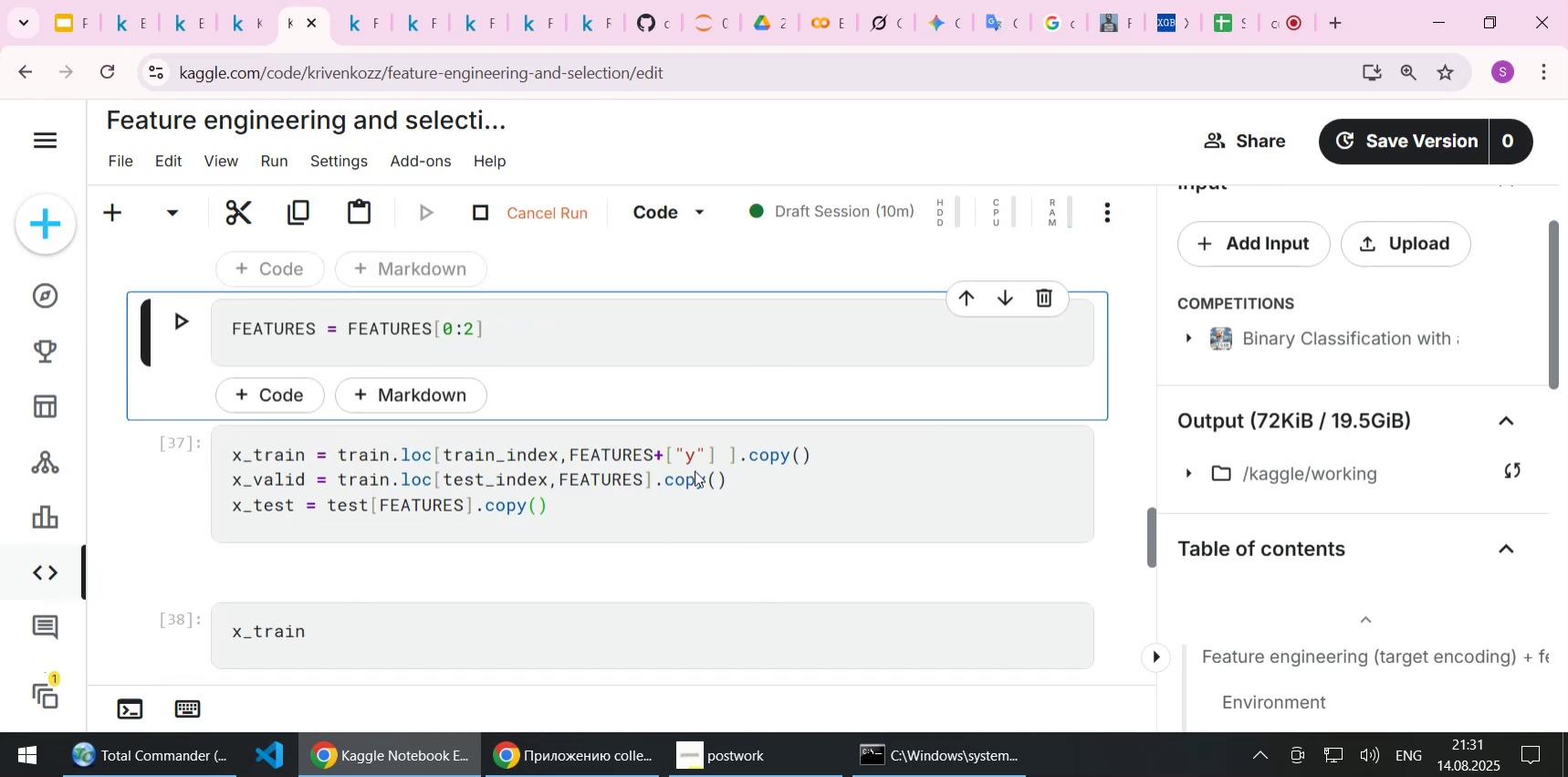 
key(Shift+Enter)
 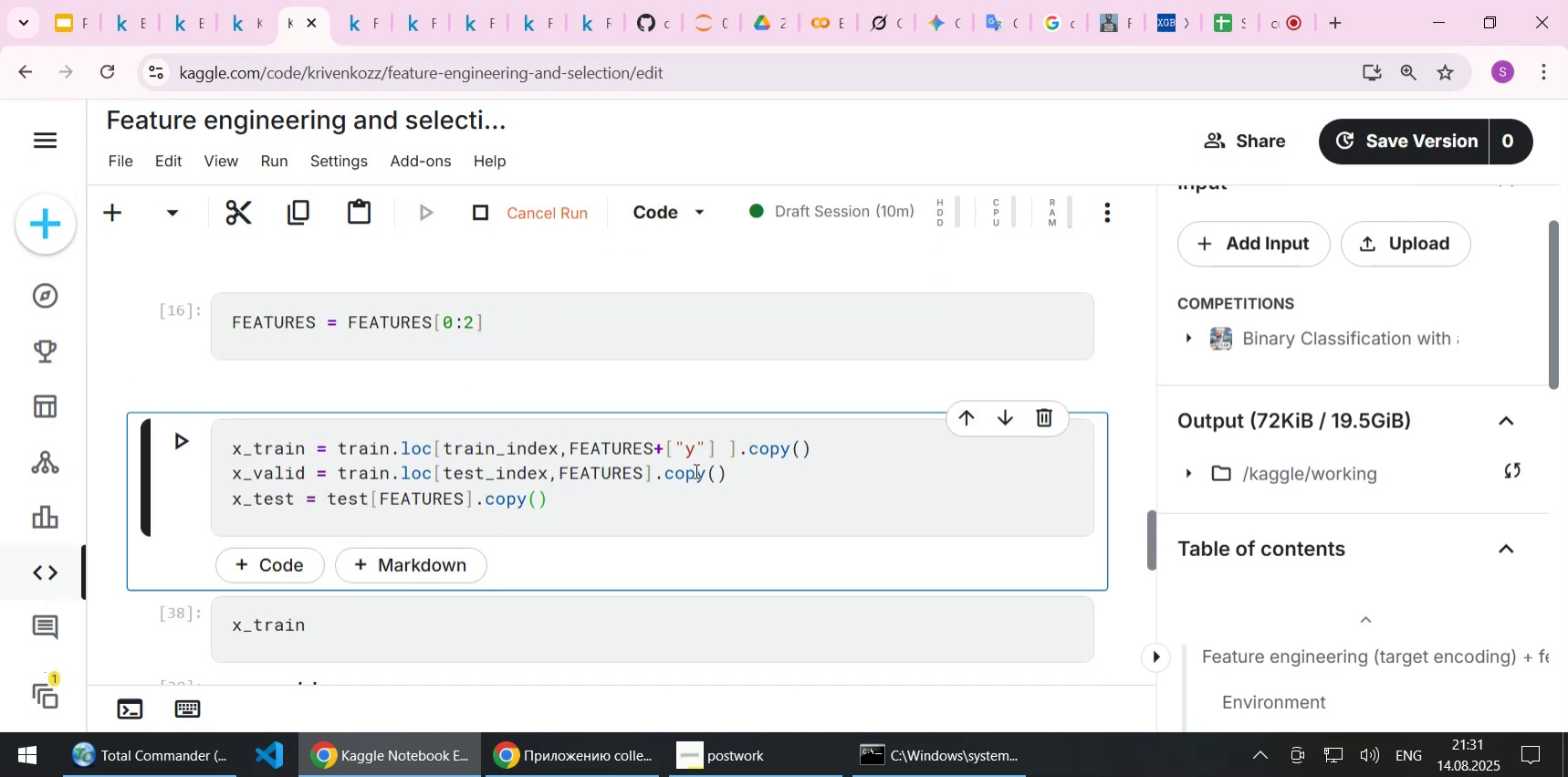 
key(Shift+Enter)
 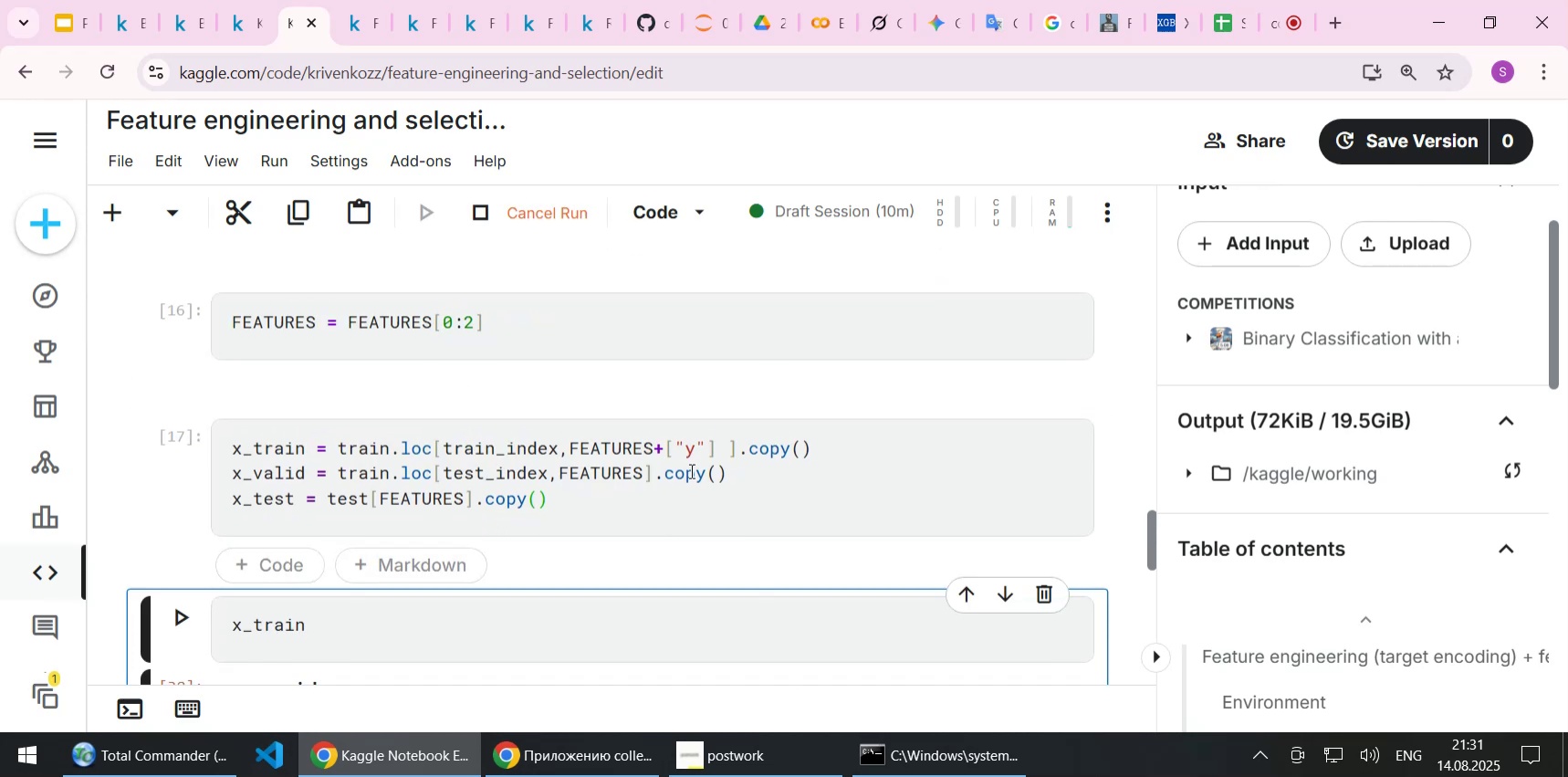 
scroll: coordinate [667, 462], scroll_direction: down, amount: 2.0
 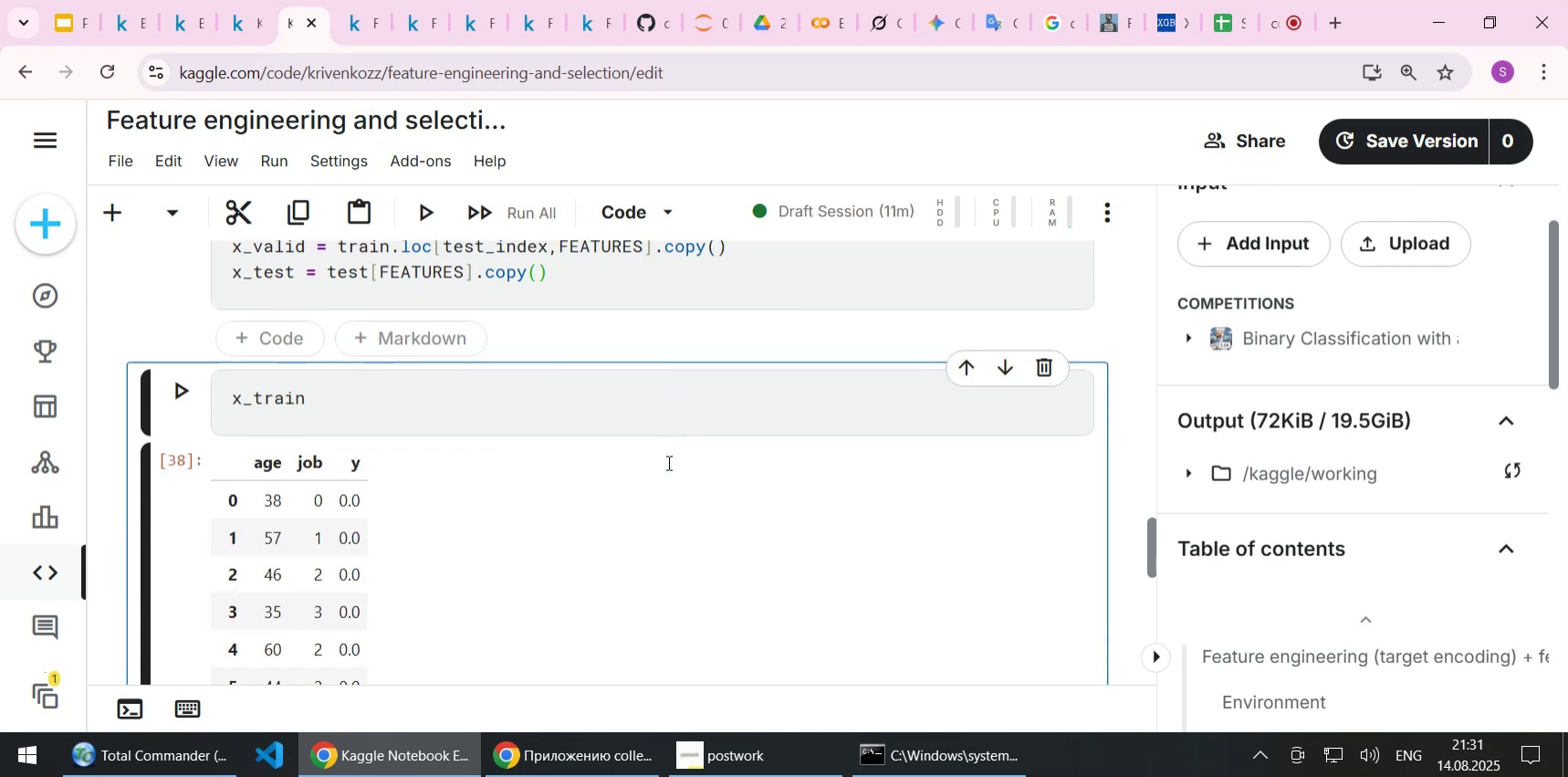 
key(Shift+Enter)
 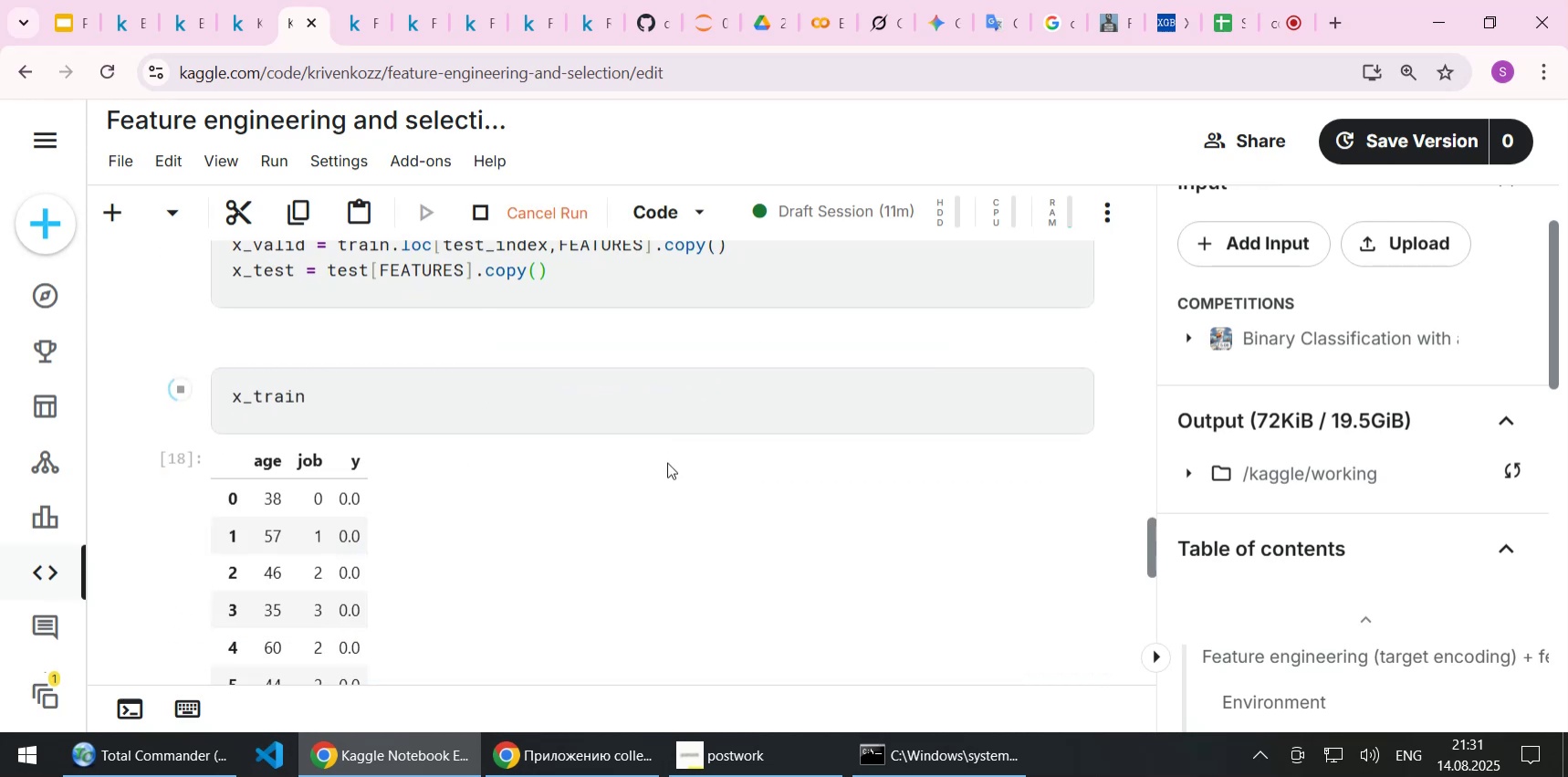 
scroll: coordinate [651, 459], scroll_direction: down, amount: 7.0
 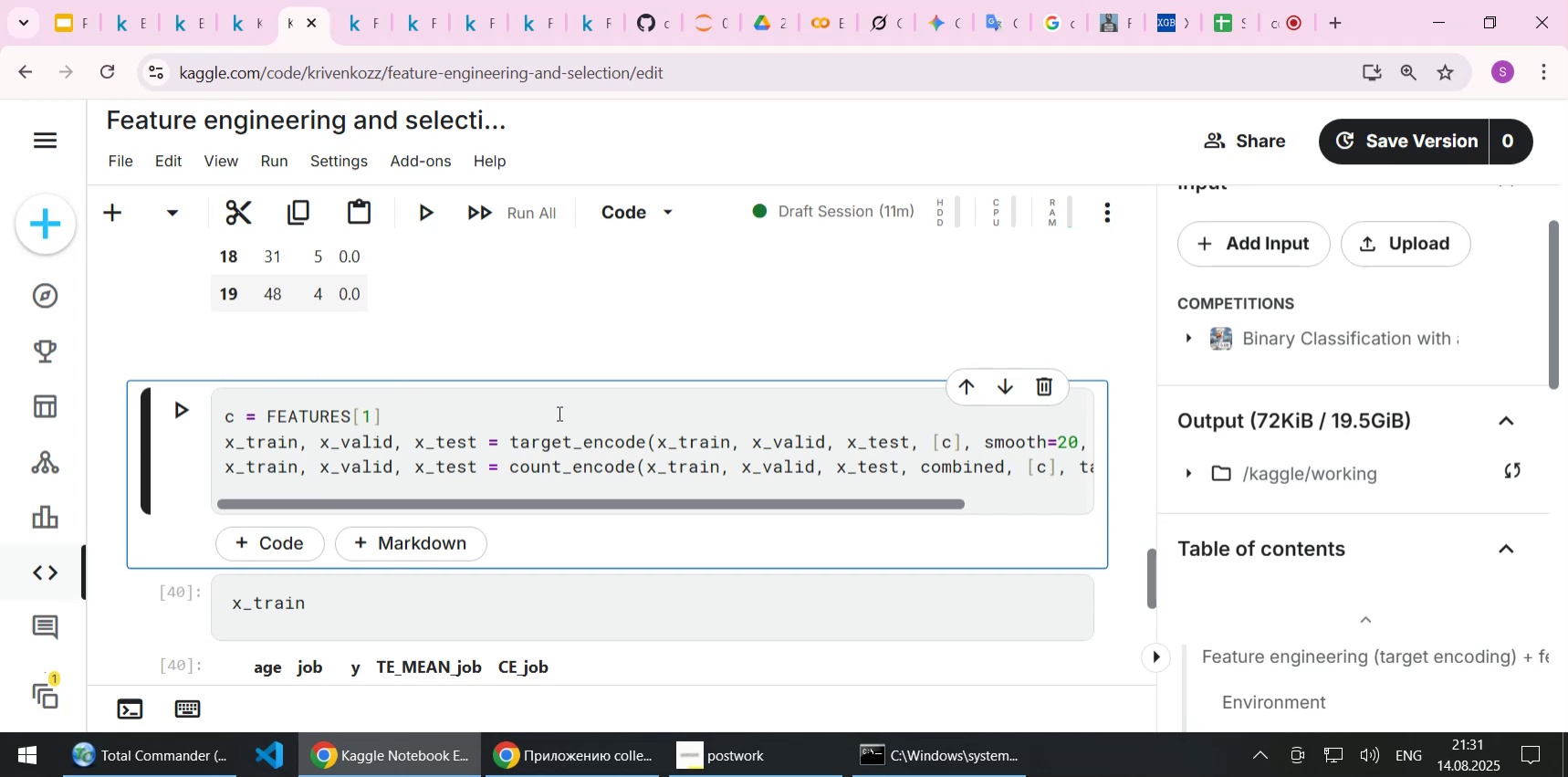 
left_click([558, 413])
 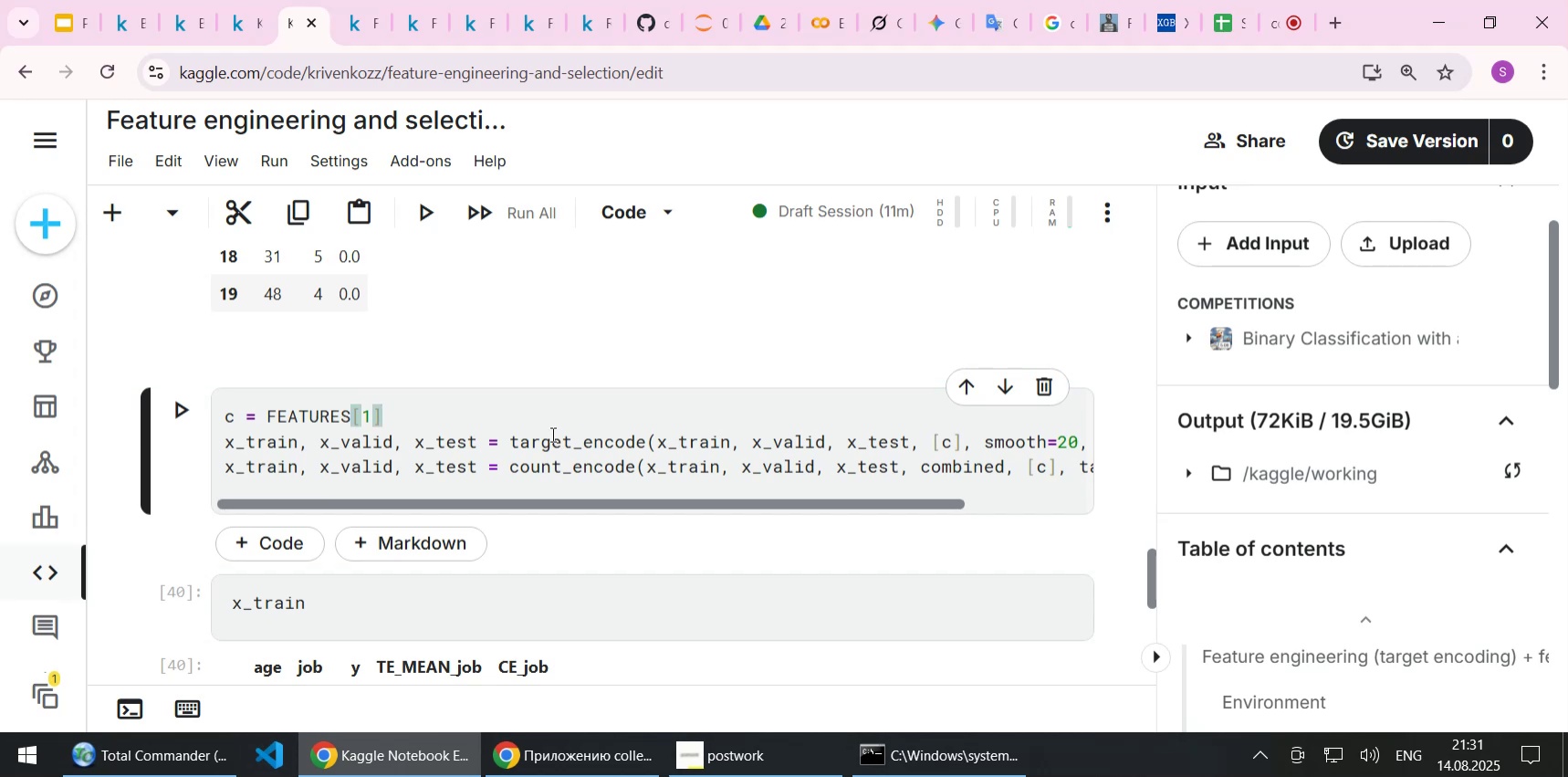 
left_click([550, 440])
 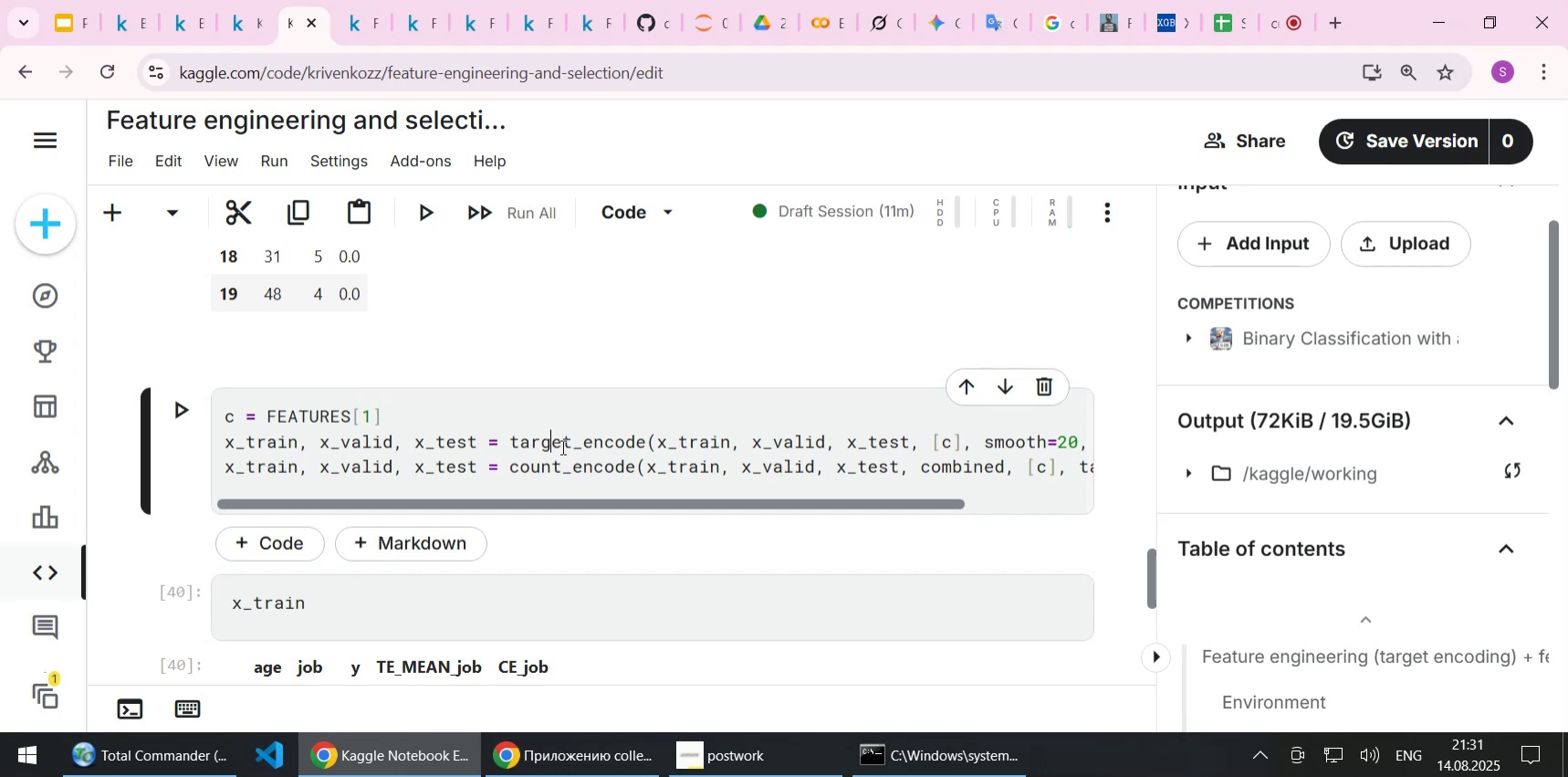 
key(Home)
 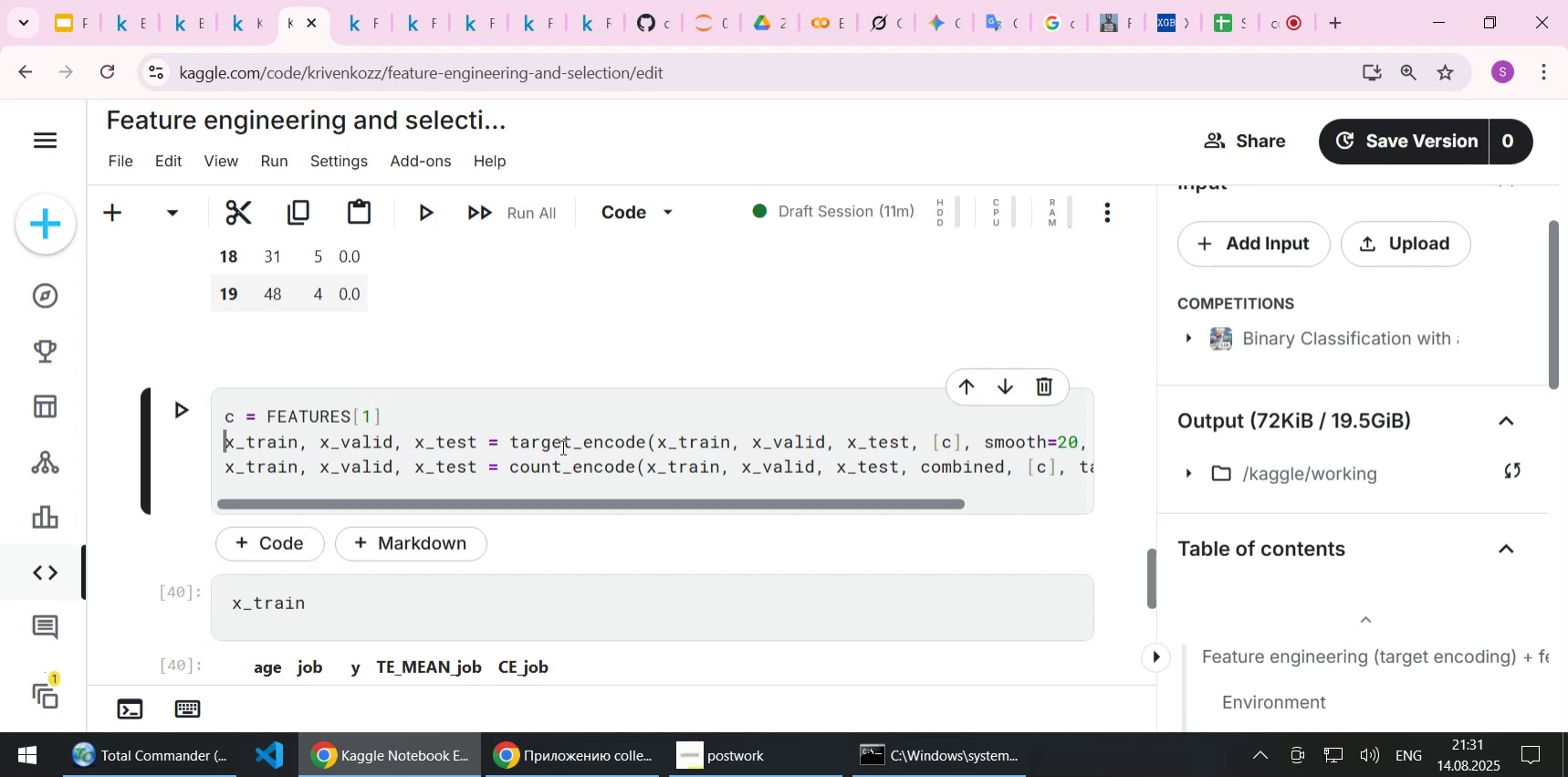 
key(Shift+3)
 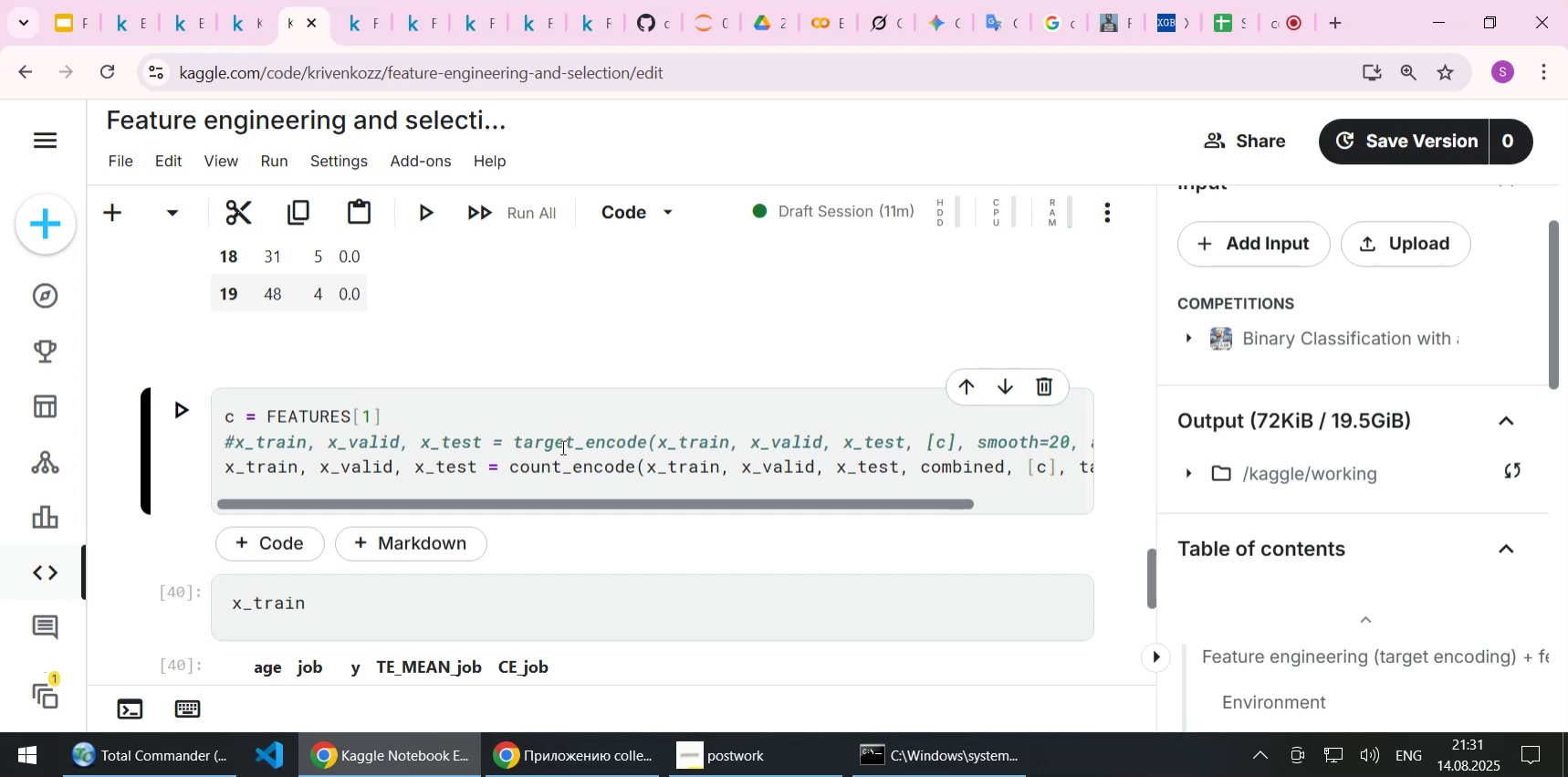 
key(Shift+Enter)
 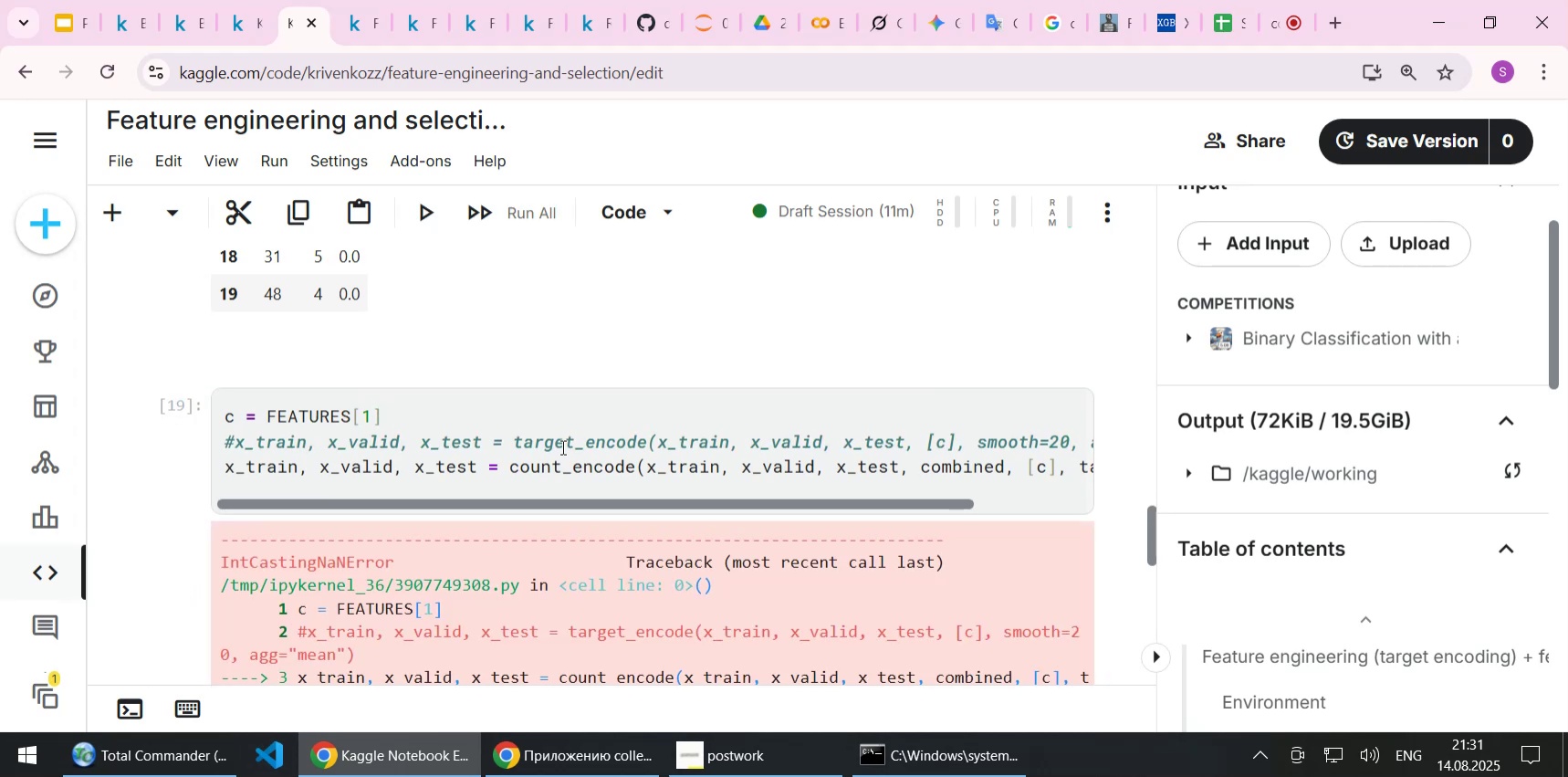 
scroll: coordinate [562, 434], scroll_direction: down, amount: 6.0
 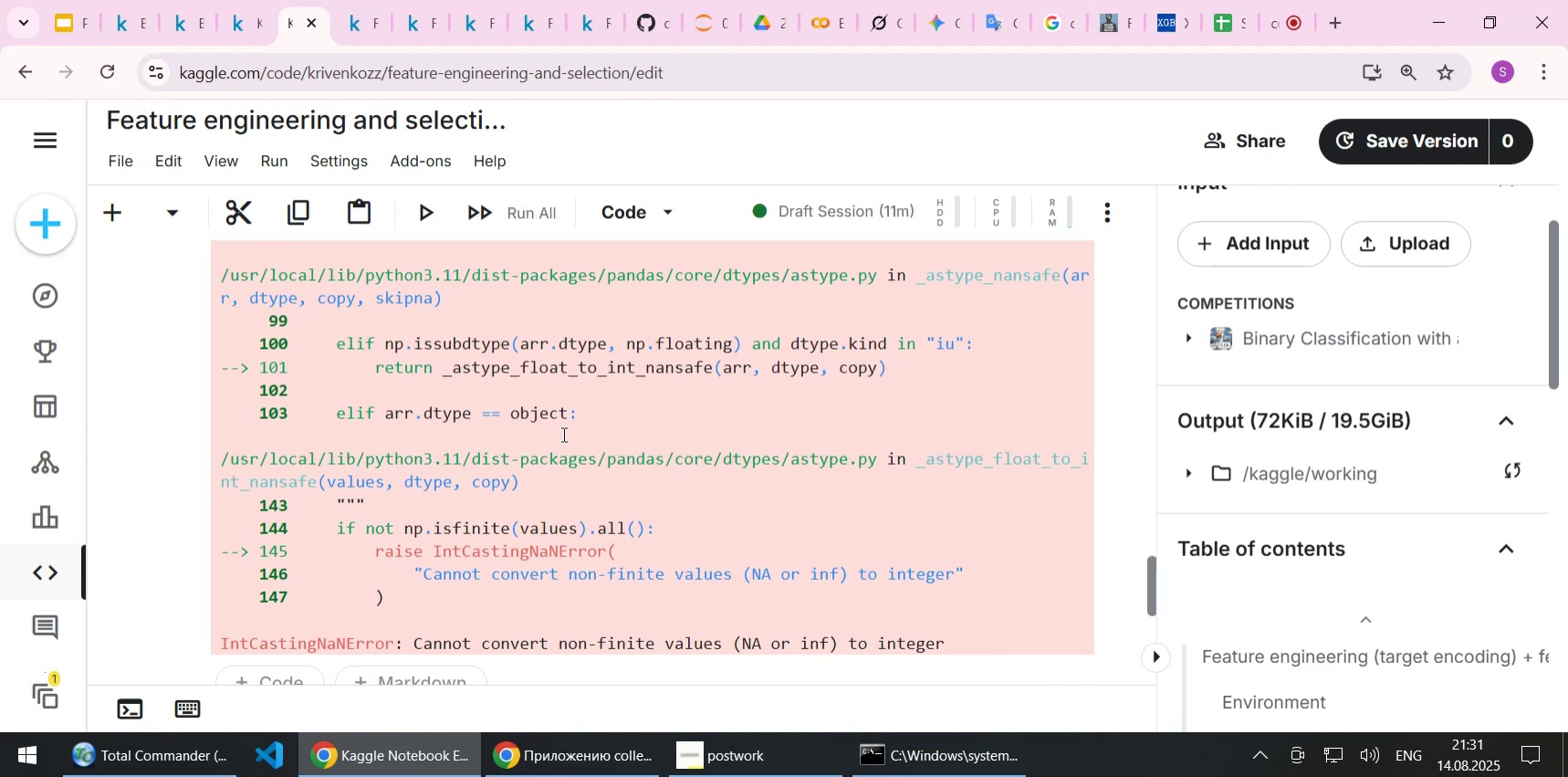 
wait(8.43)
 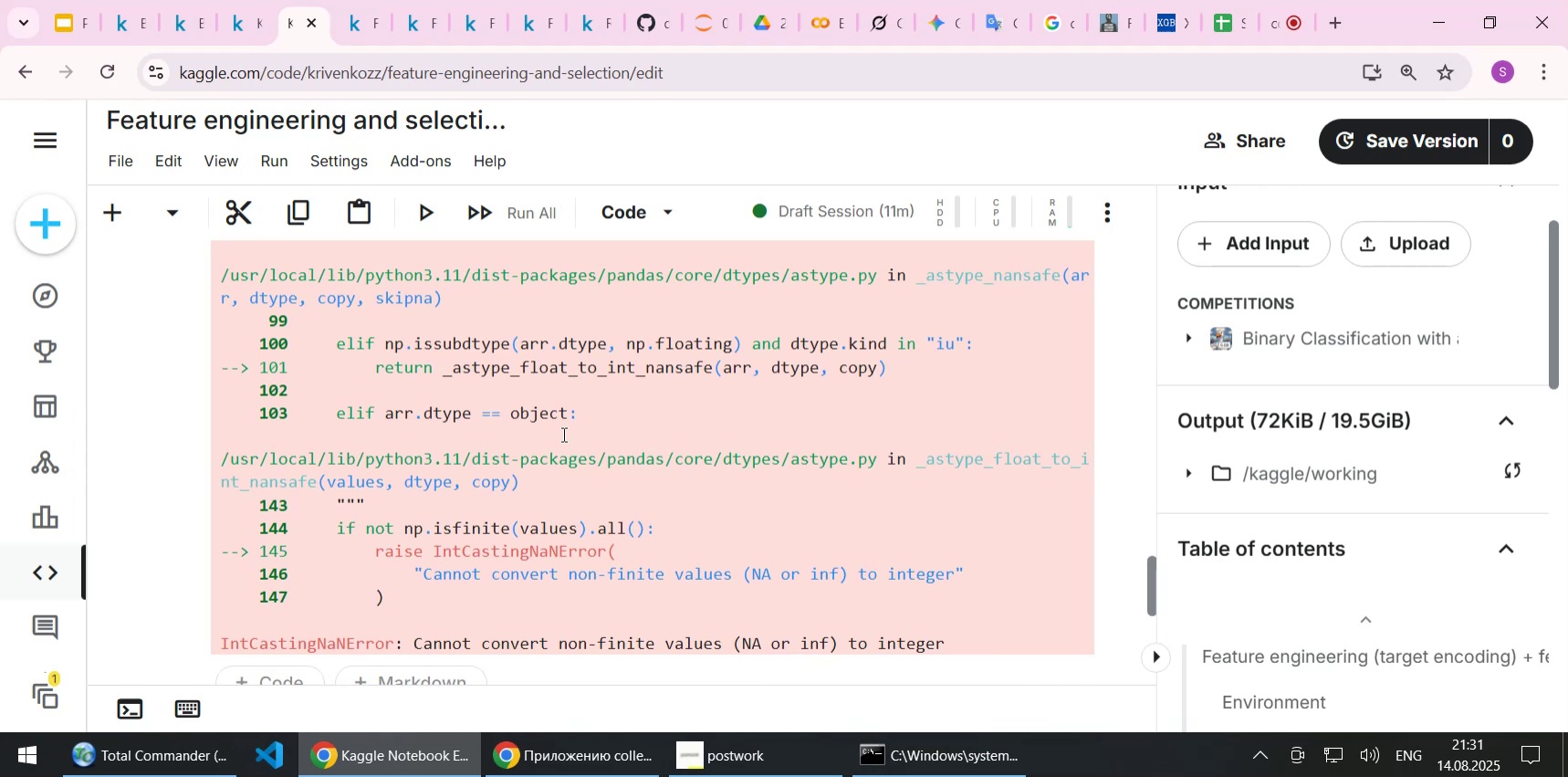 
scroll: coordinate [779, 377], scroll_direction: up, amount: 8.0
 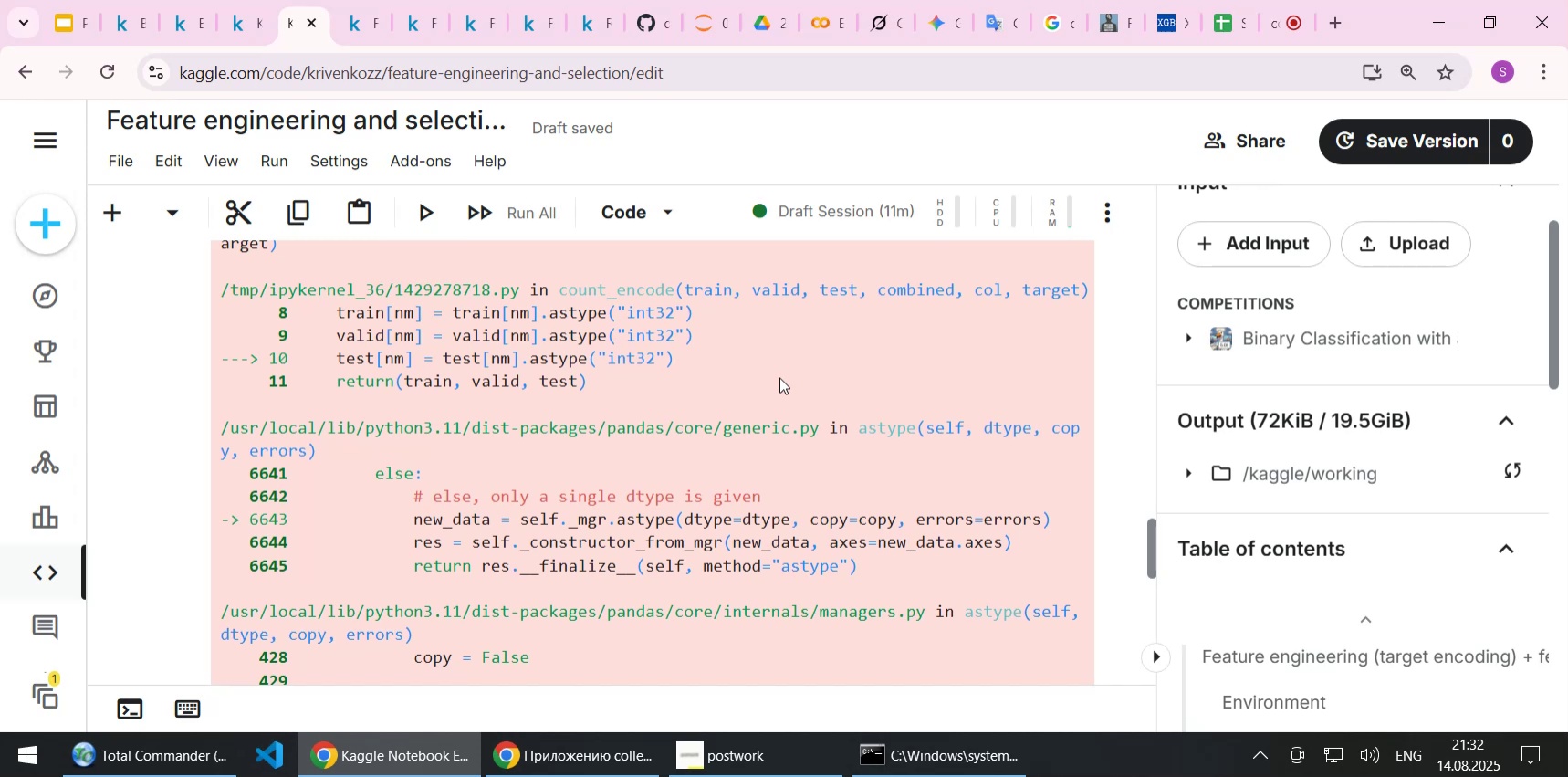 
wait(5.41)
 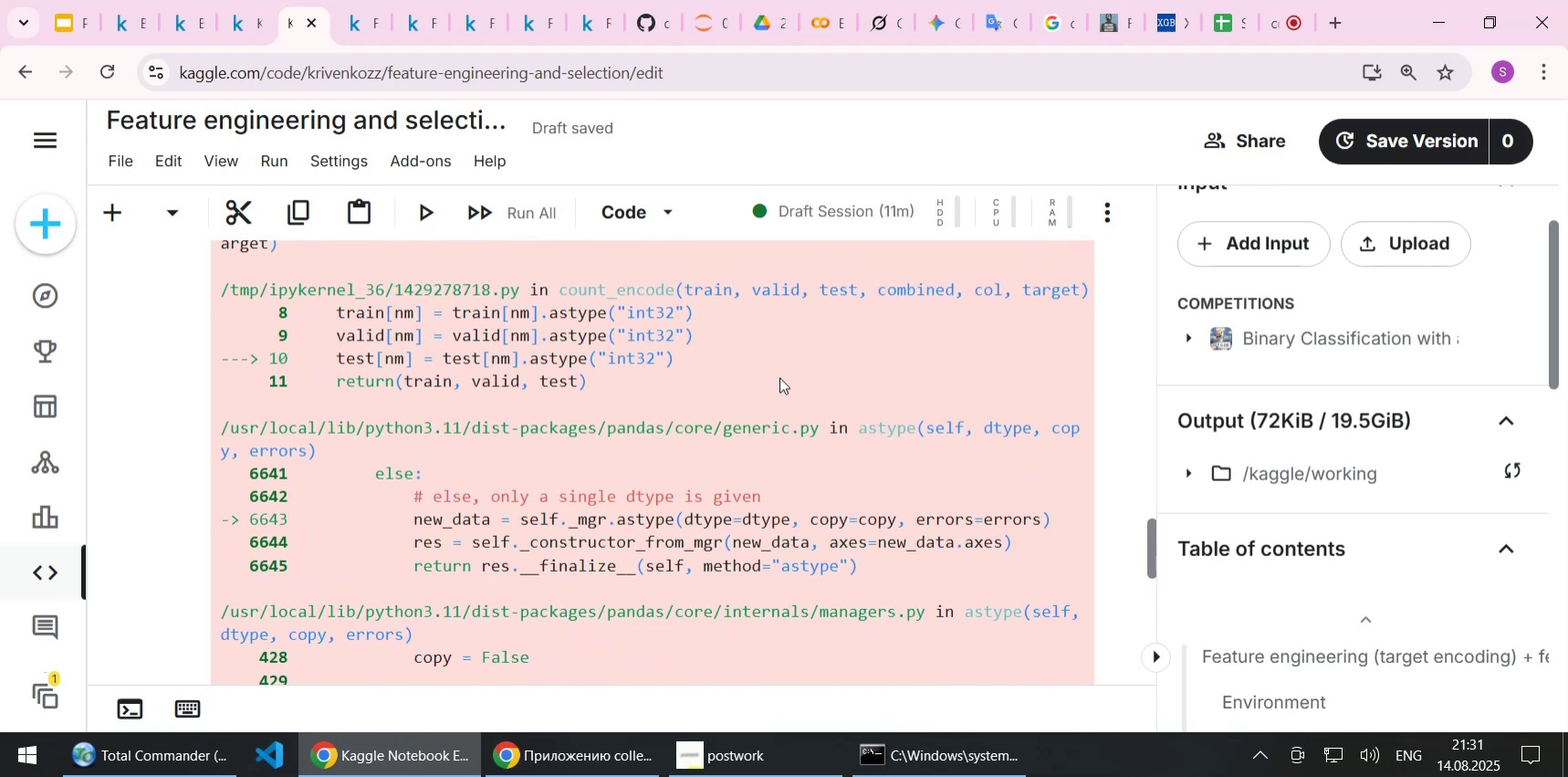 
scroll: coordinate [798, 362], scroll_direction: up, amount: 17.0
 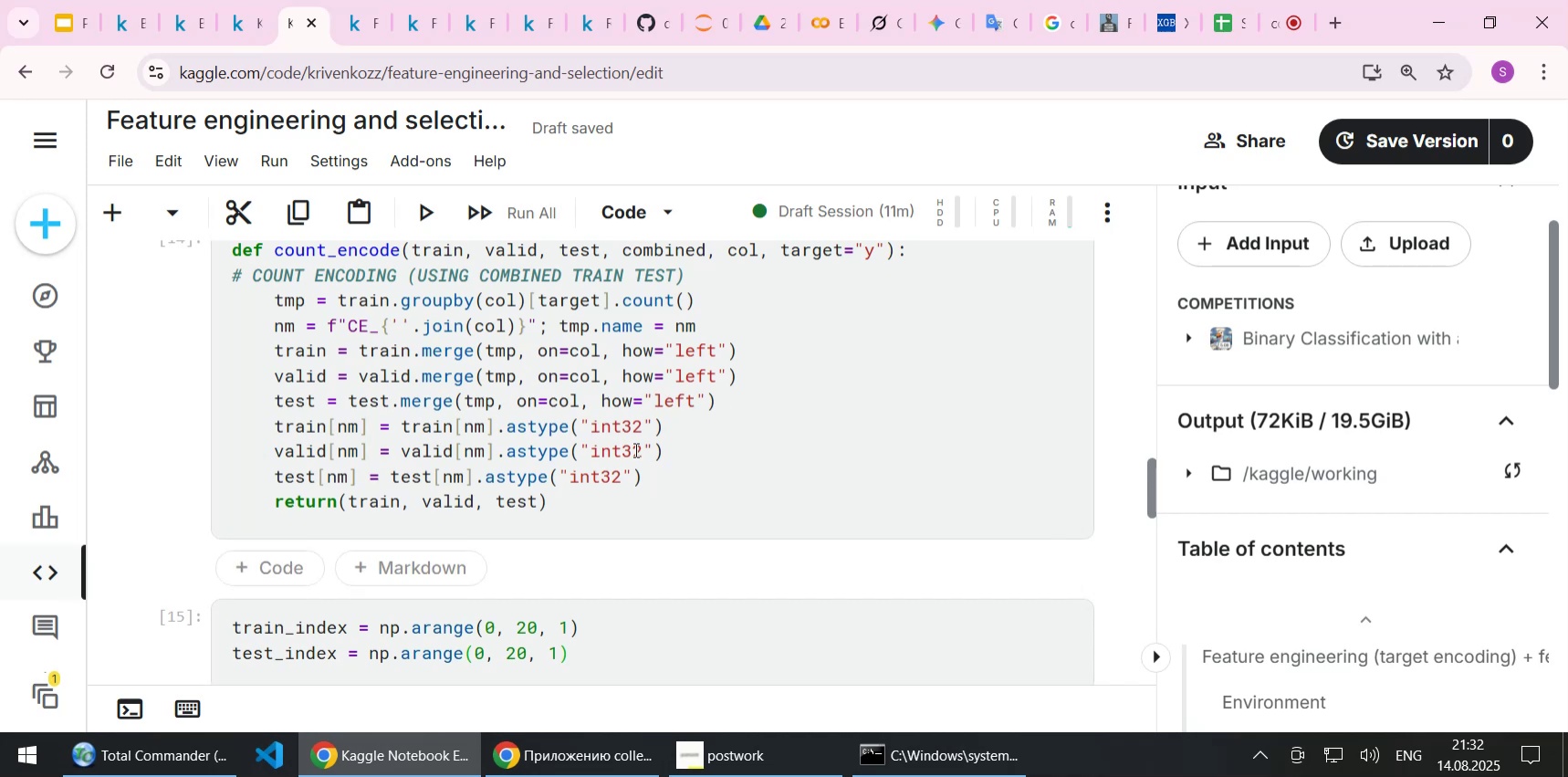 
left_click([572, 465])
 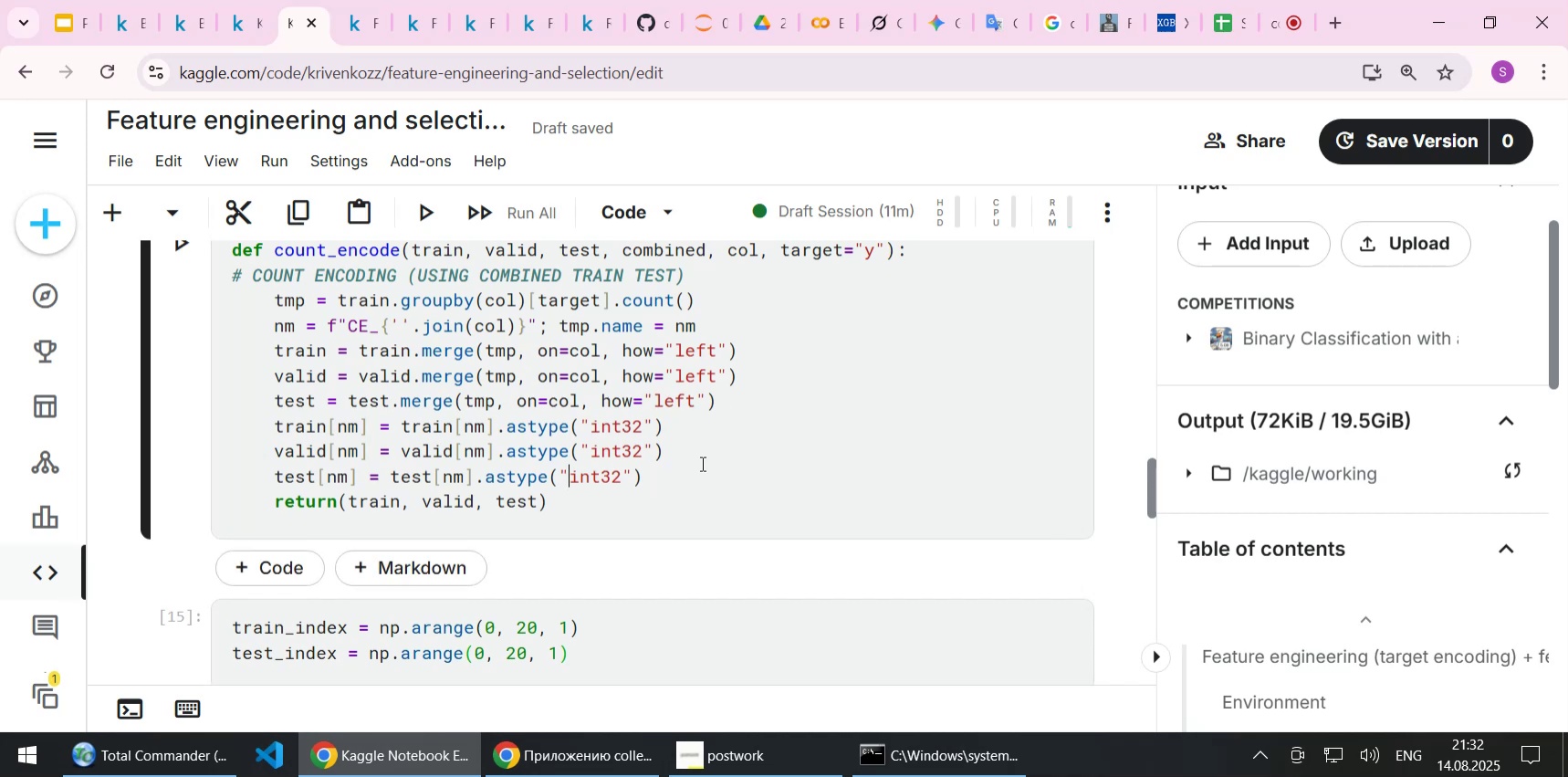 
left_click([698, 472])
 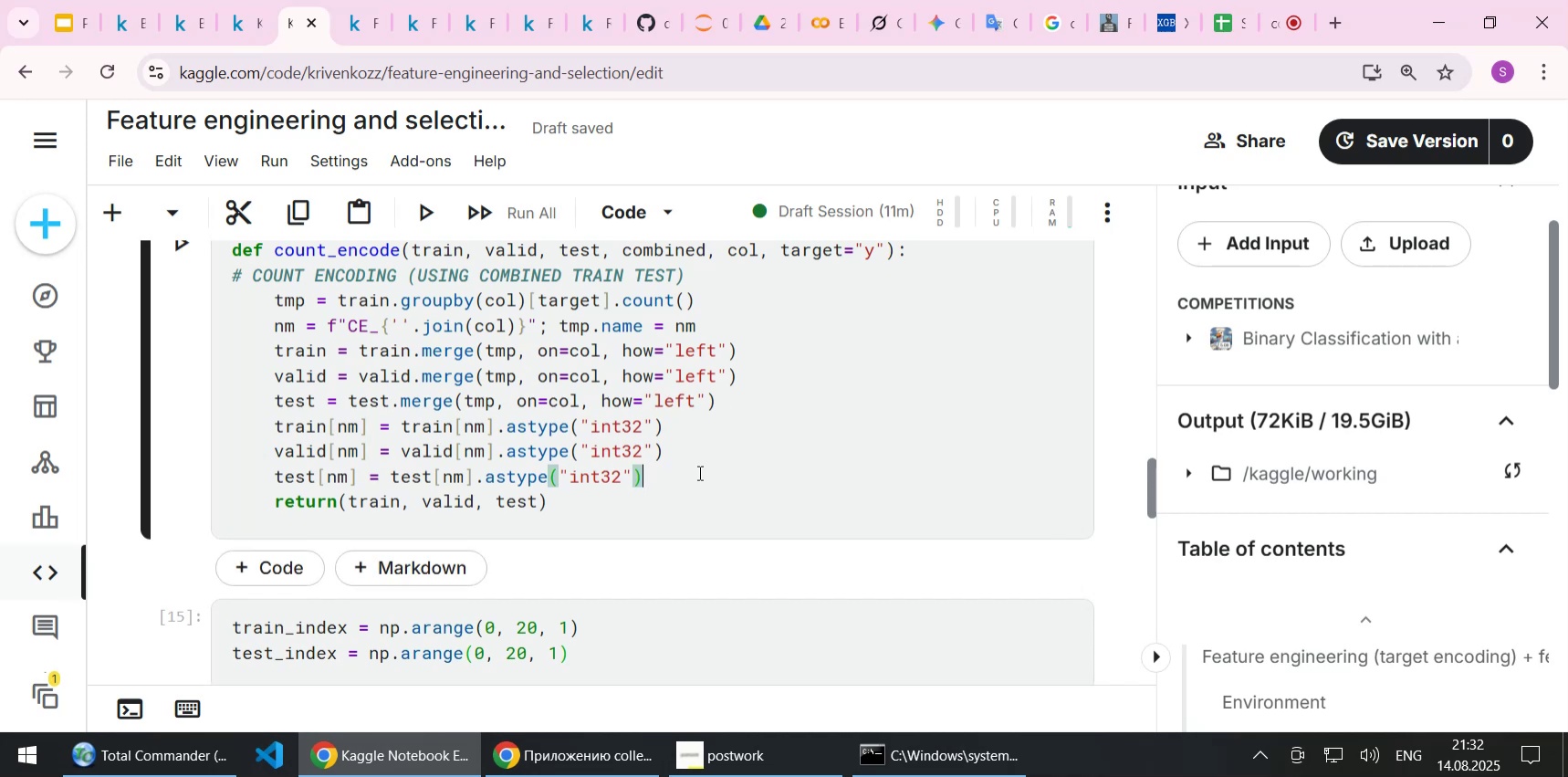 
wait(8.63)
 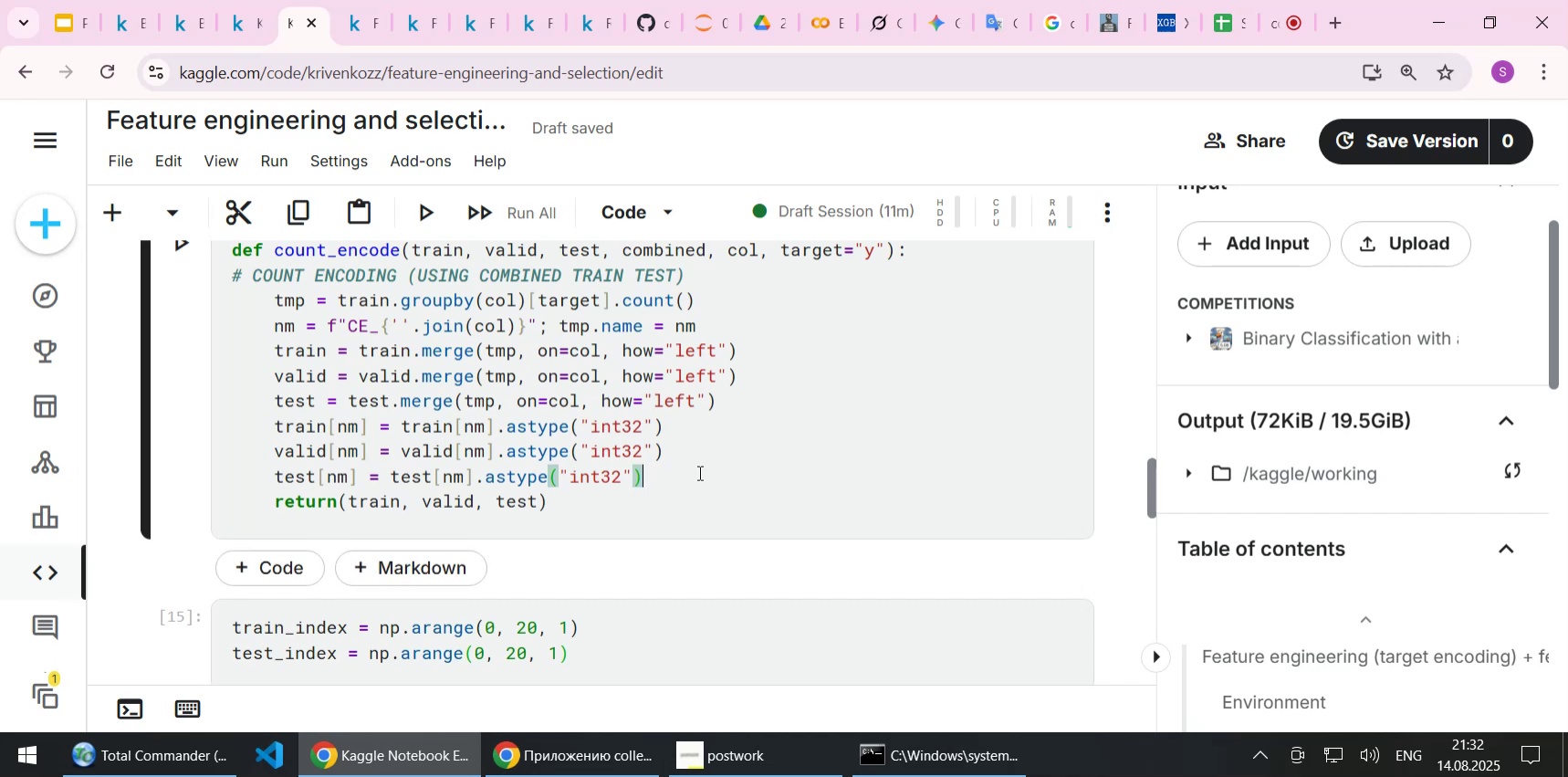 
left_click([357, 27])
 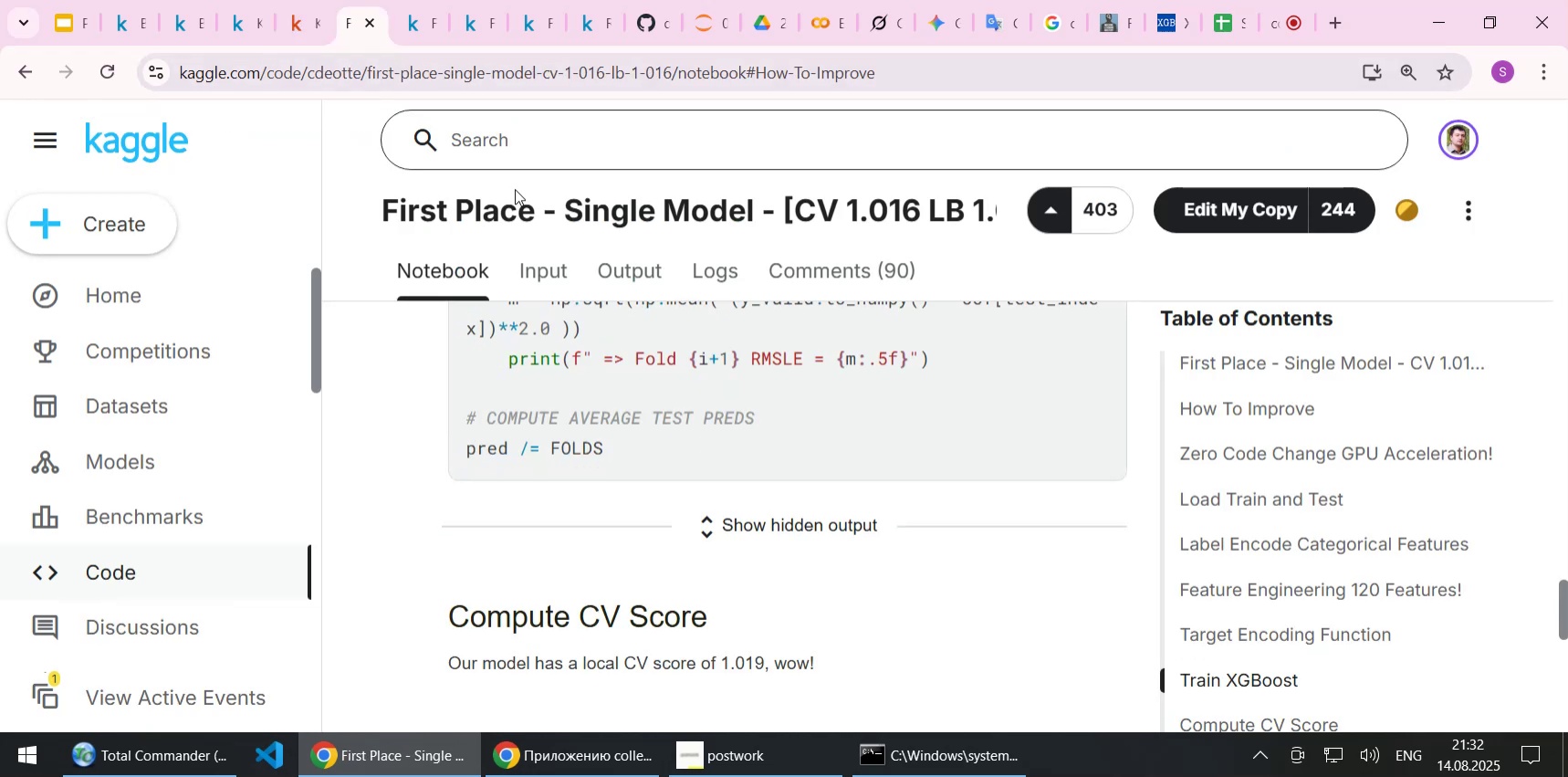 
scroll: coordinate [663, 436], scroll_direction: up, amount: 12.0
 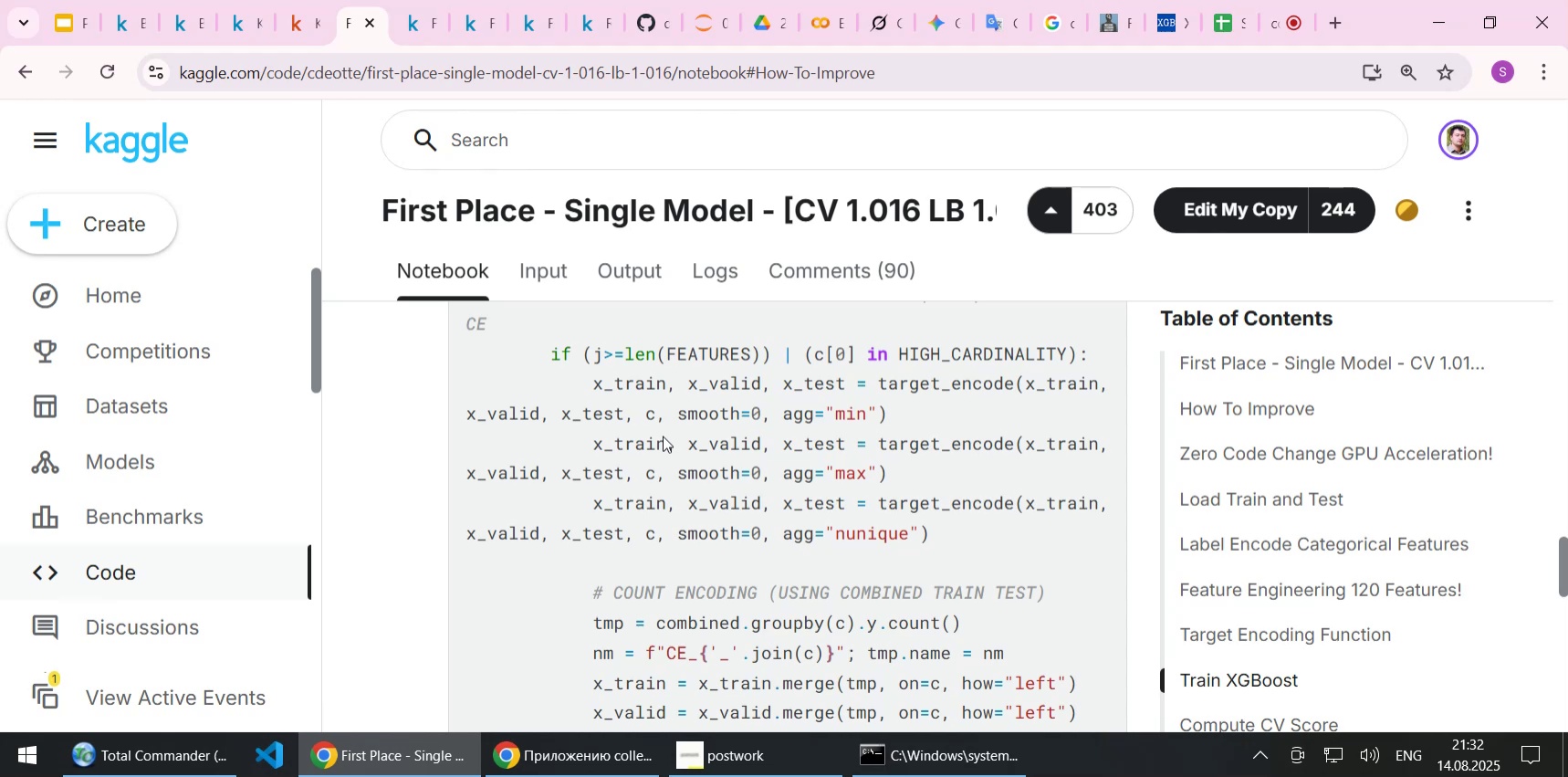 
scroll: coordinate [663, 436], scroll_direction: down, amount: 2.0
 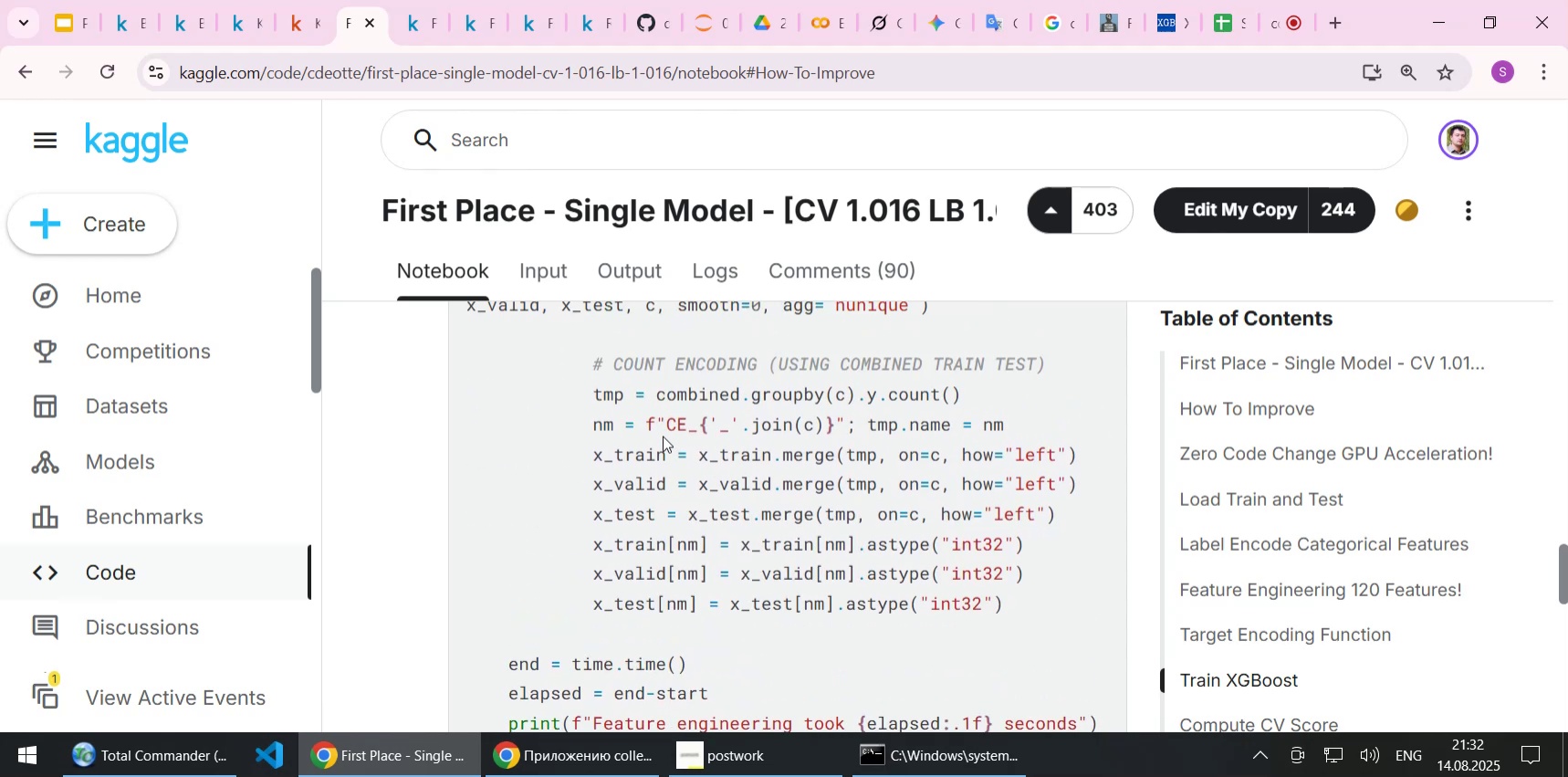 
scroll: coordinate [635, 451], scroll_direction: up, amount: 1.0
 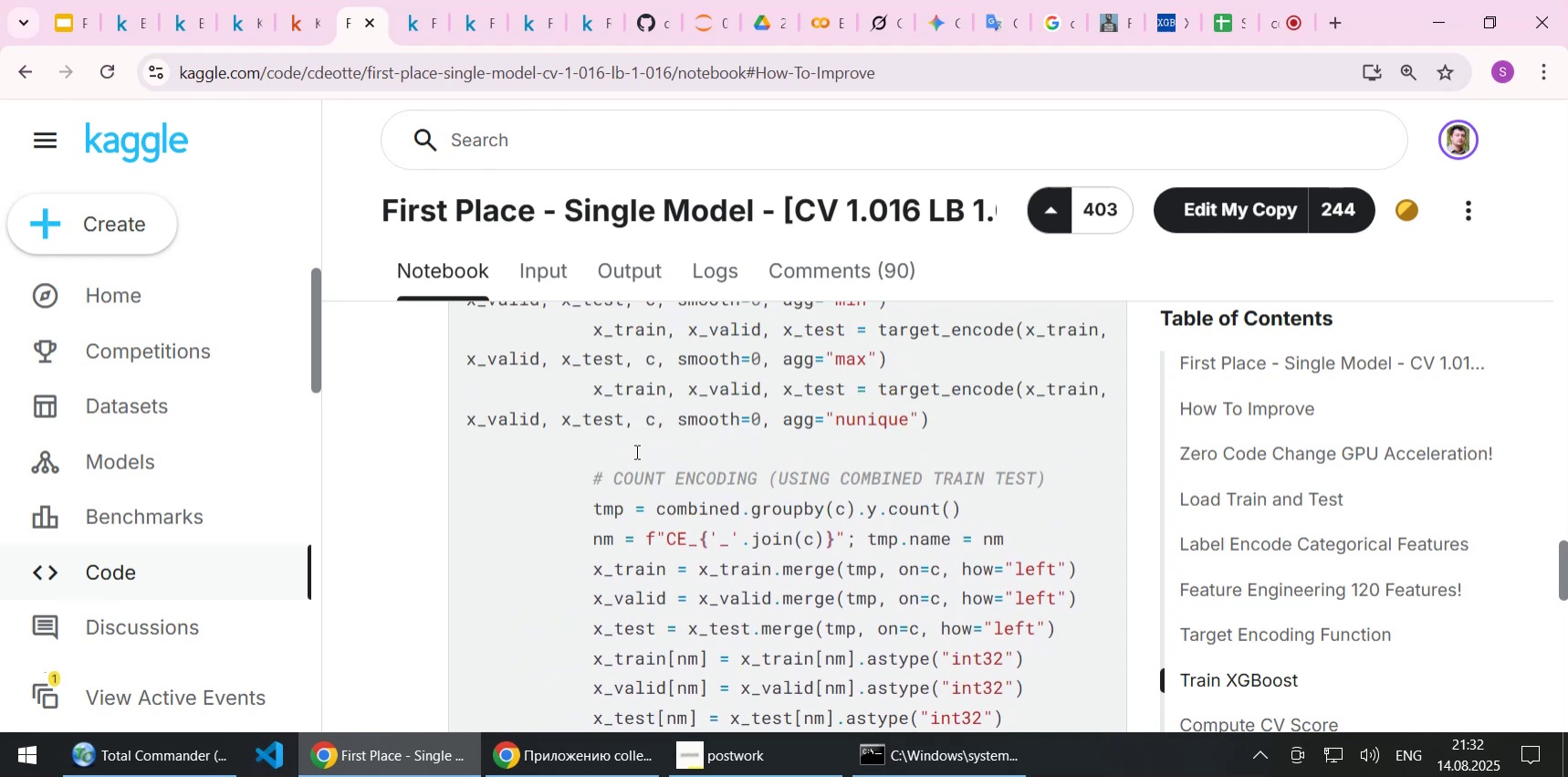 
scroll: coordinate [635, 451], scroll_direction: none, amount: 0.0
 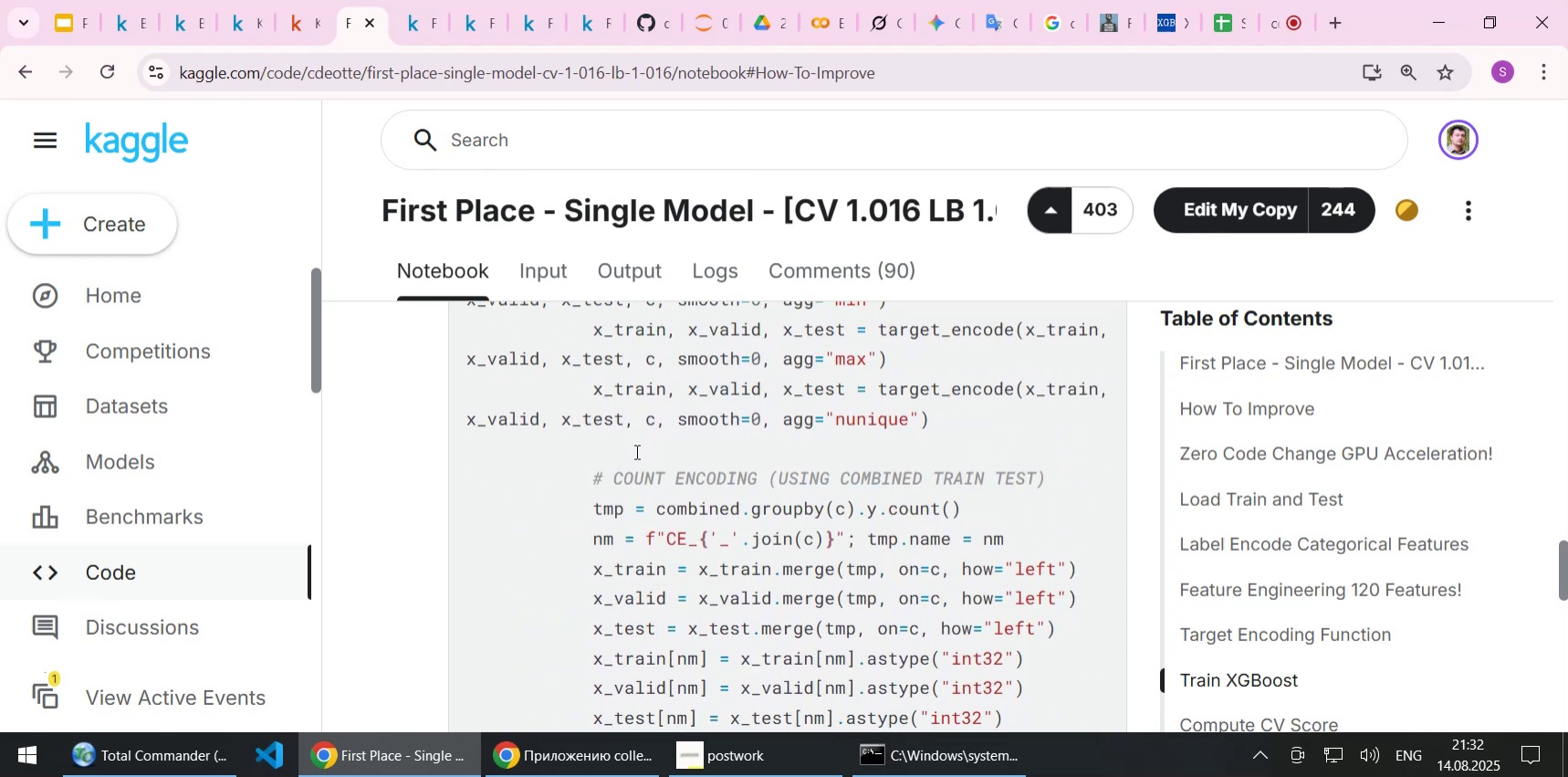 
scroll: coordinate [635, 451], scroll_direction: down, amount: 1.0
 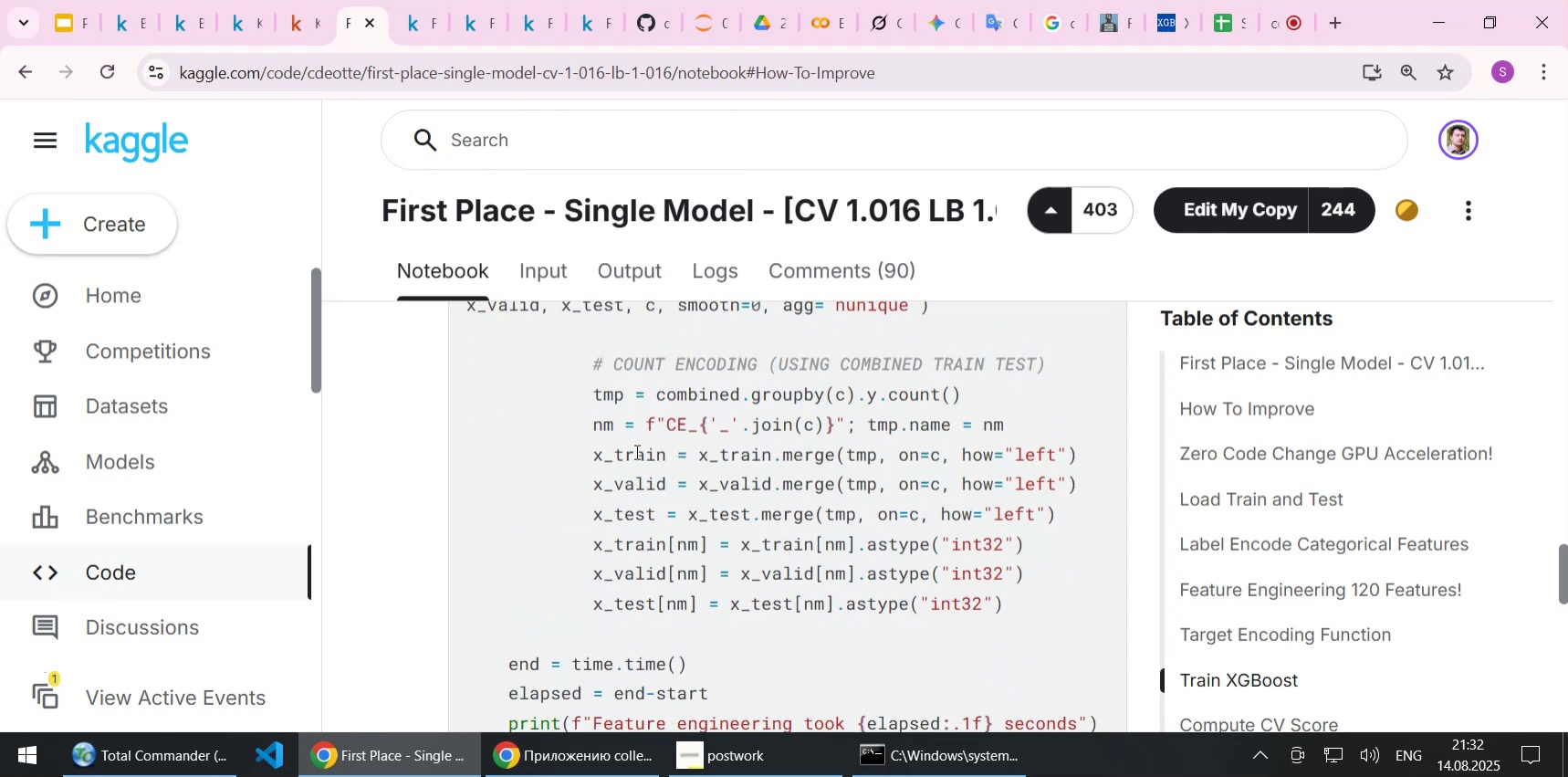 
scroll: coordinate [607, 461], scroll_direction: up, amount: 2.0
 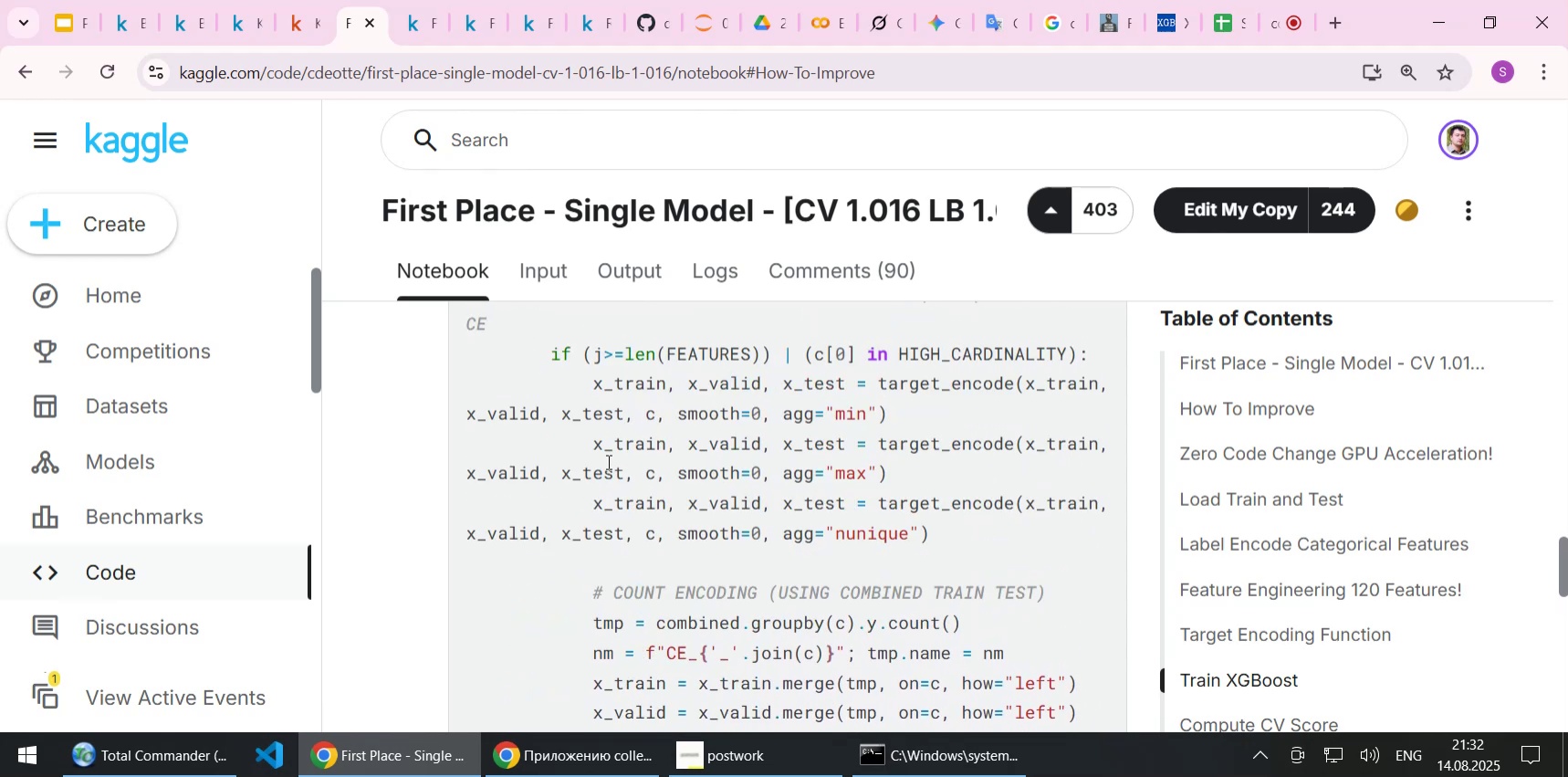 
scroll: coordinate [607, 520], scroll_direction: down, amount: 2.0
 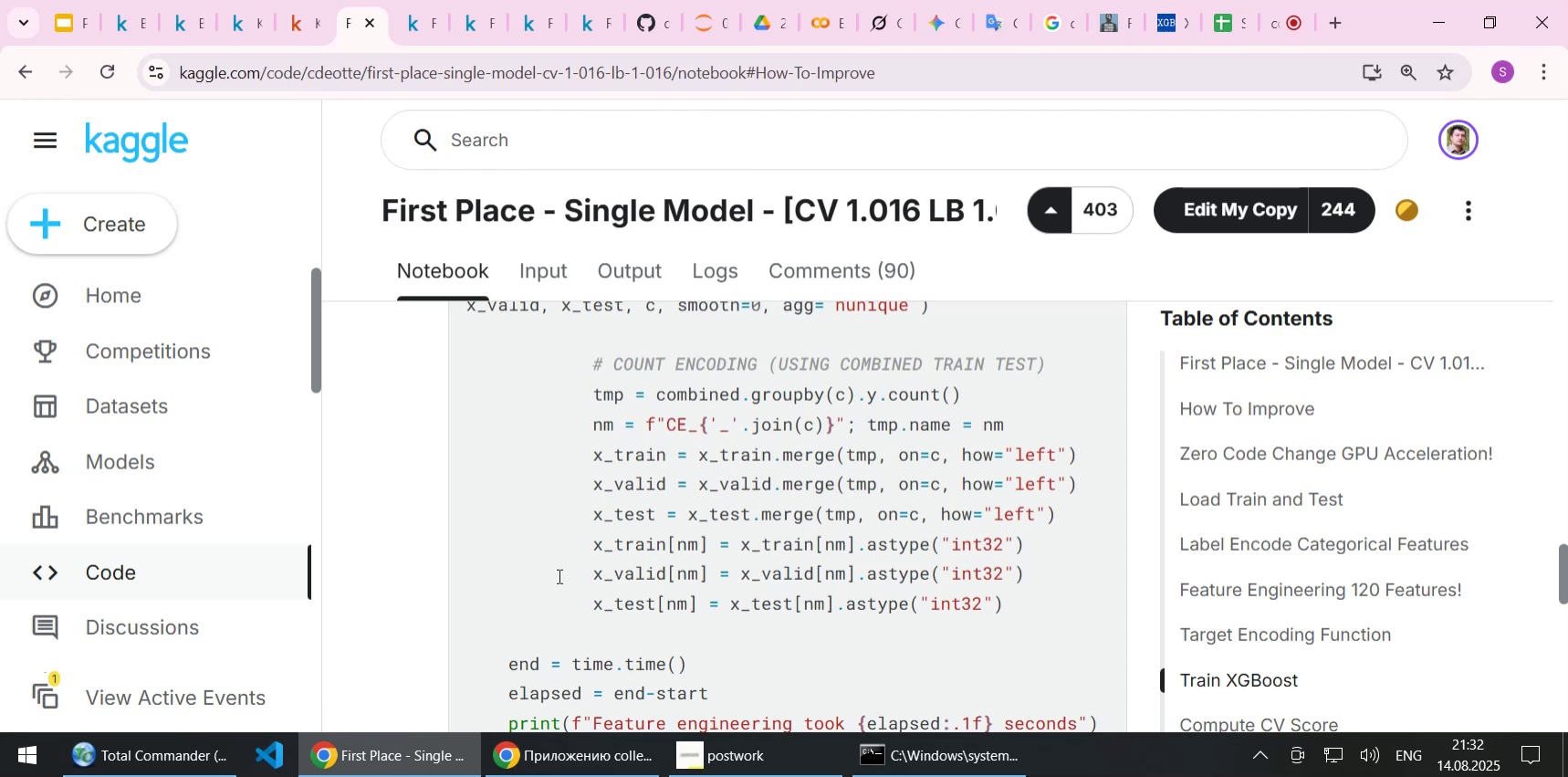 
wait(21.25)
 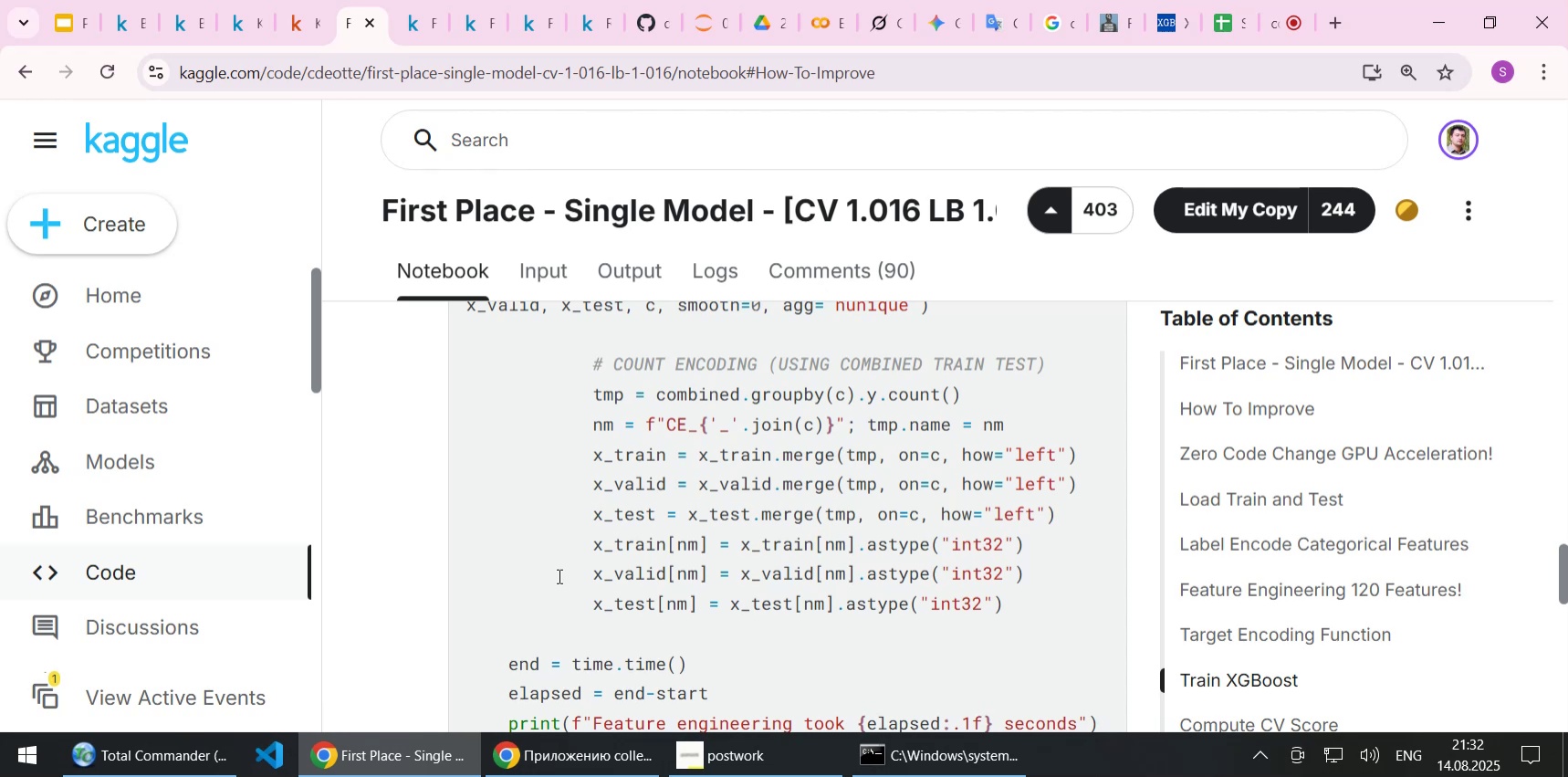 
left_click([307, 16])
 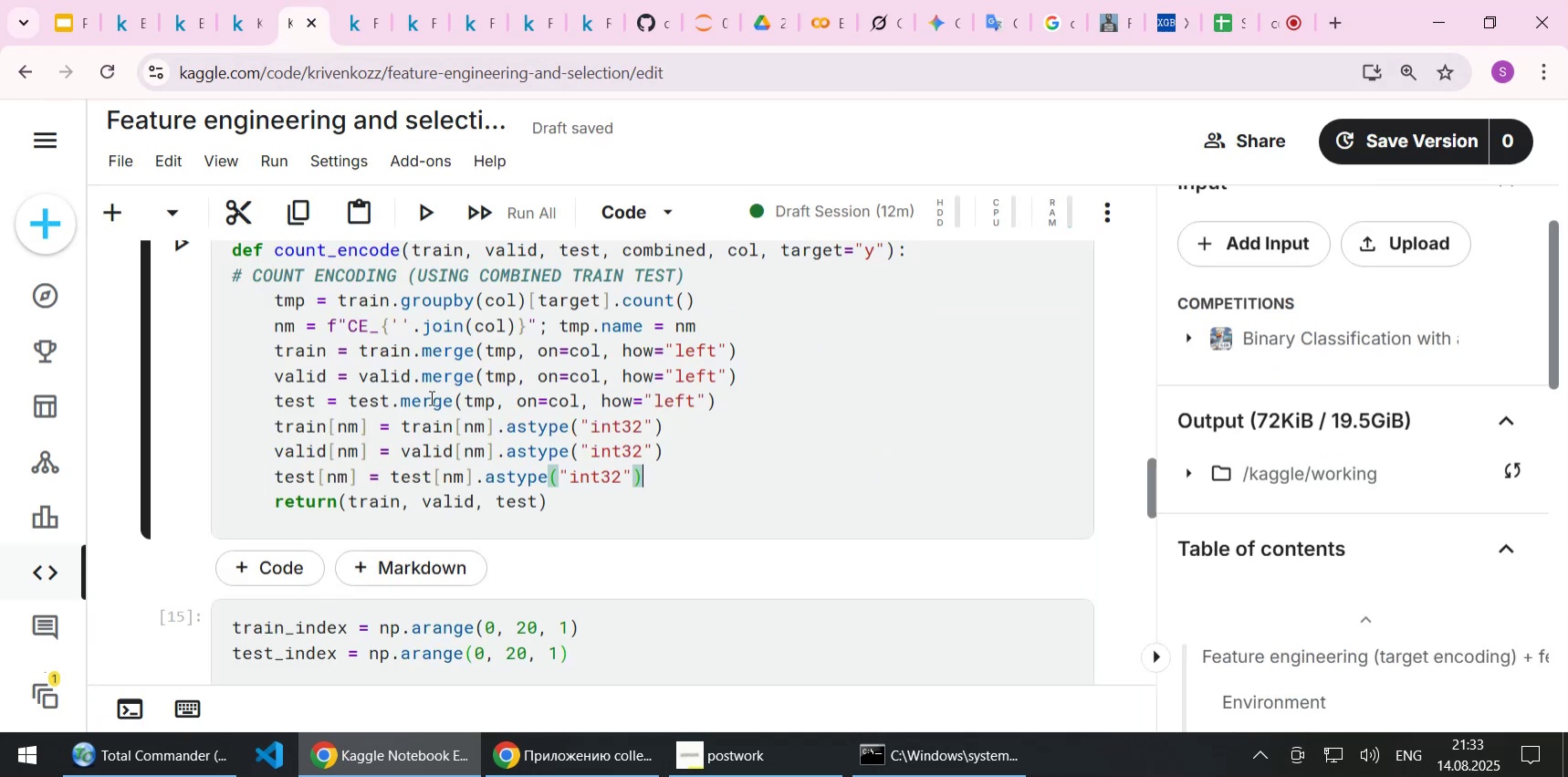 
scroll: coordinate [423, 429], scroll_direction: up, amount: 1.0
 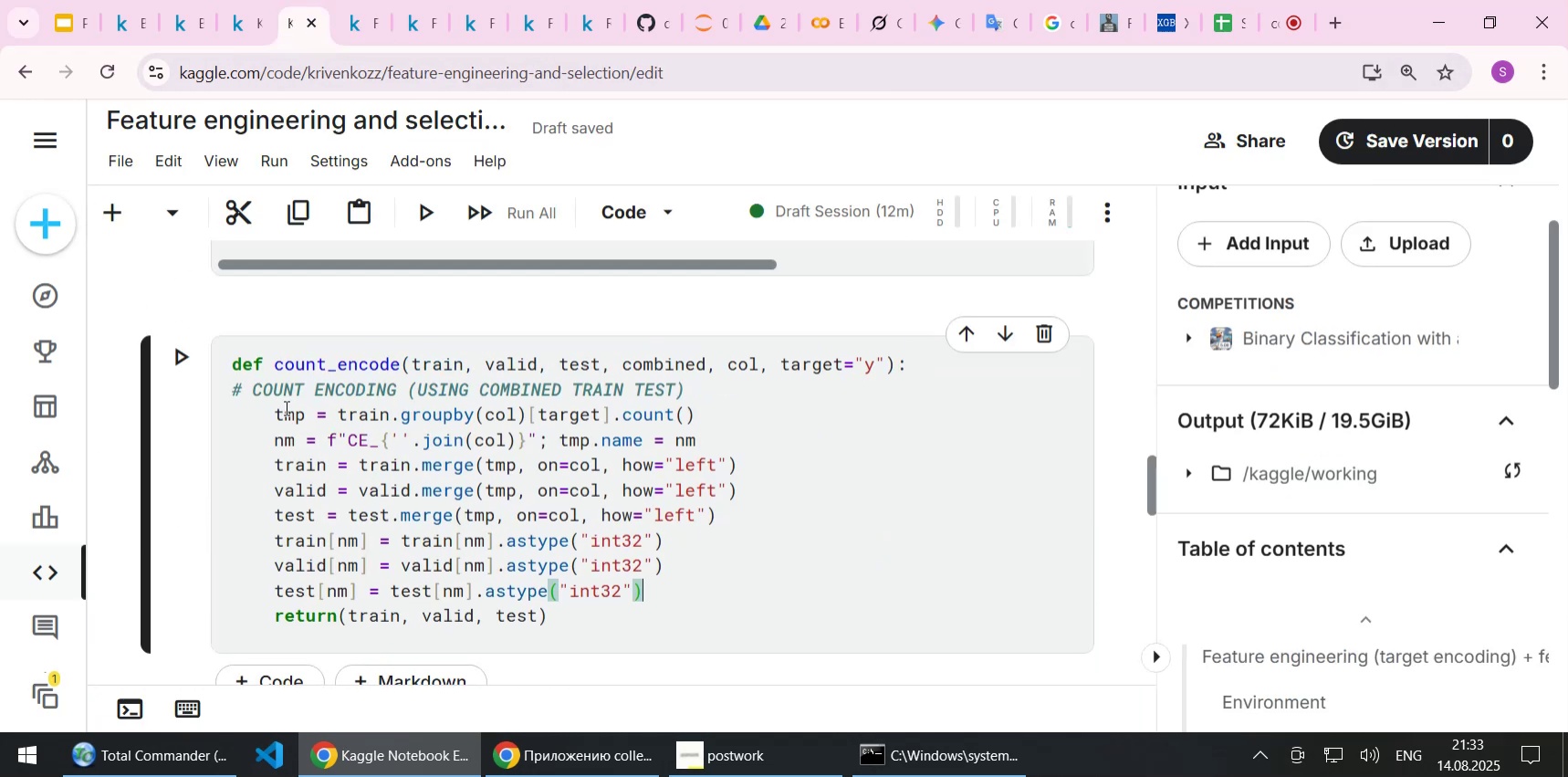 
left_click_drag(start_coordinate=[271, 409], to_coordinate=[705, 412])
 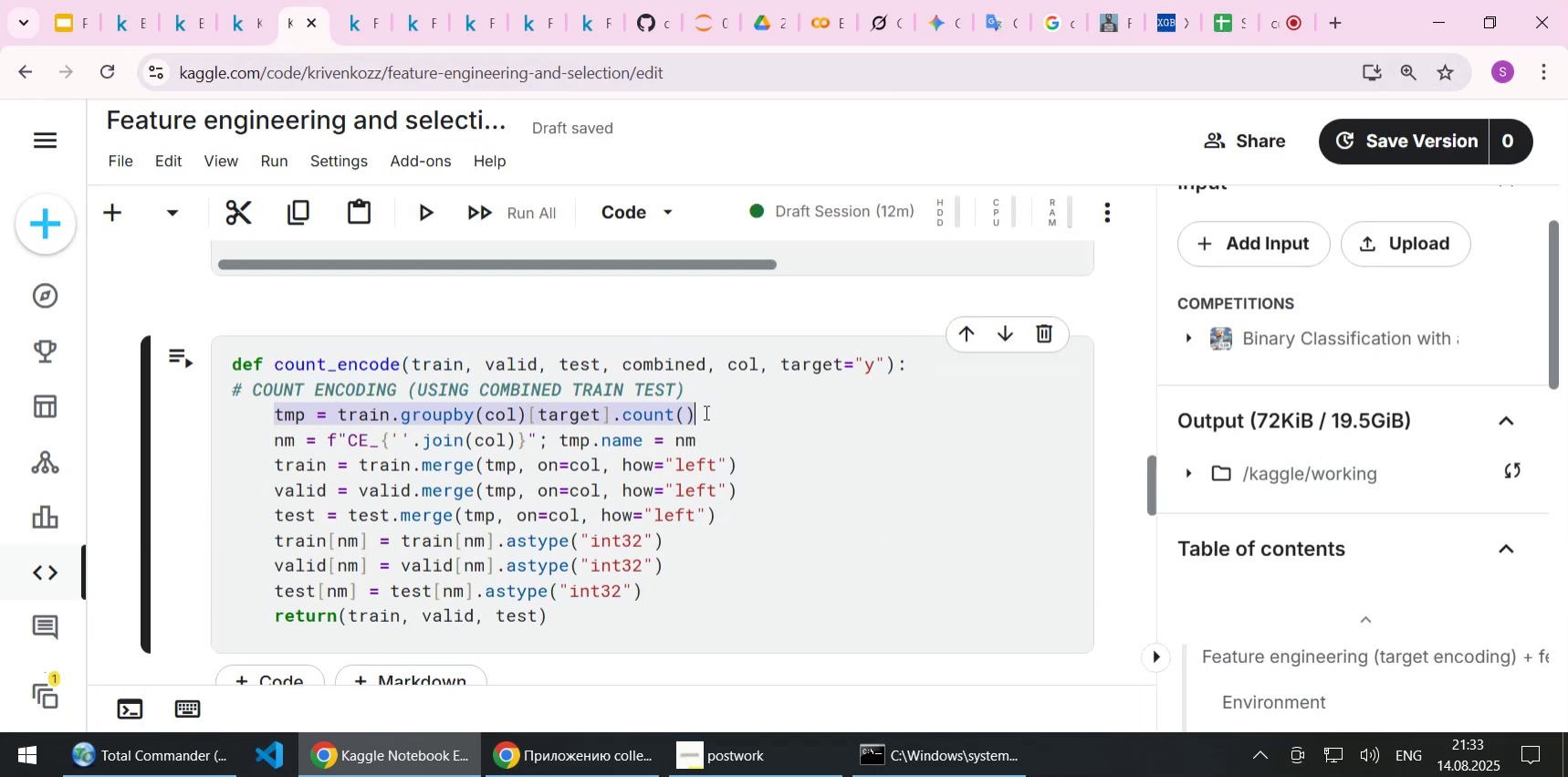 
key(Control+C)
 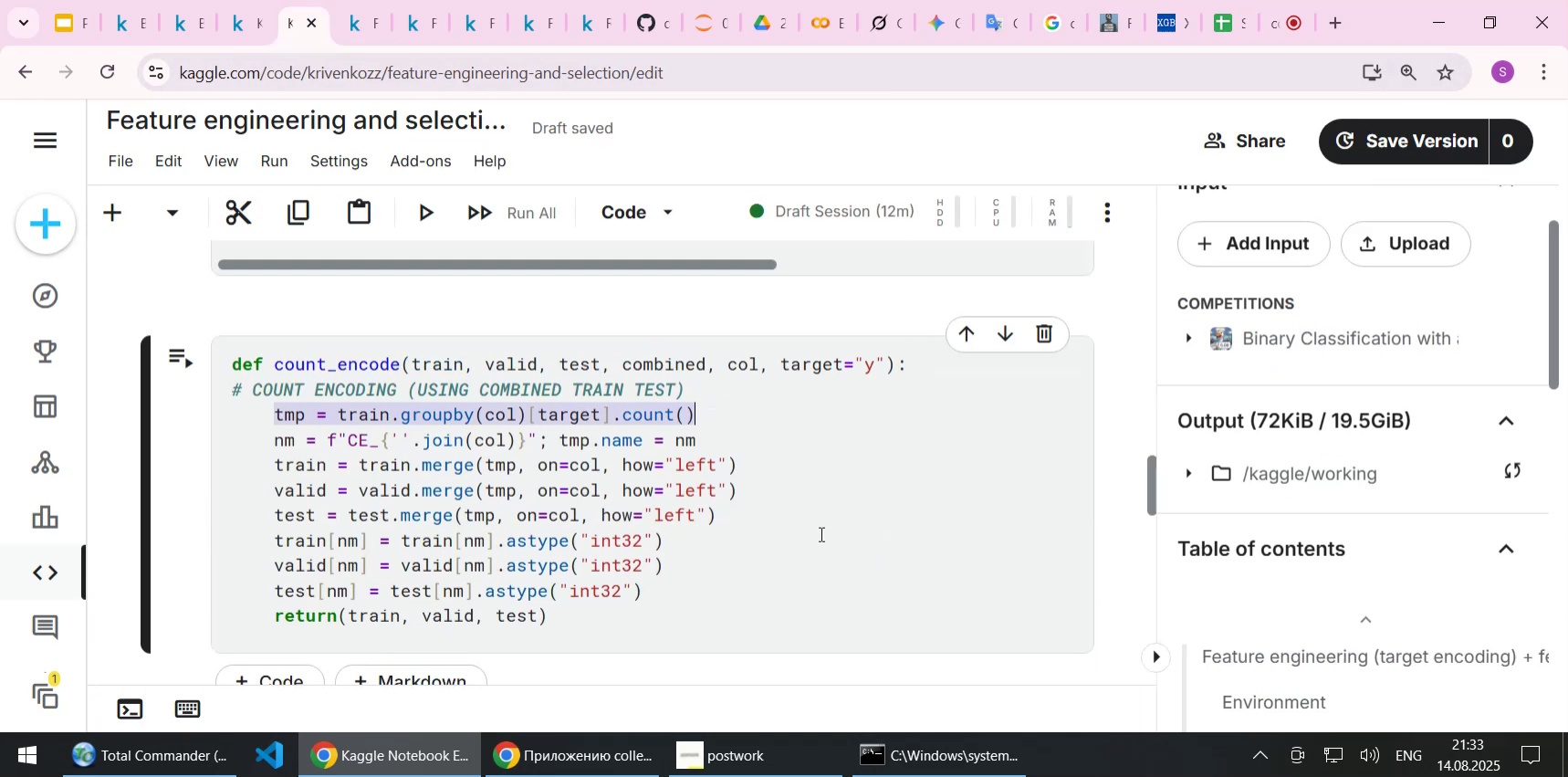 
scroll: coordinate [802, 522], scroll_direction: down, amount: 6.0
 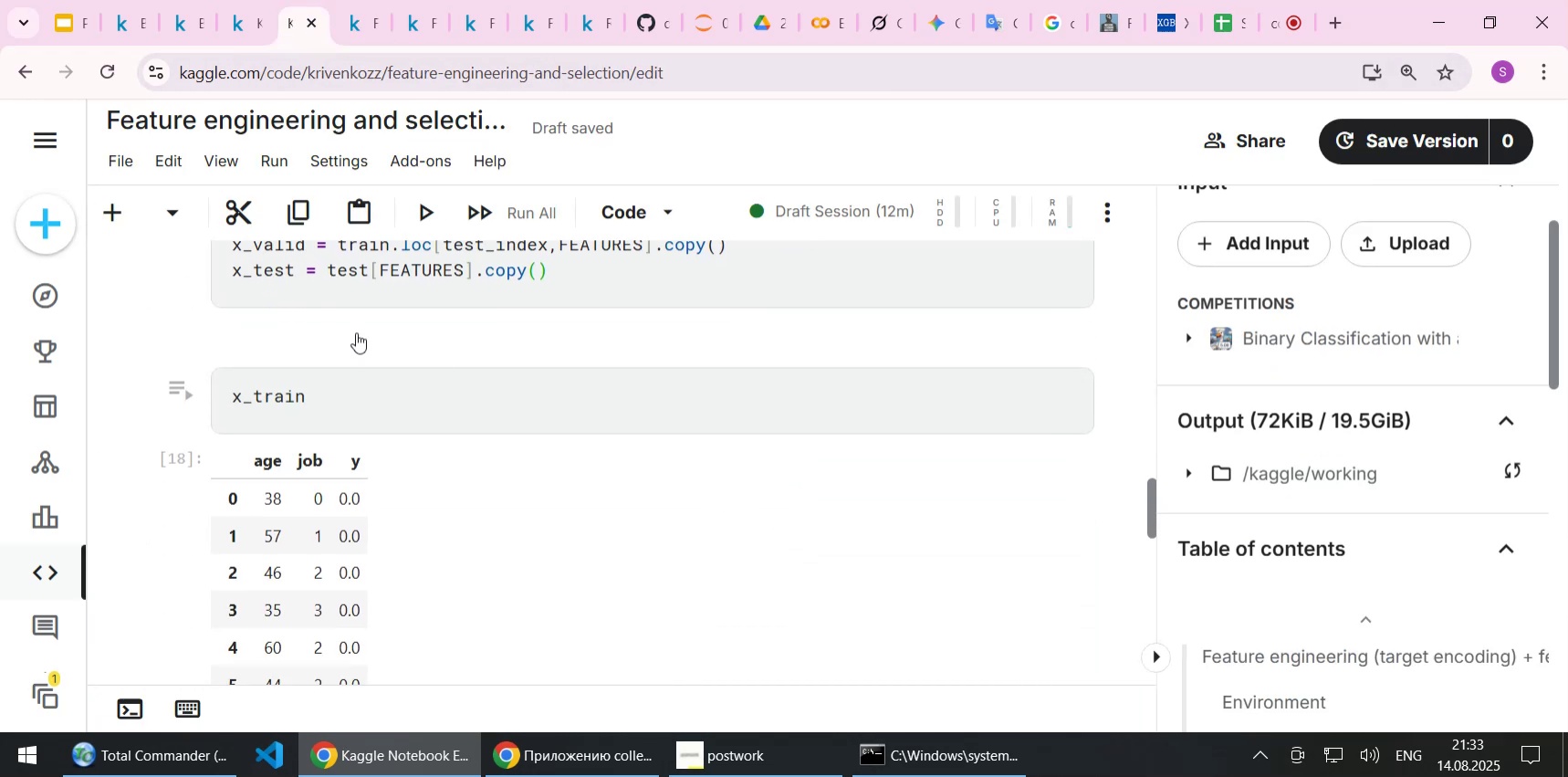 
left_click([277, 335])
 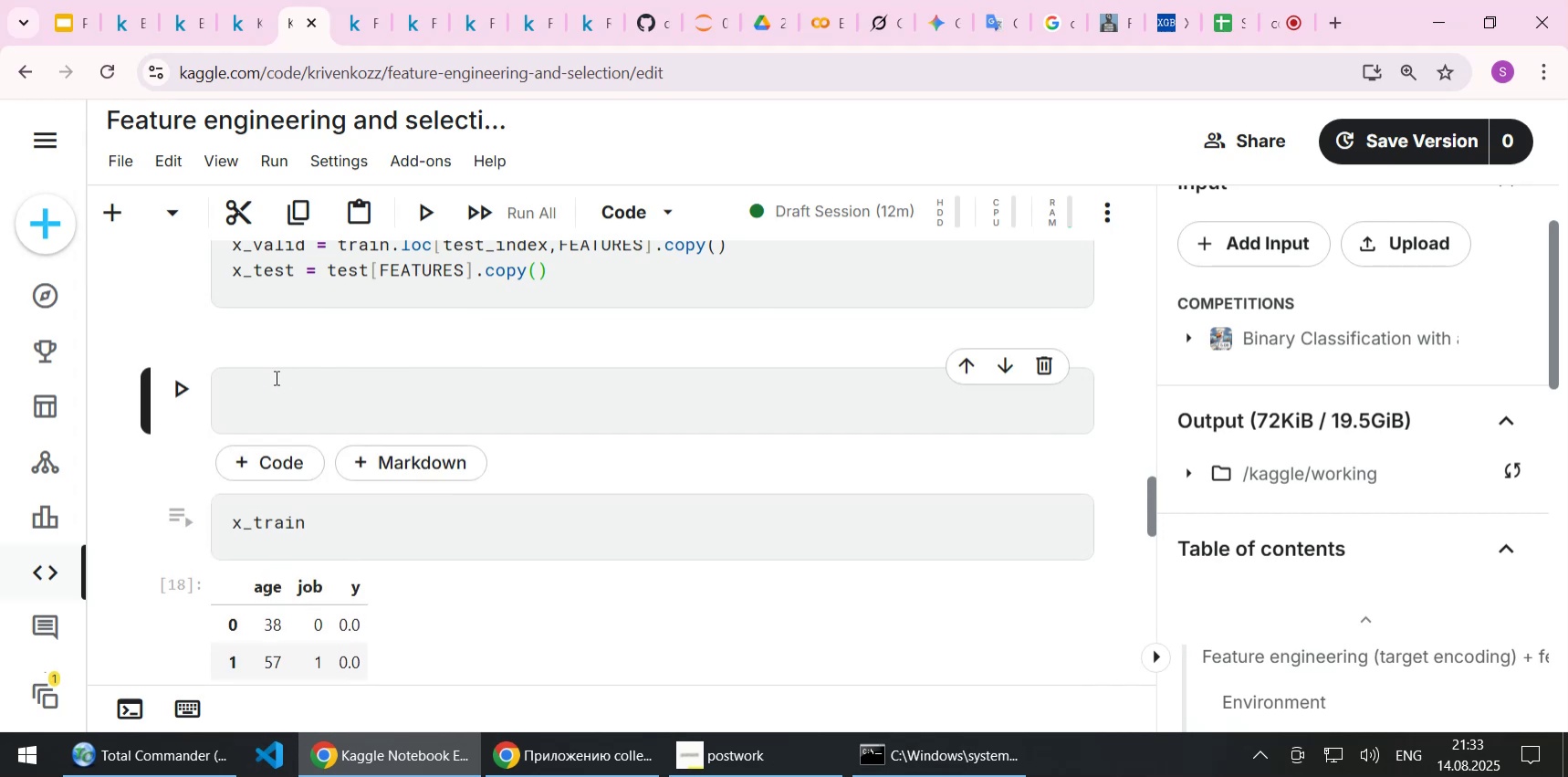 
left_click([273, 384])
 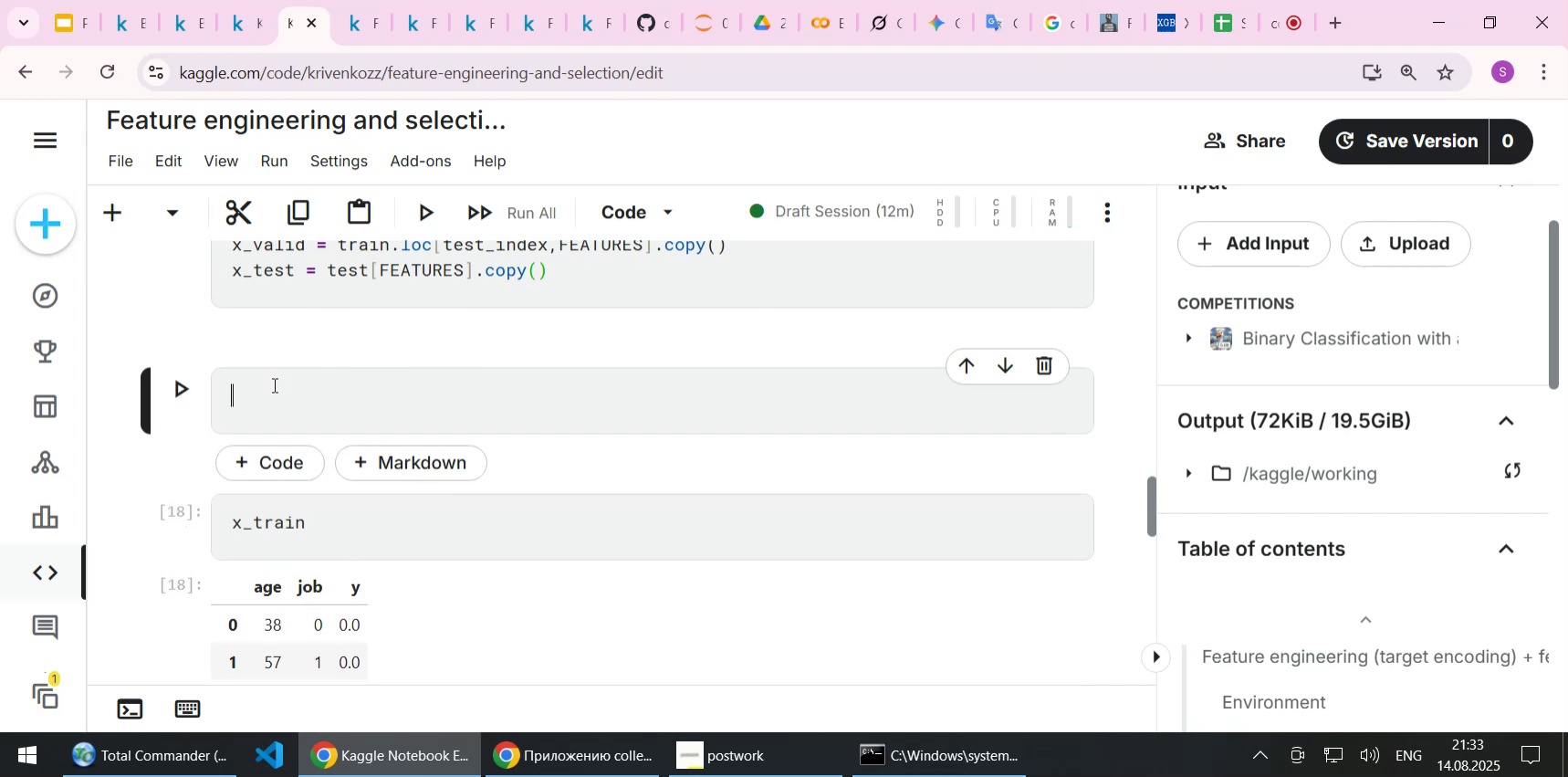 
key(Control+V)
 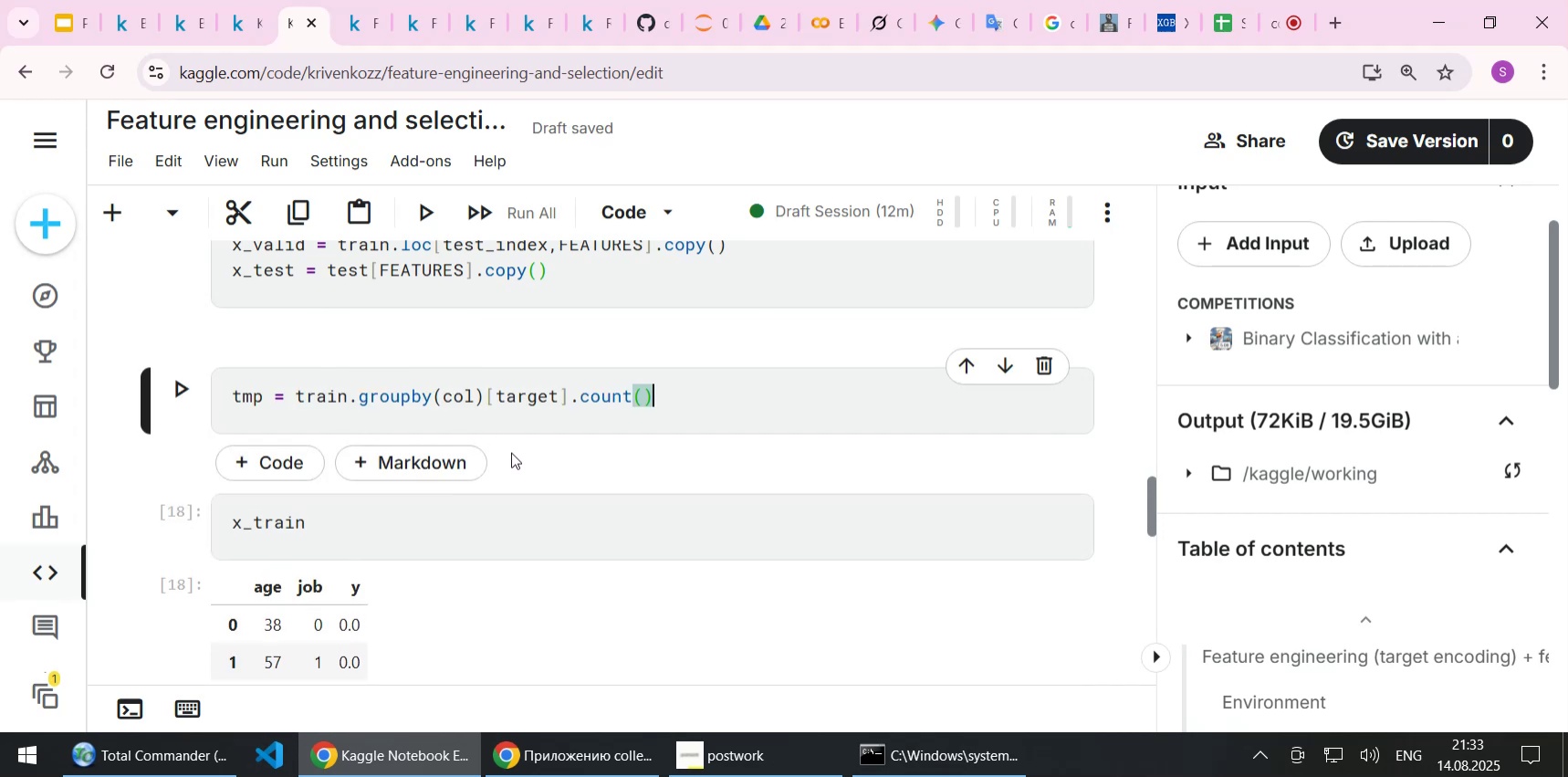 
key(Shift+Enter)
 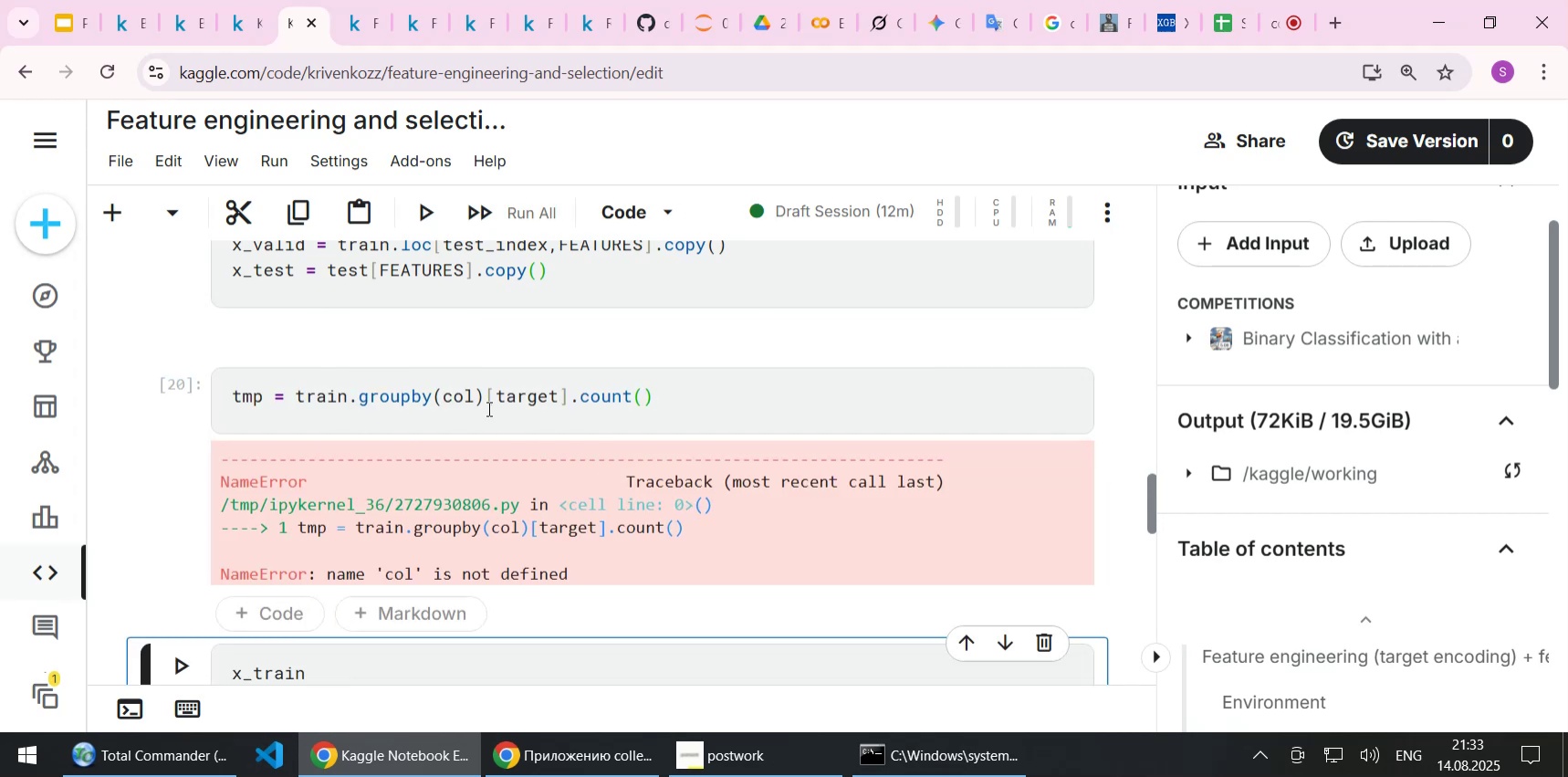 
double_click([448, 395])
 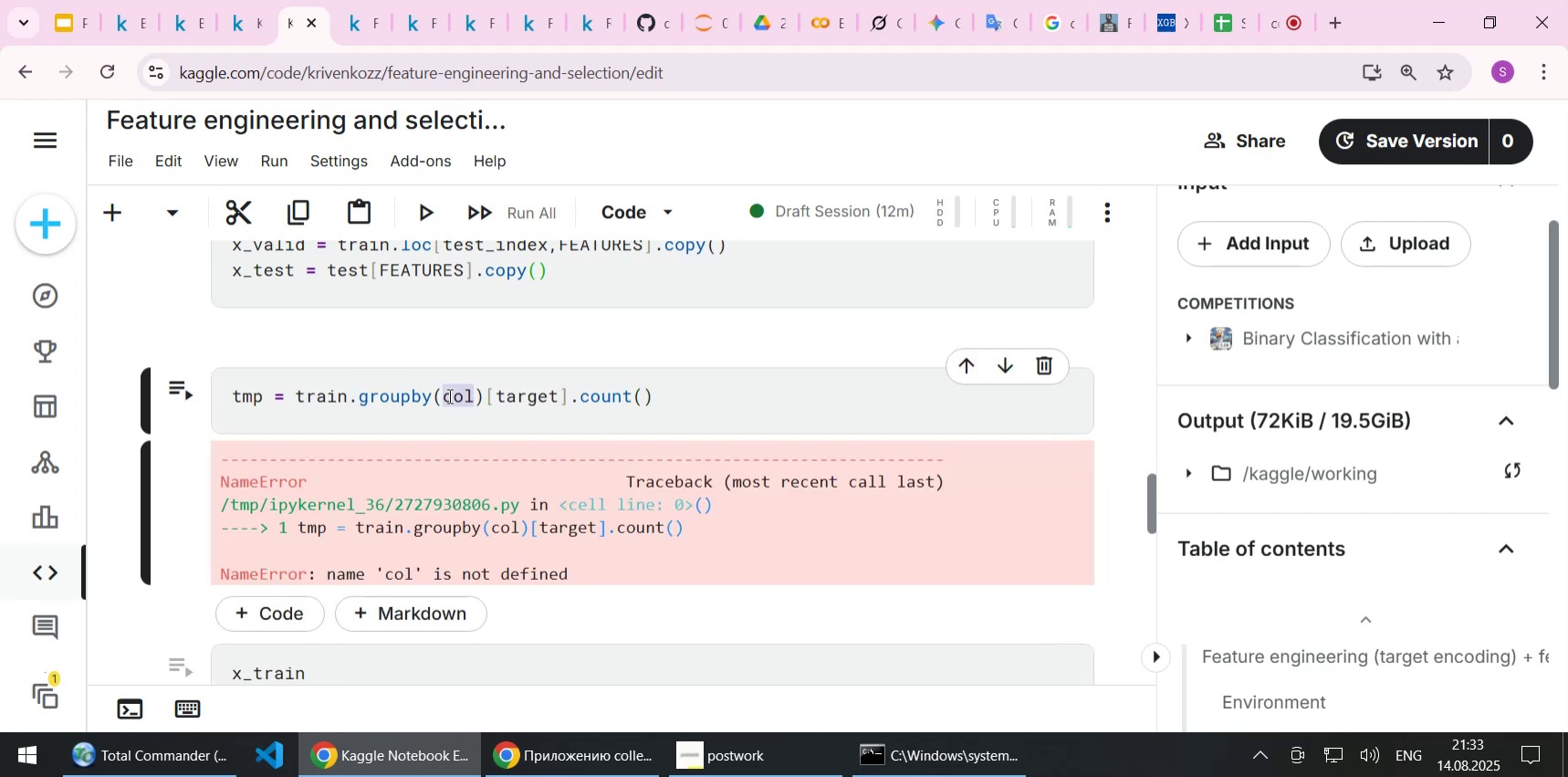 
type('age)
 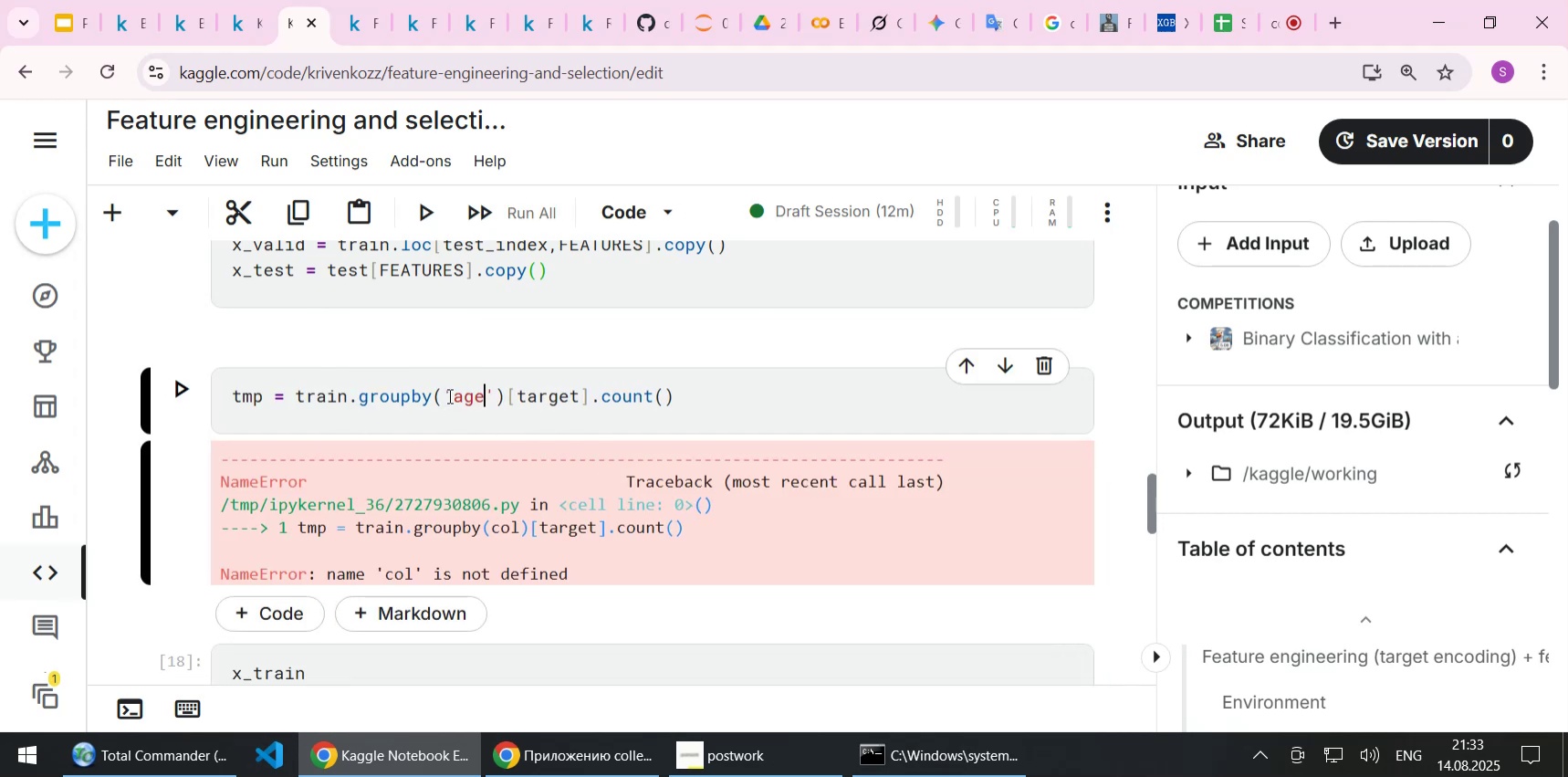 
key(Shift+Enter)
 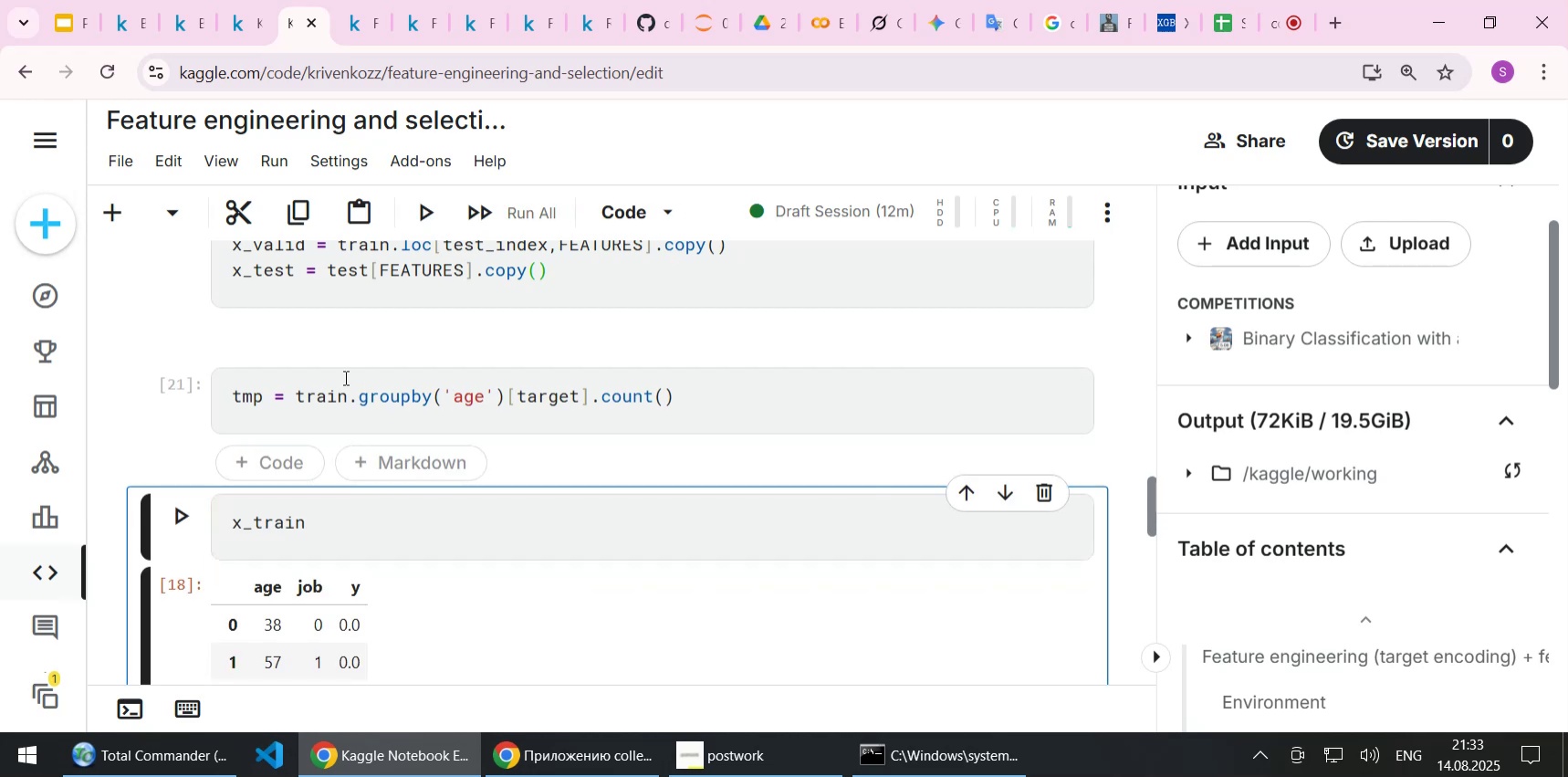 
left_click([342, 407])
 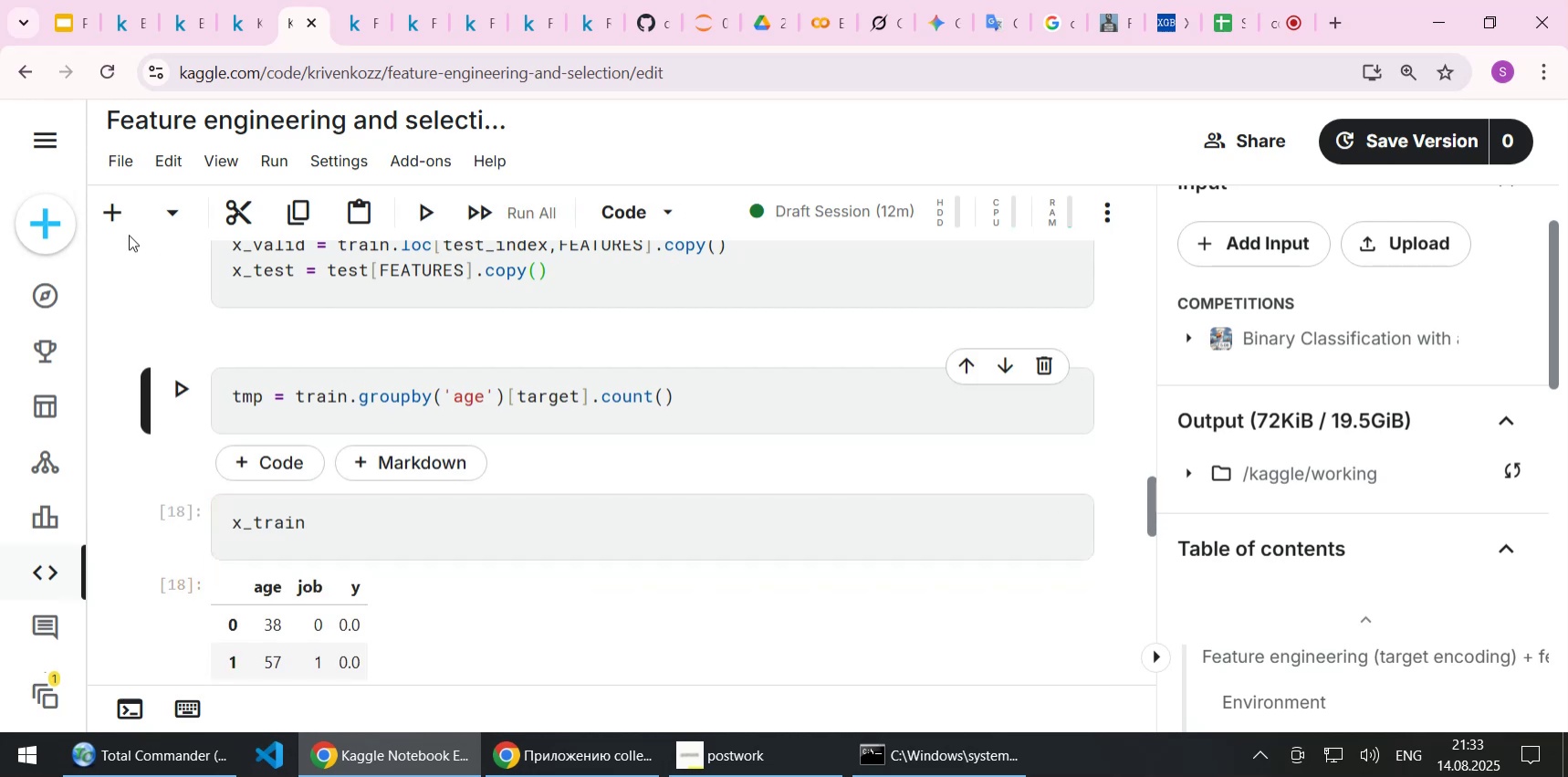 
left_click([113, 220])
 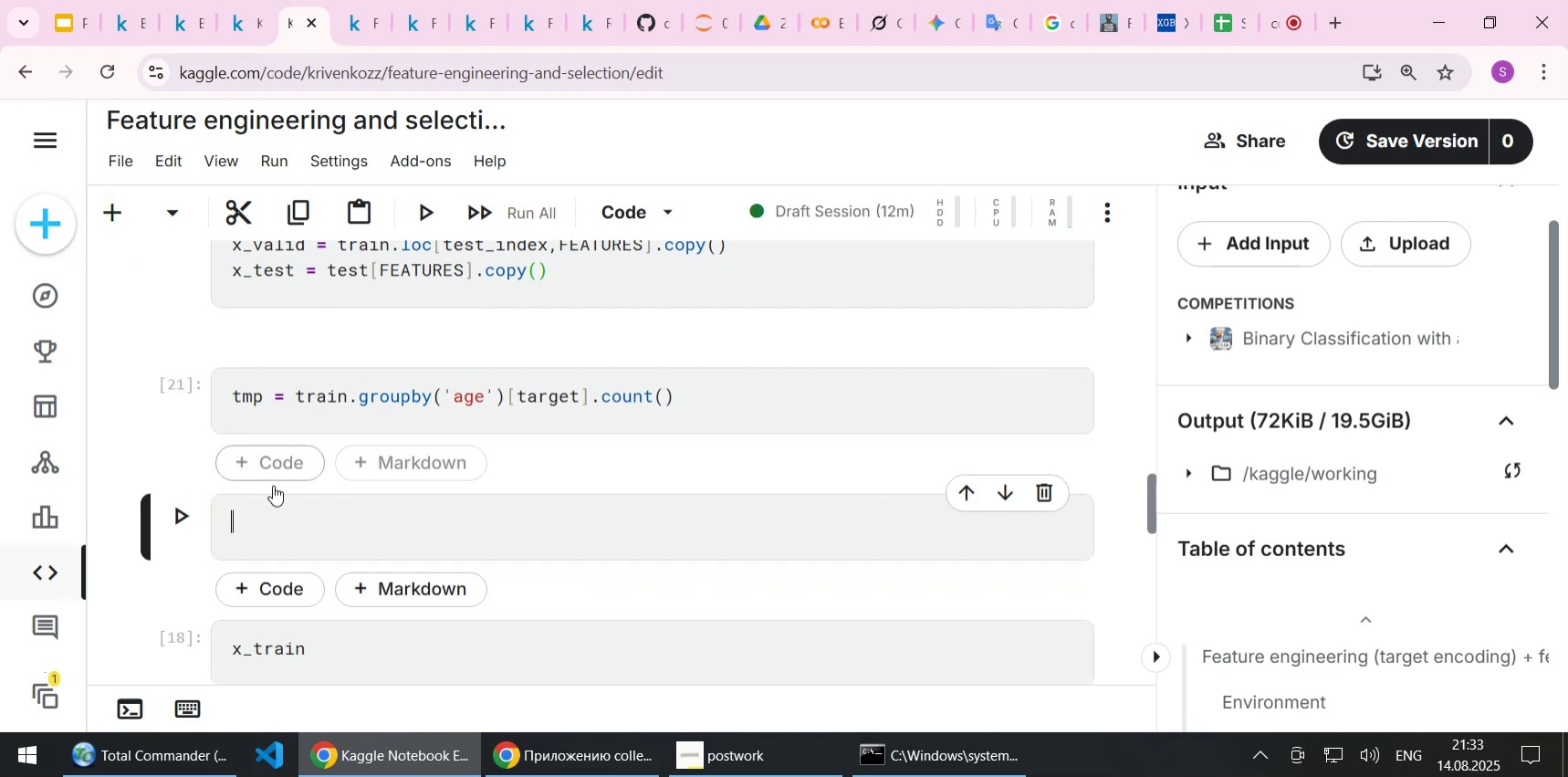 
left_click([274, 509])
 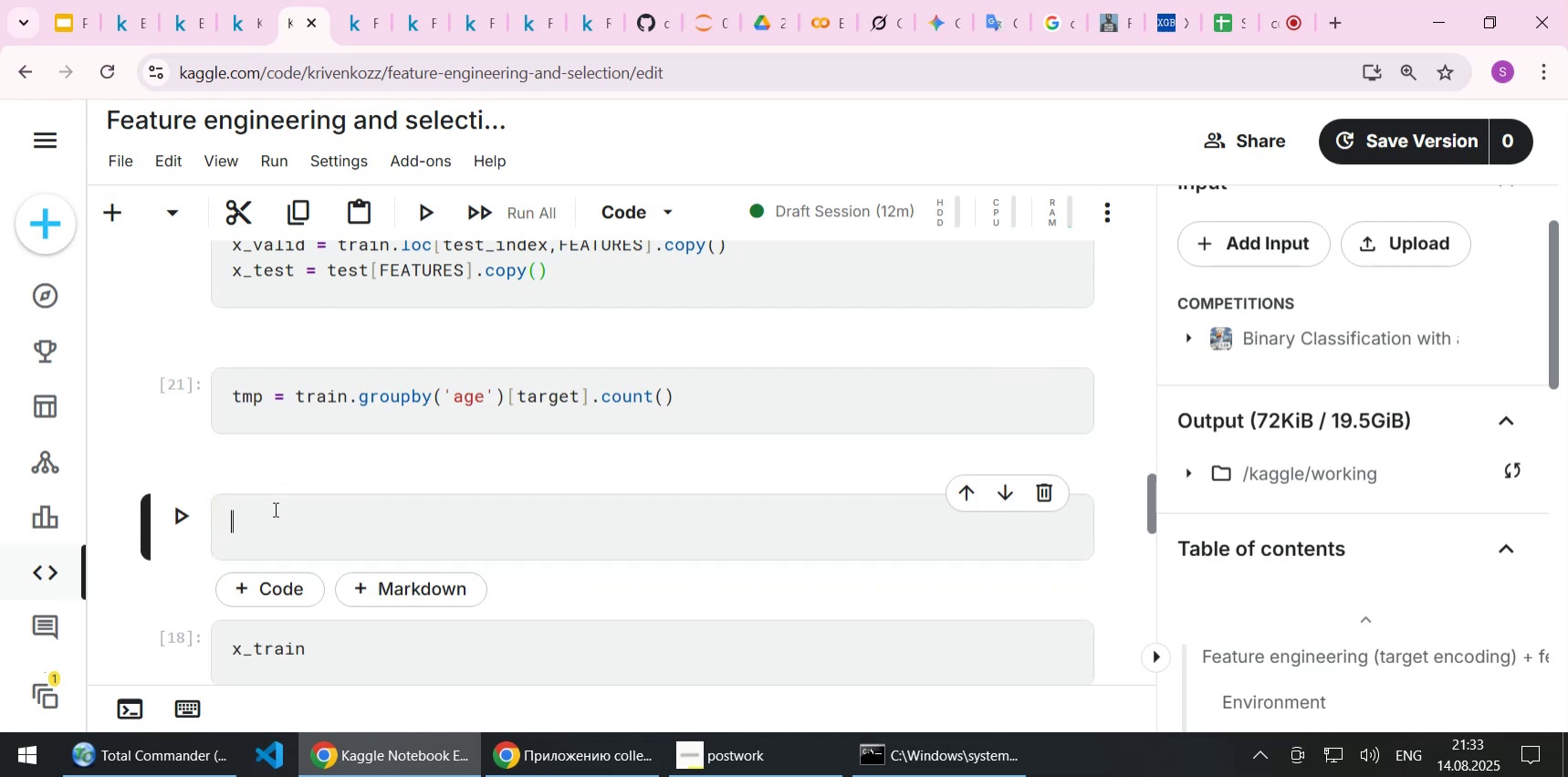 
type(tmp)
 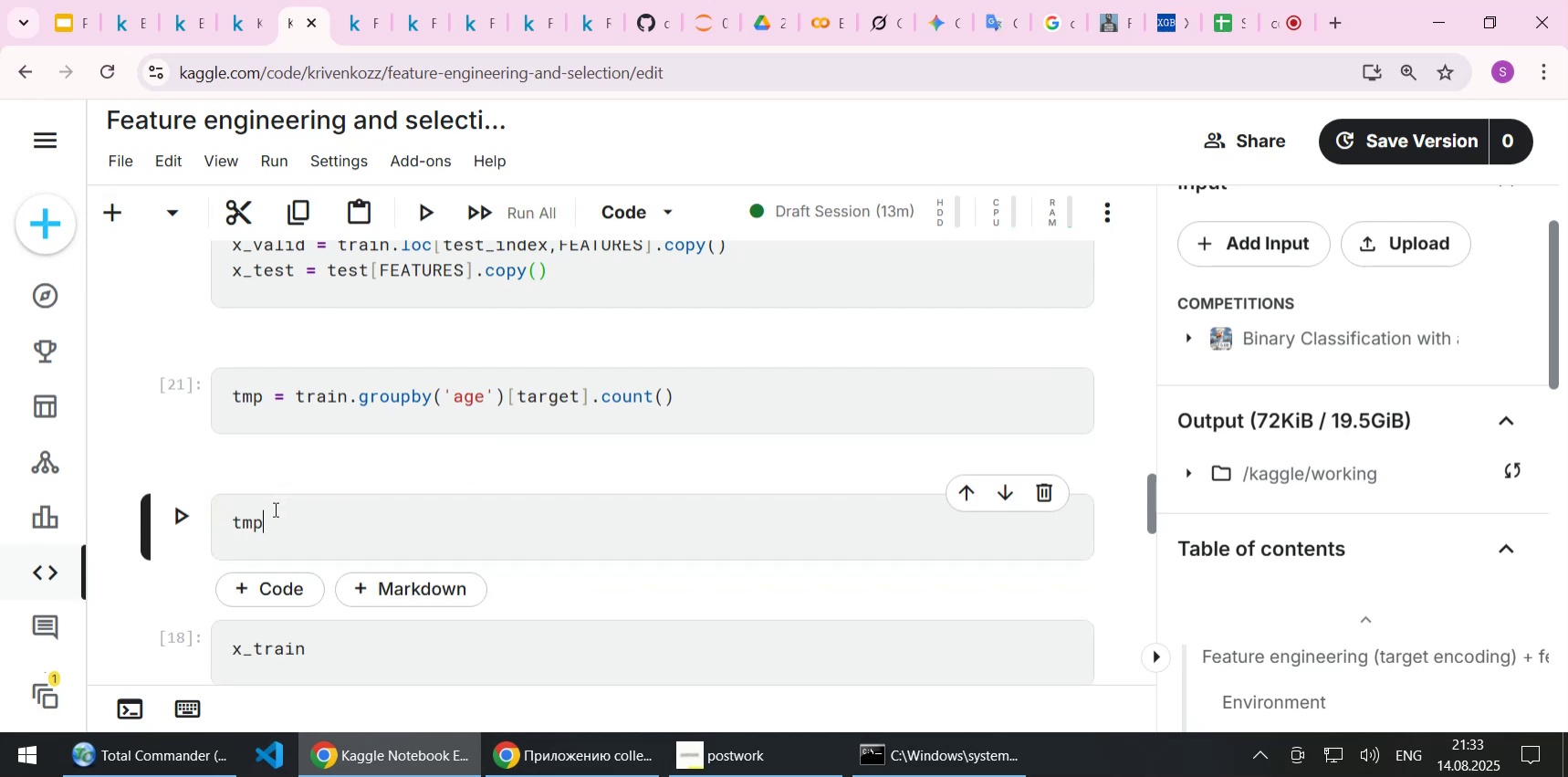 
key(Shift+Enter)
 